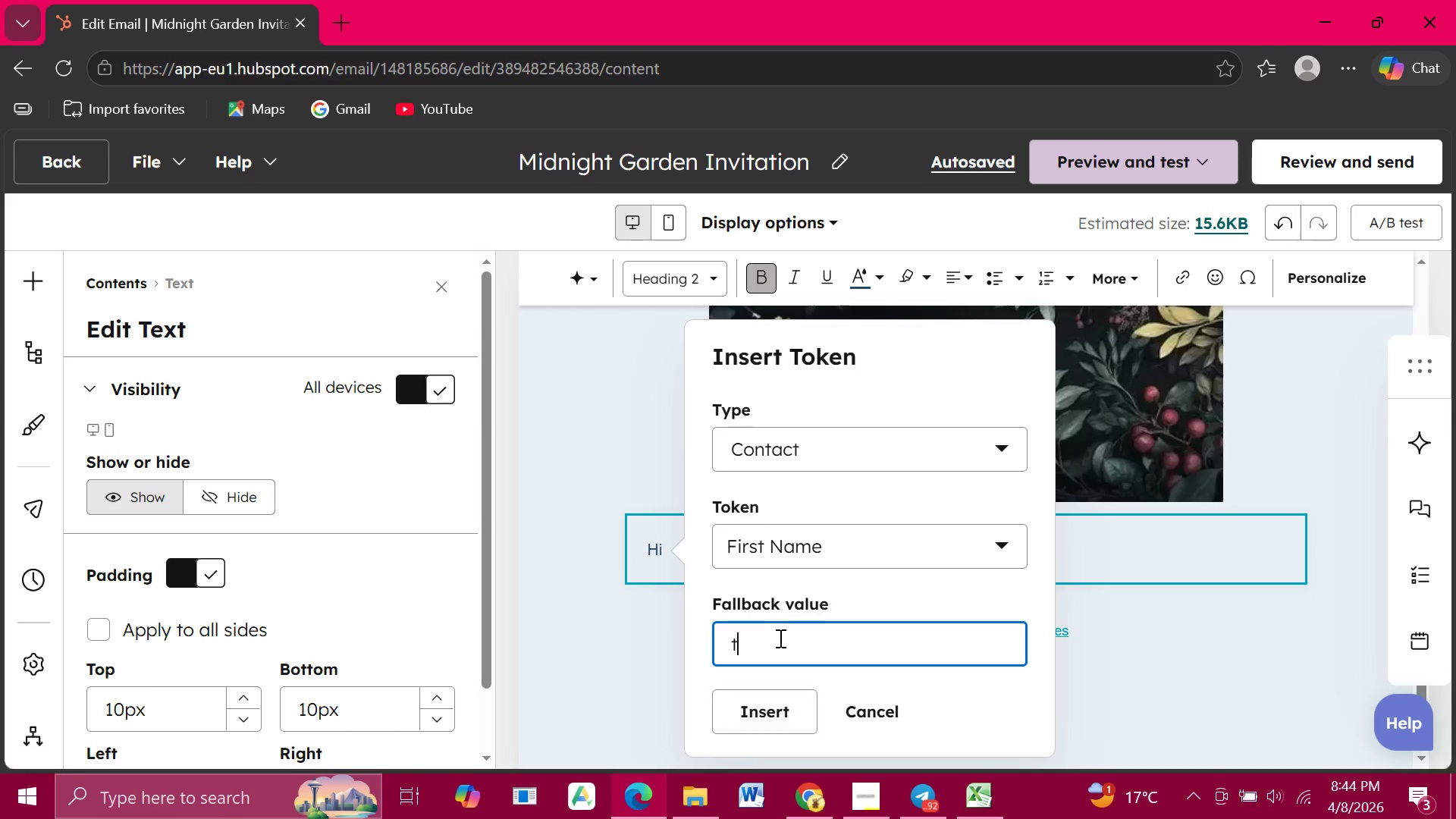 
type(there)
 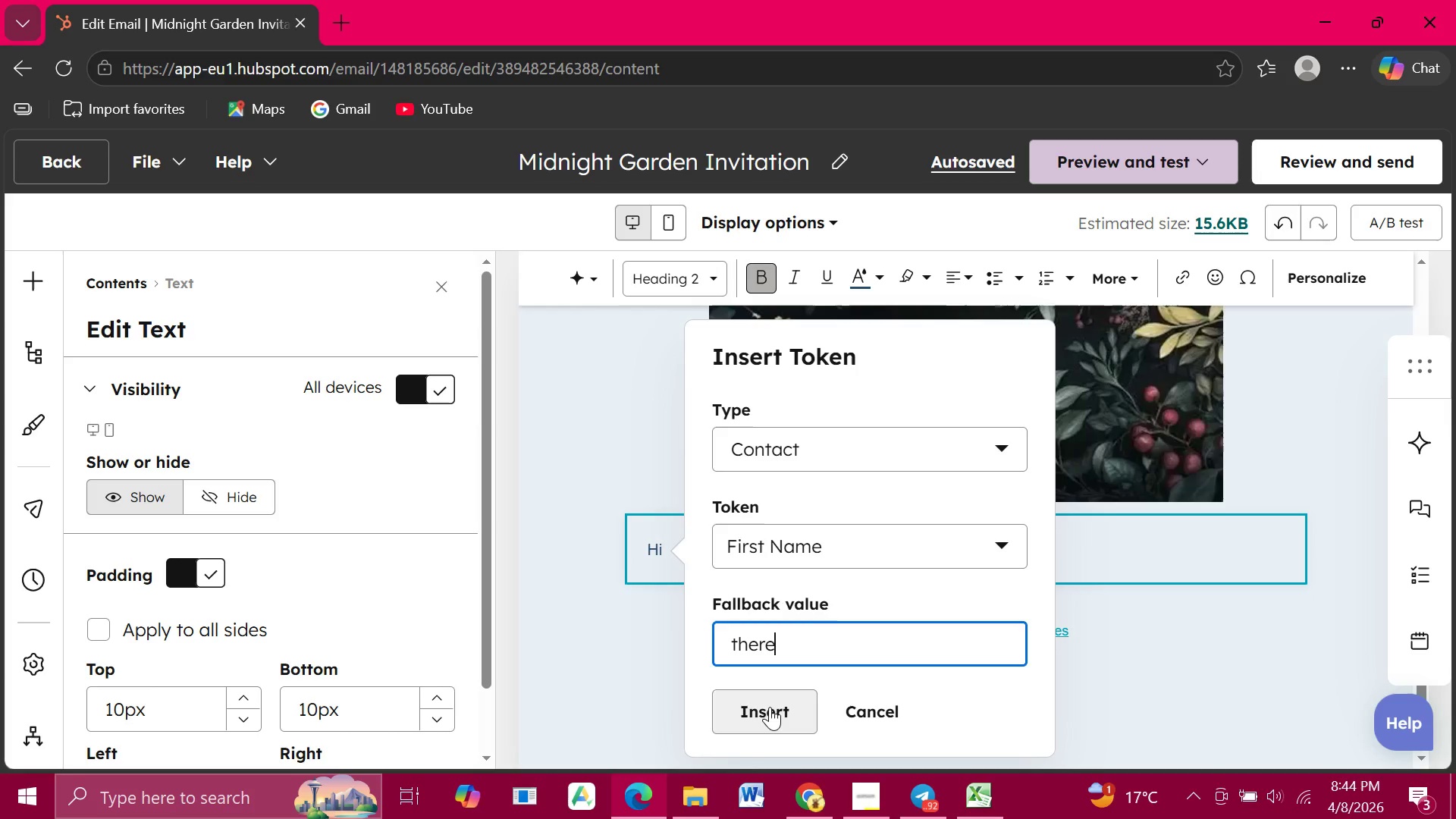 
left_click([770, 707])
 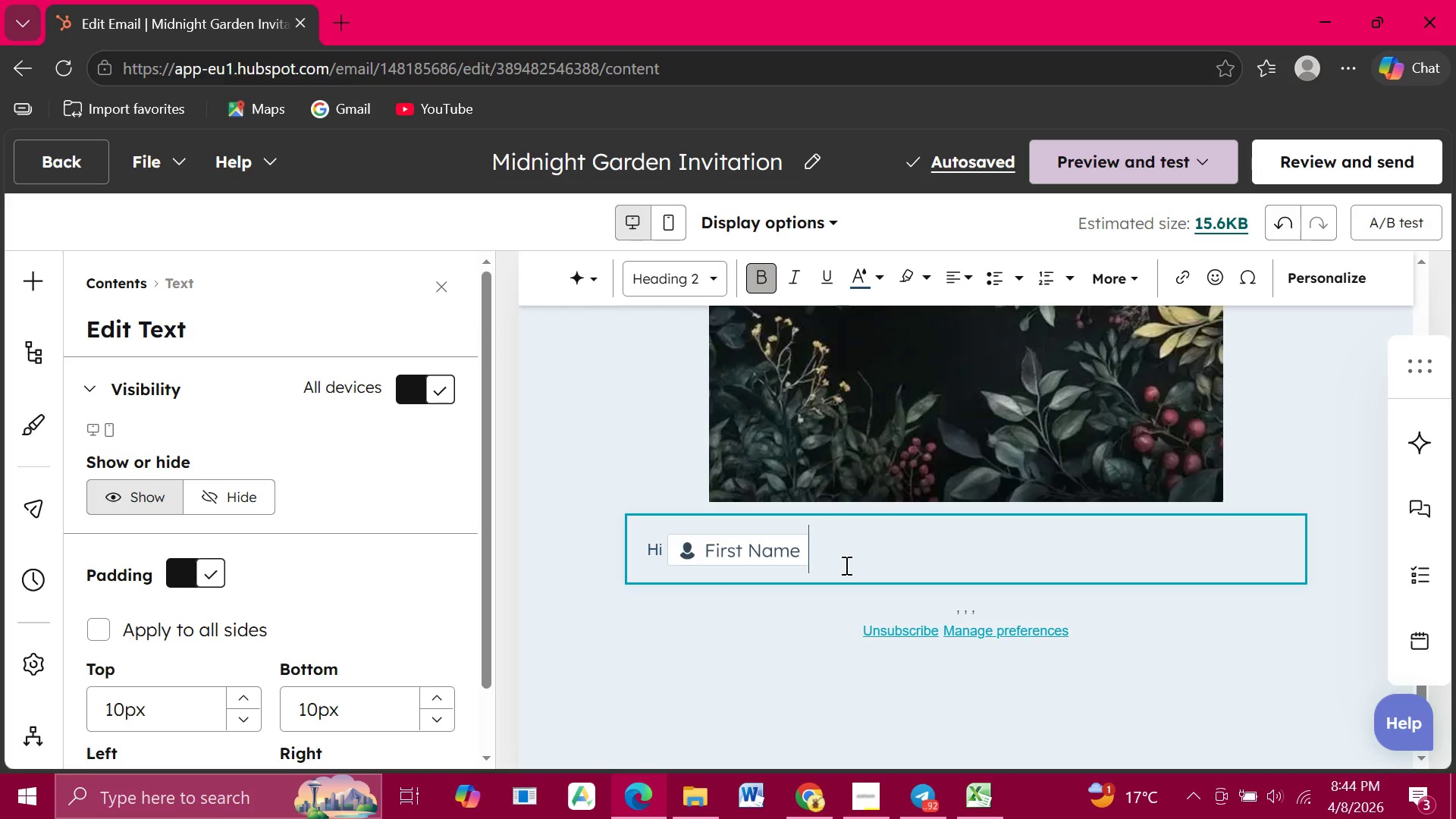 
wait(11.17)
 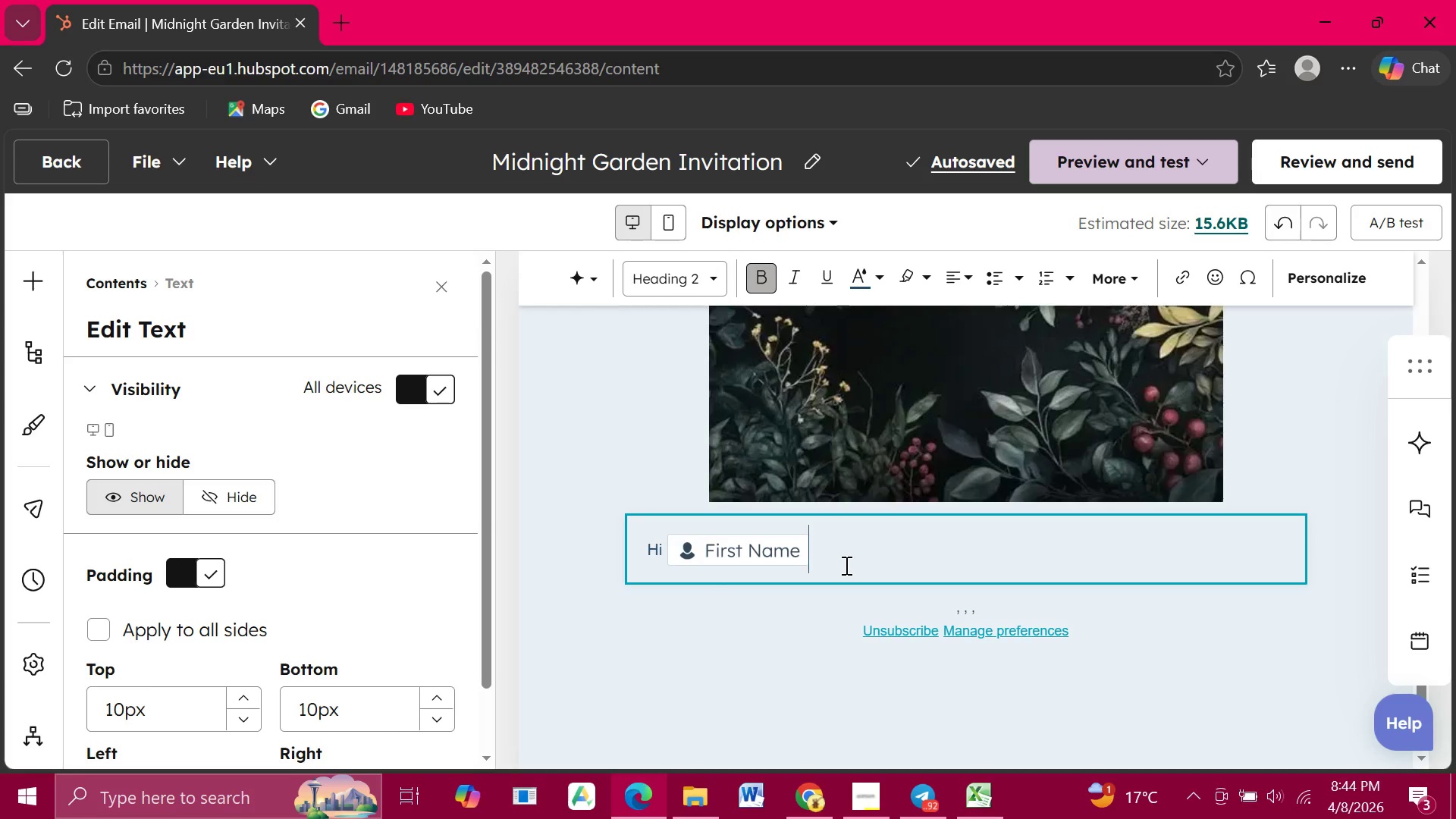 
key(Comma)
 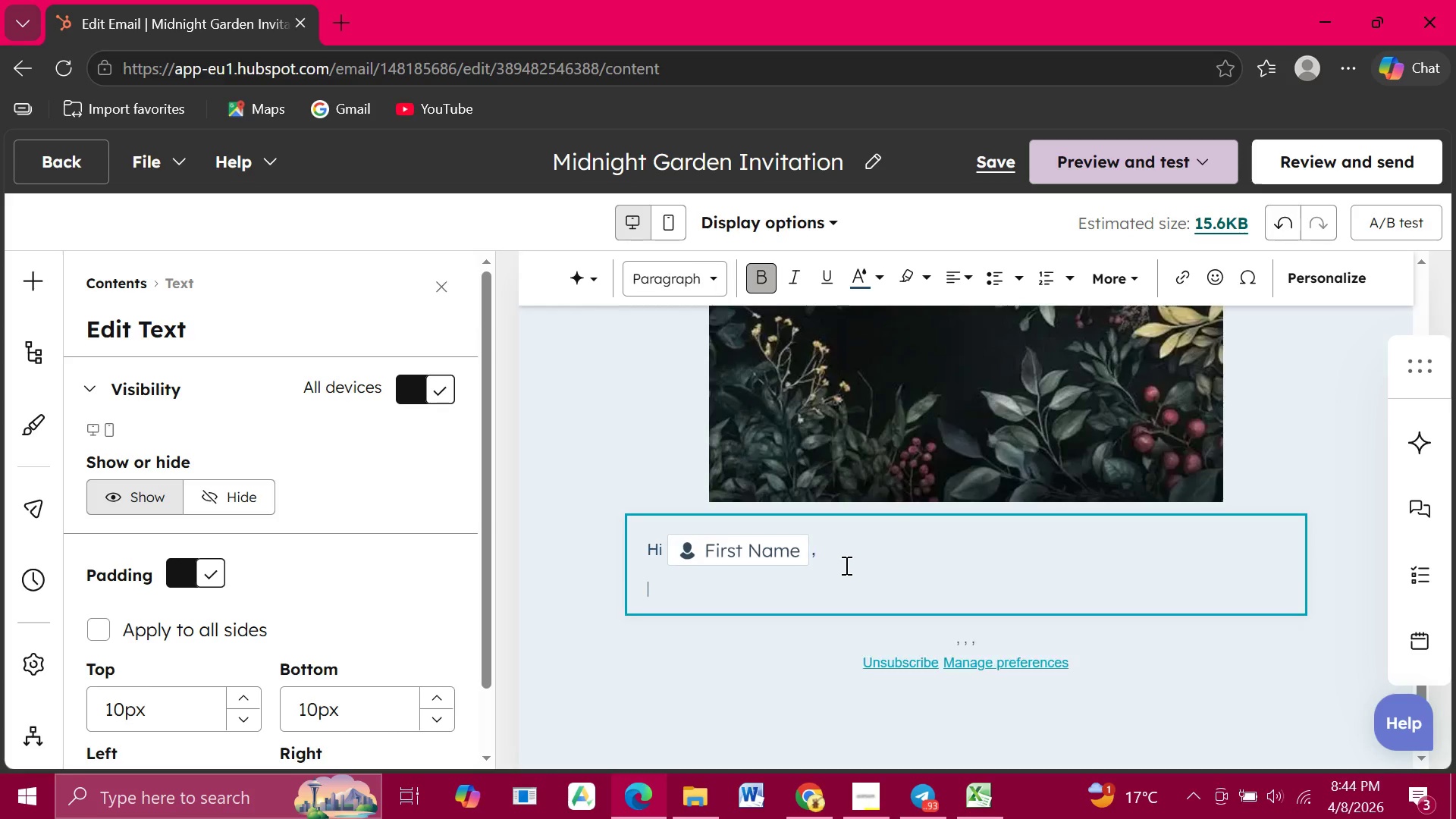 
key(Enter)
 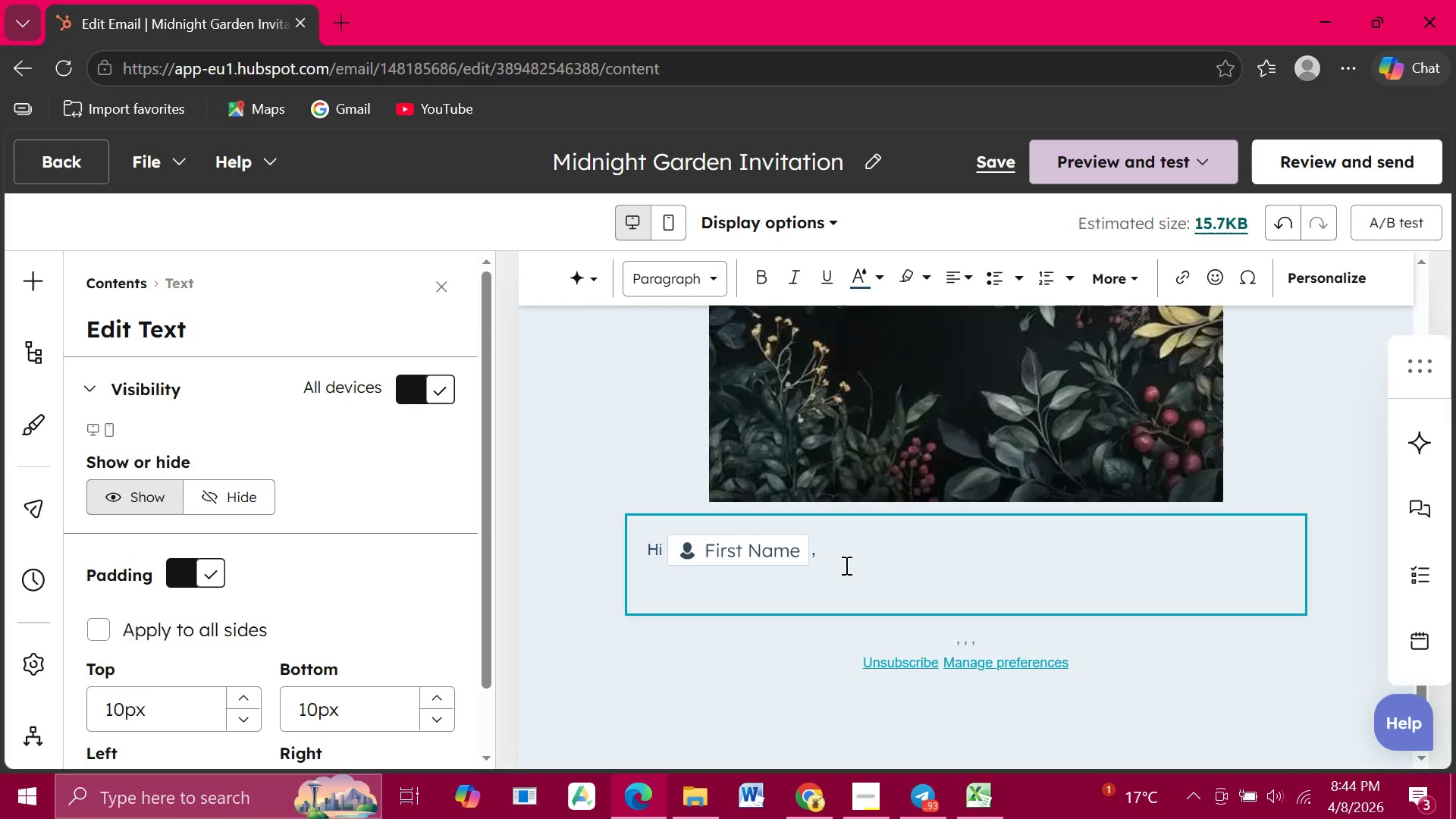 
type(You are invited to an after )
key(Backspace)
type(-)
 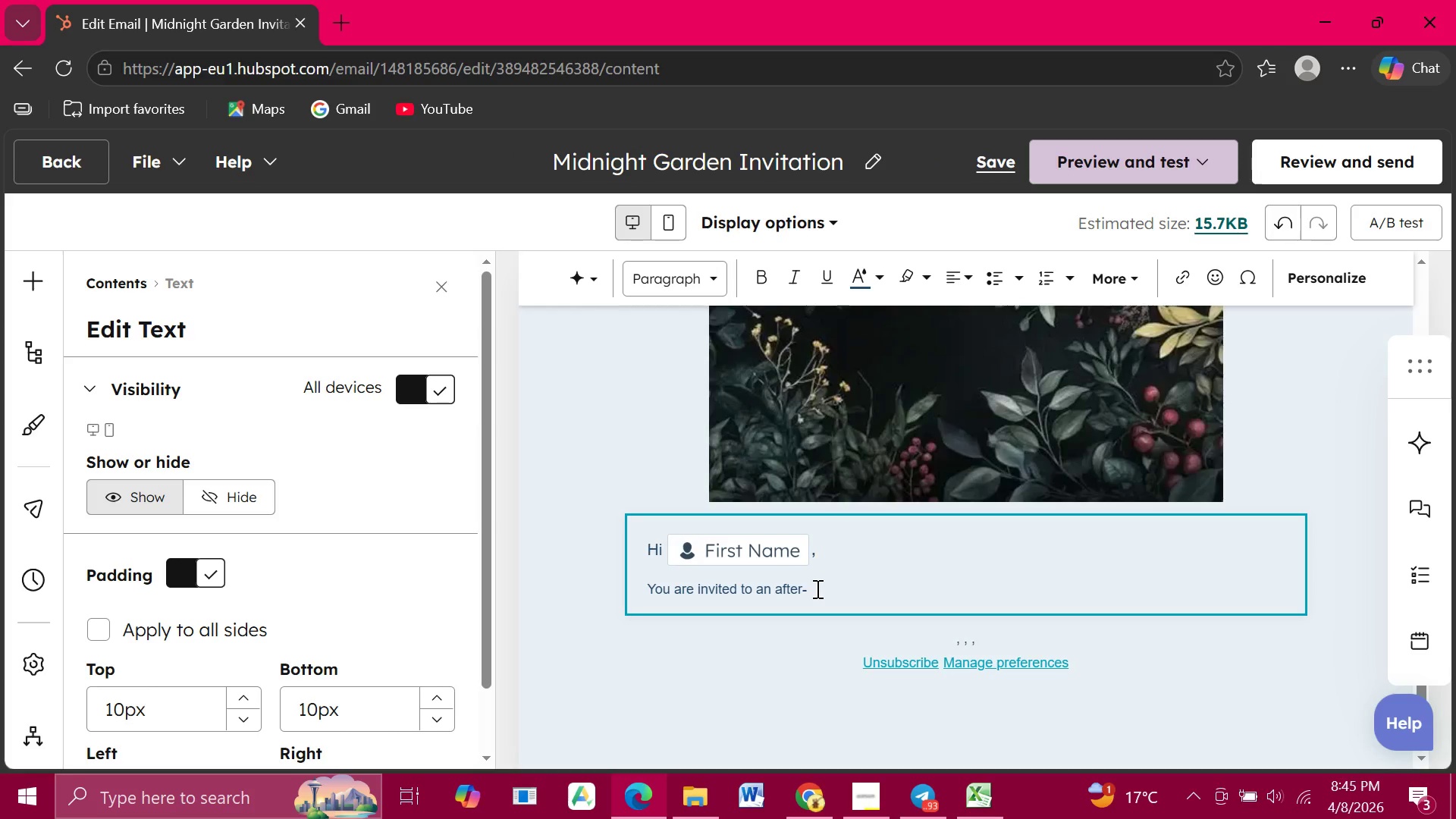 
left_click_drag(start_coordinate=[816, 588], to_coordinate=[805, 588])
 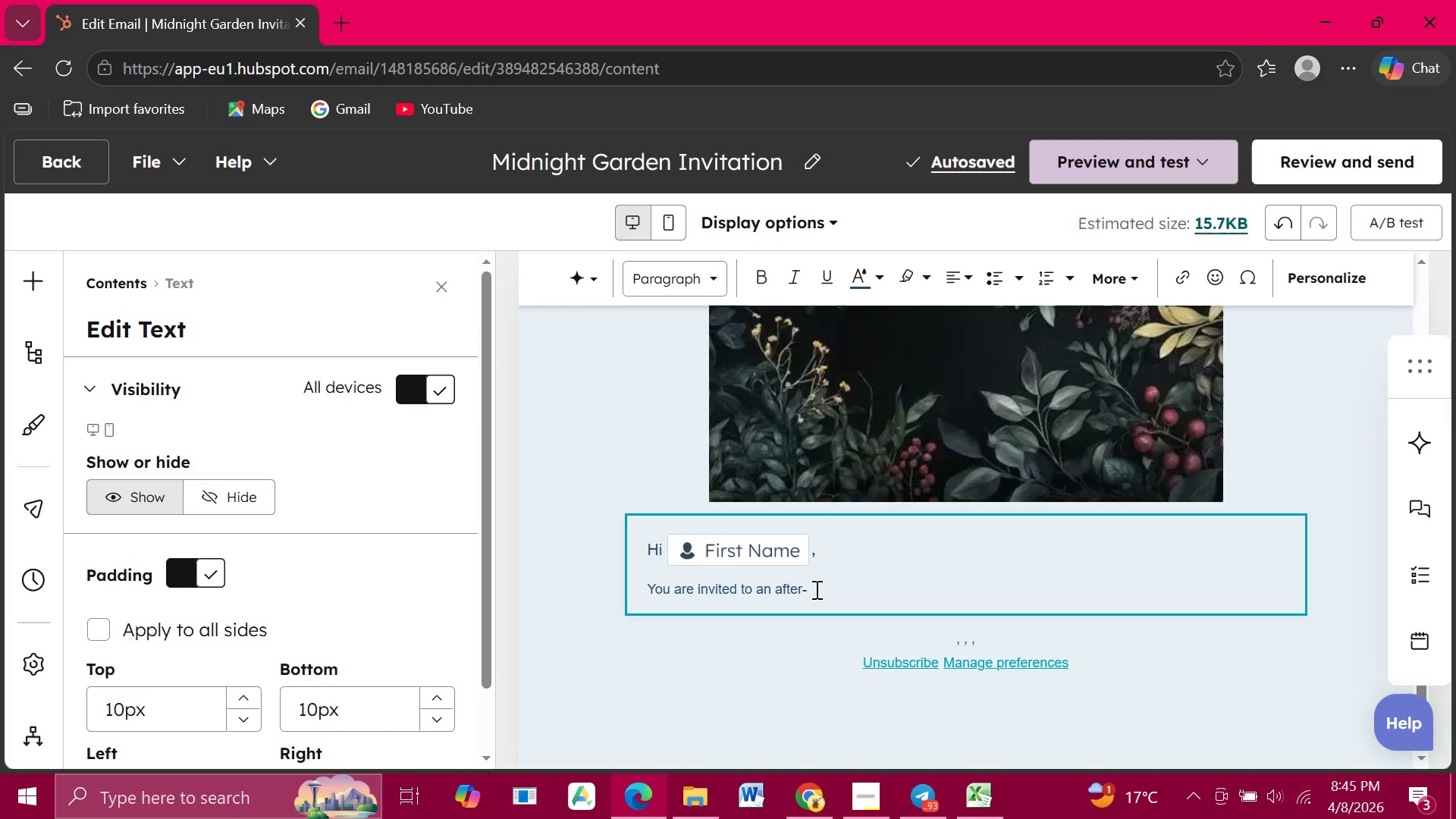 
left_click_drag(start_coordinate=[815, 589], to_coordinate=[639, 594])
 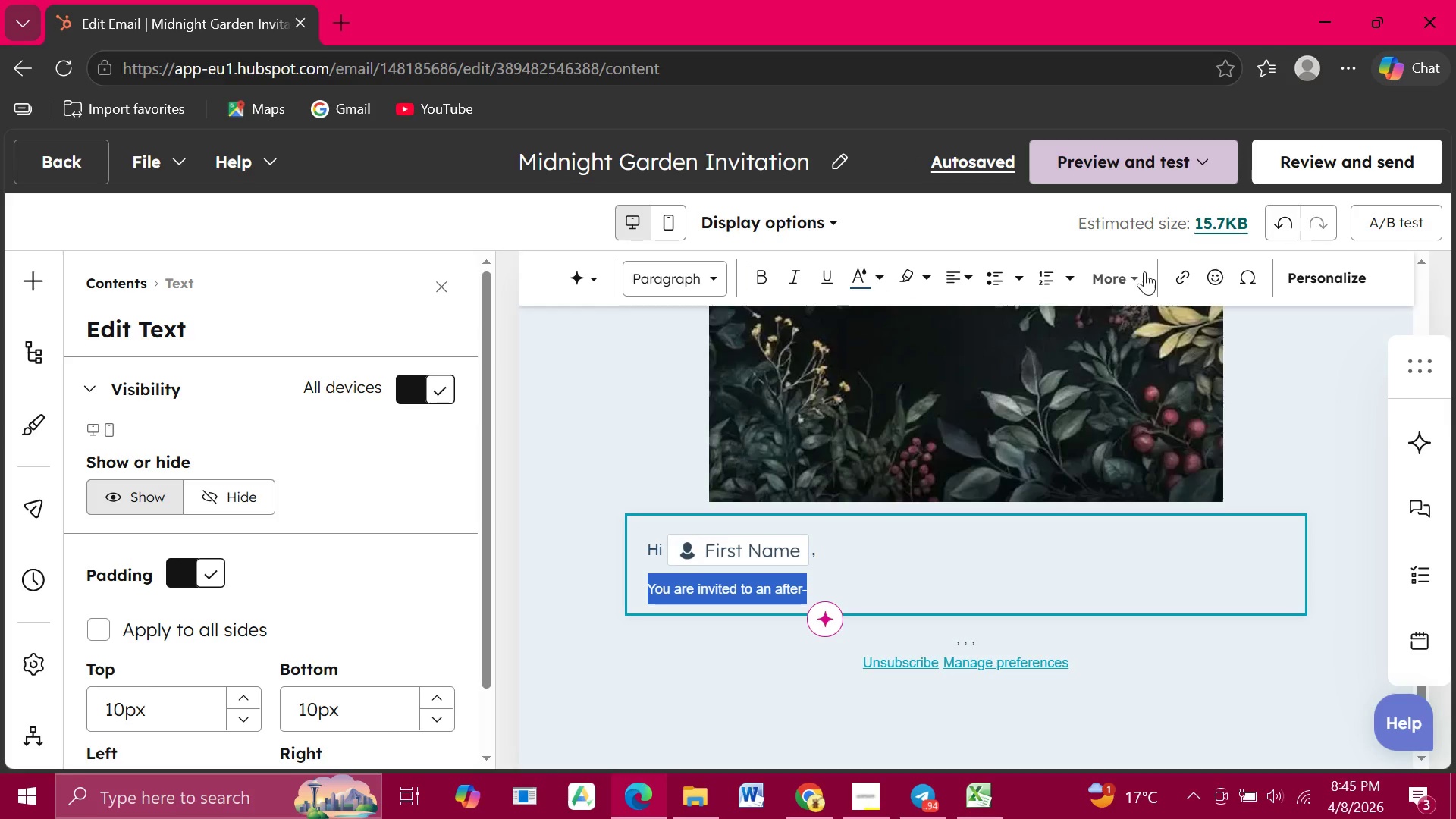 
left_click([1141, 271])
 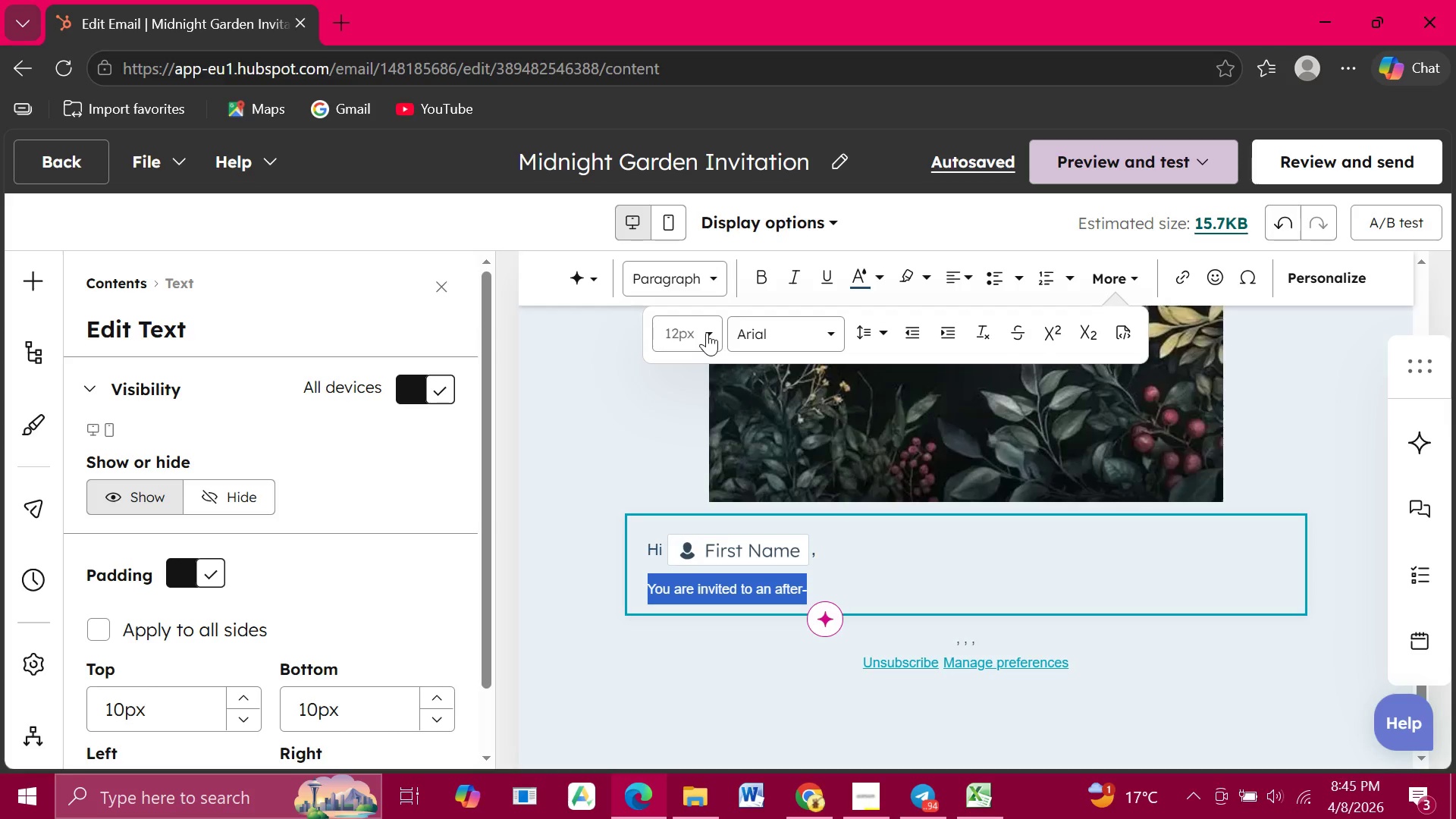 
left_click([707, 332])
 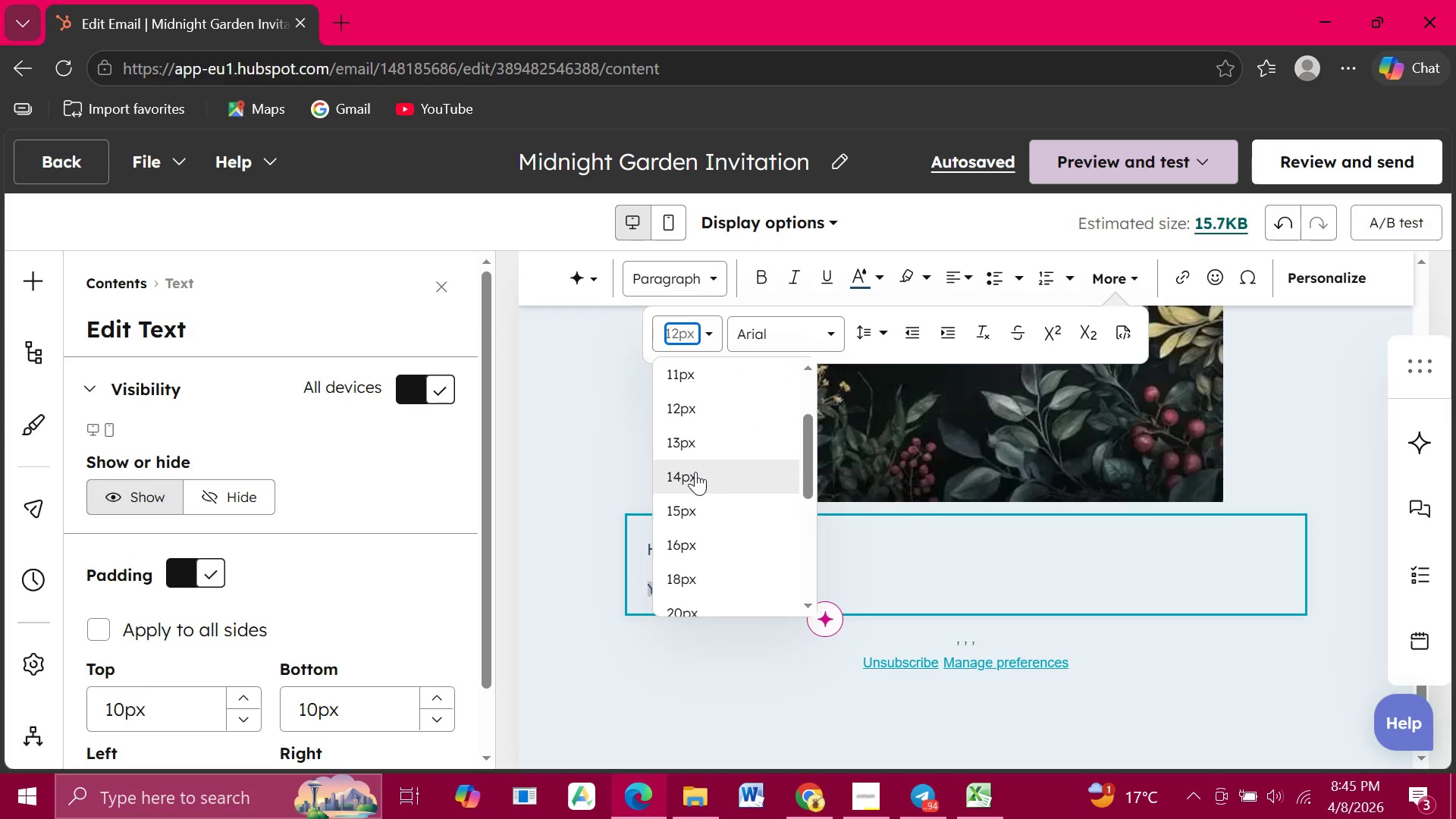 
left_click([695, 472])
 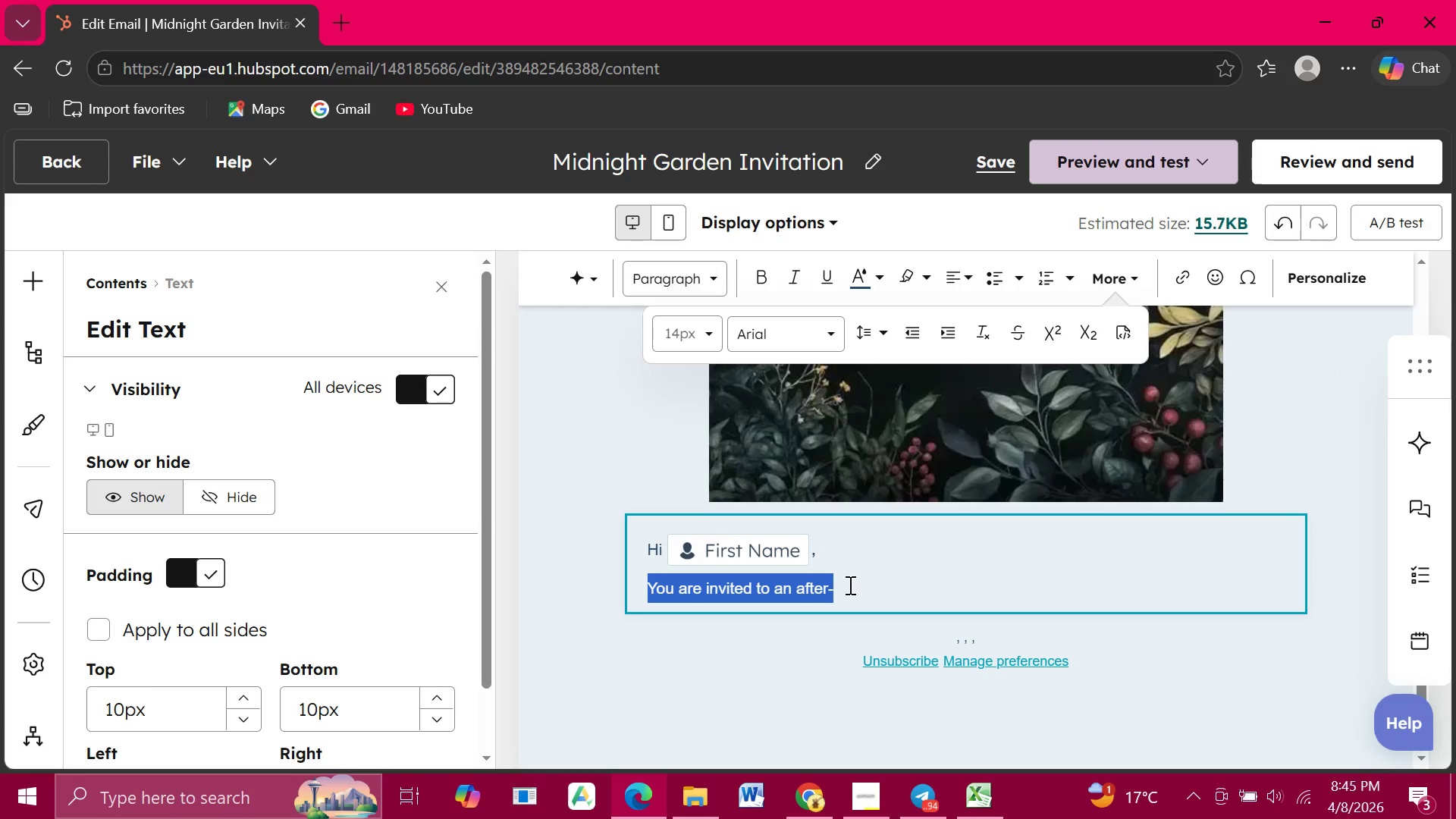 
left_click([849, 585])
 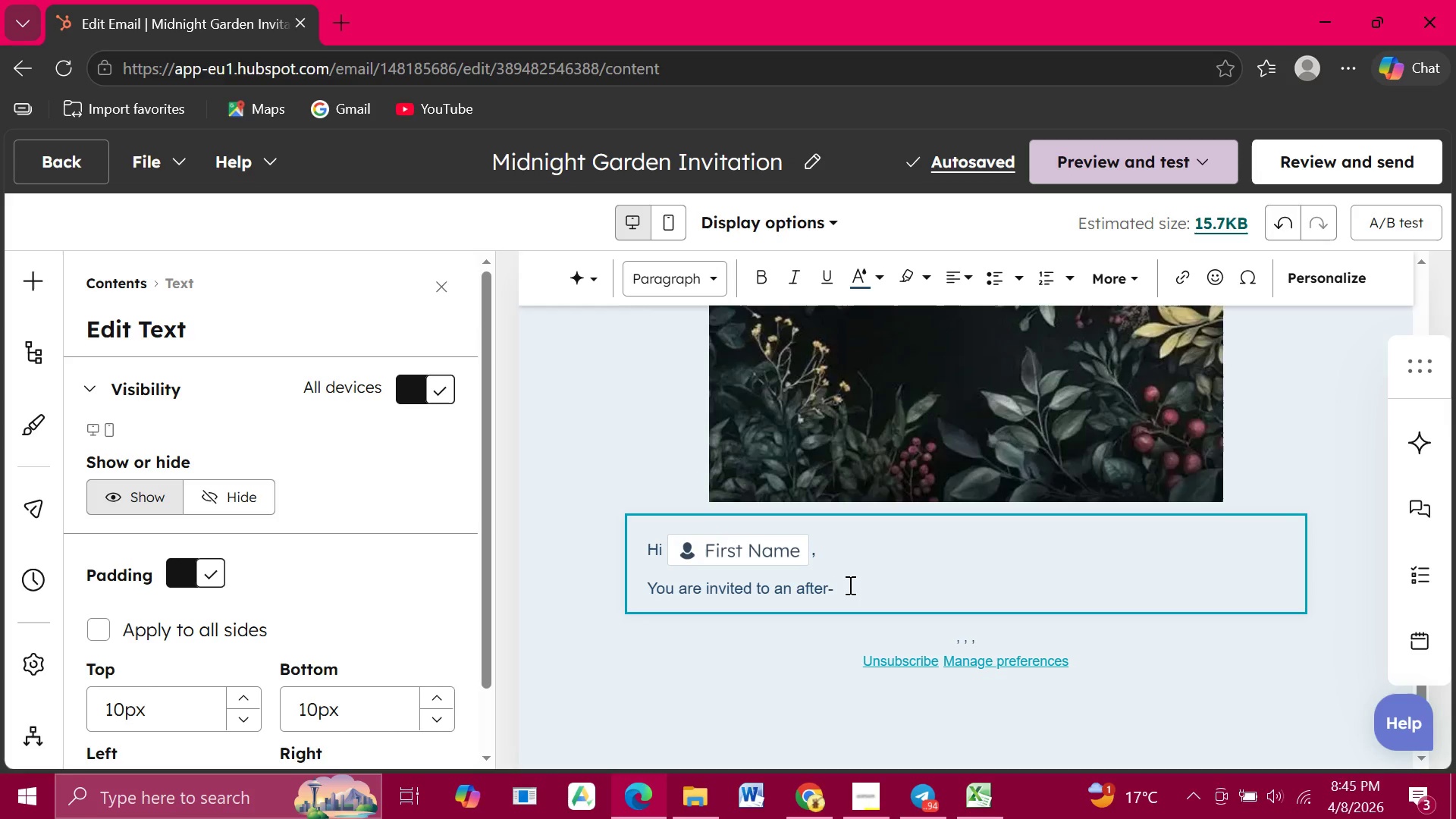 
type(hours experience at vellum & )
 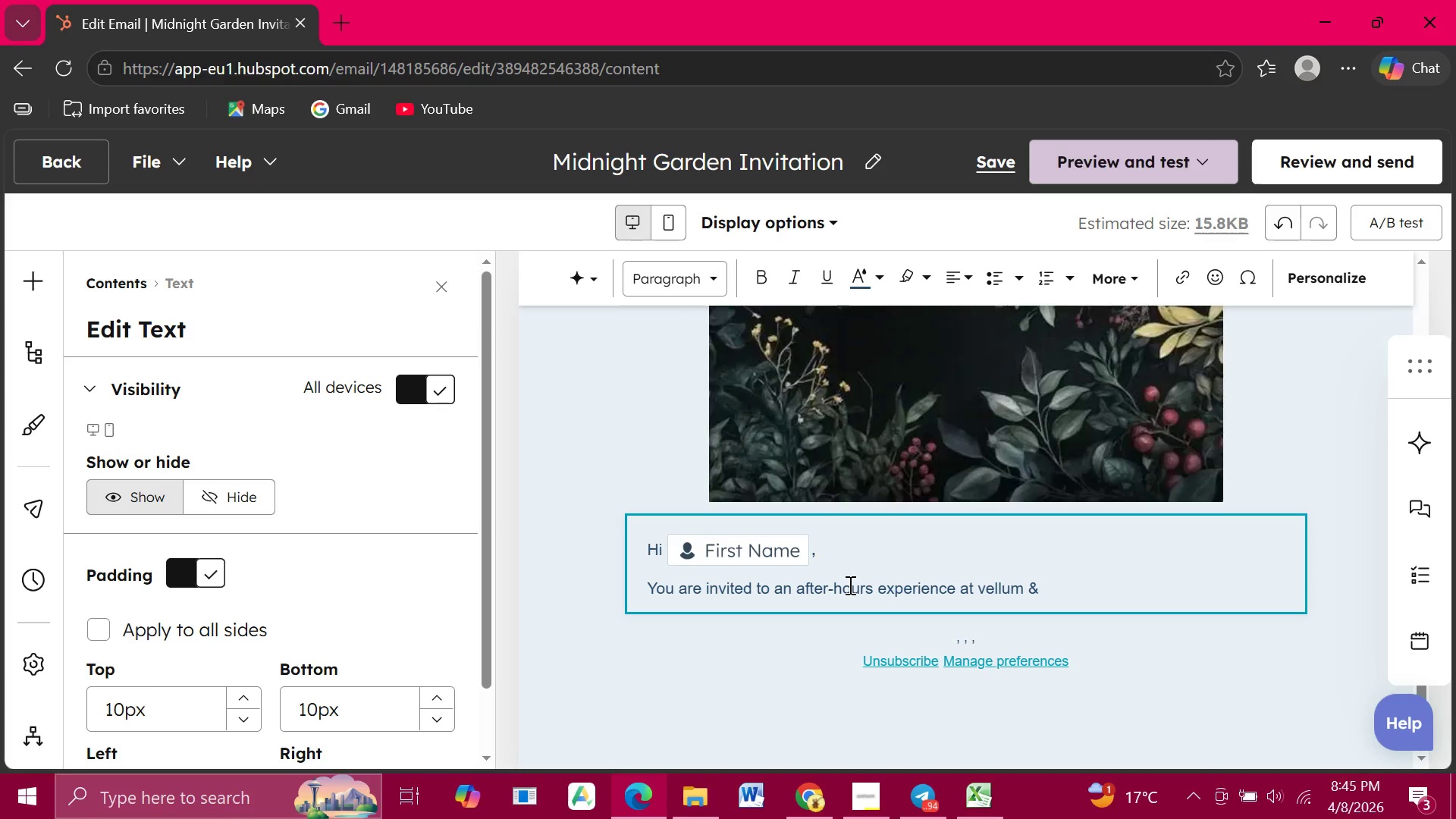 
wait(5.91)
 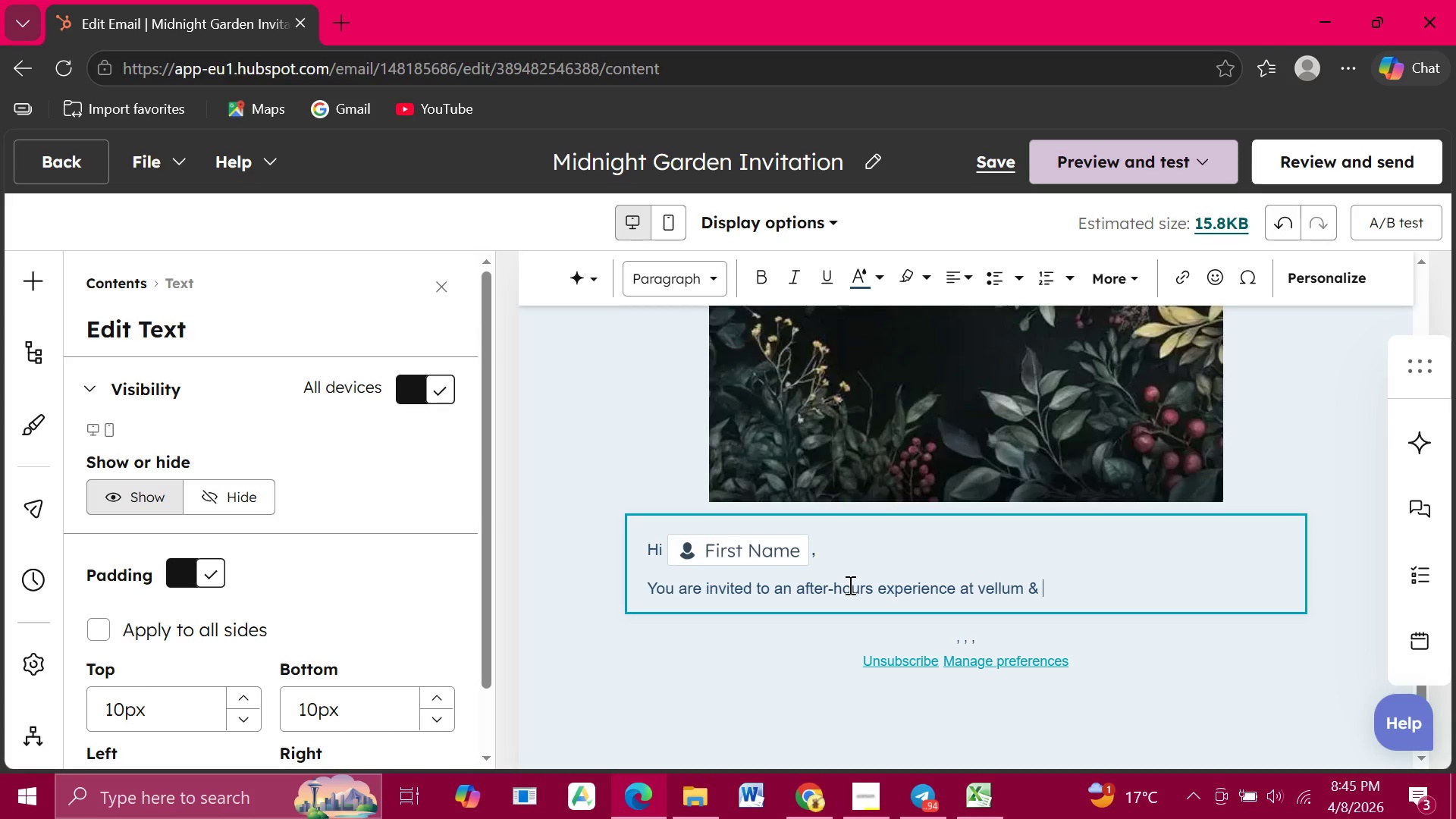 
type(Vine)
 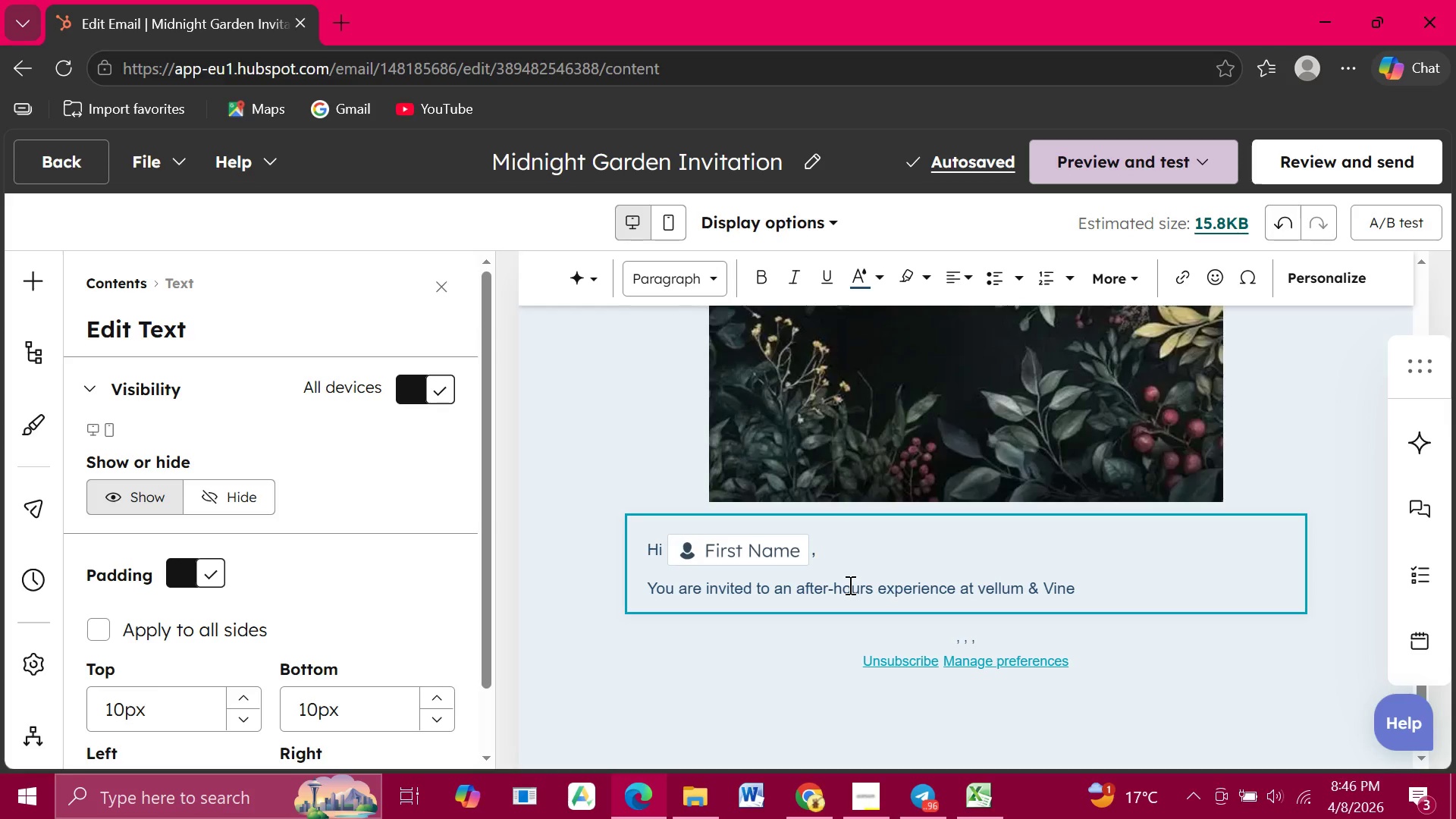 
wait(6.27)
 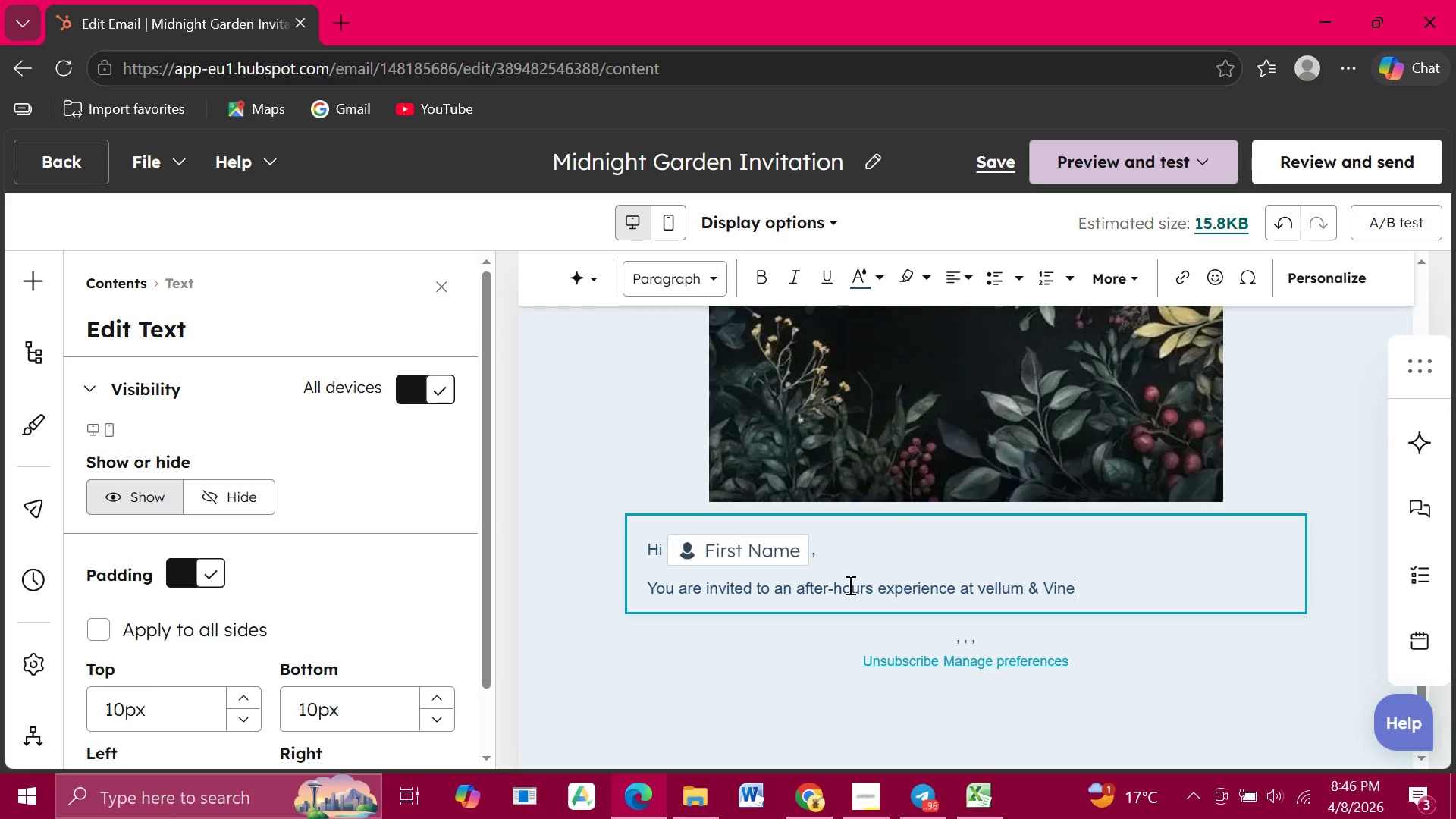 
key(Period)
 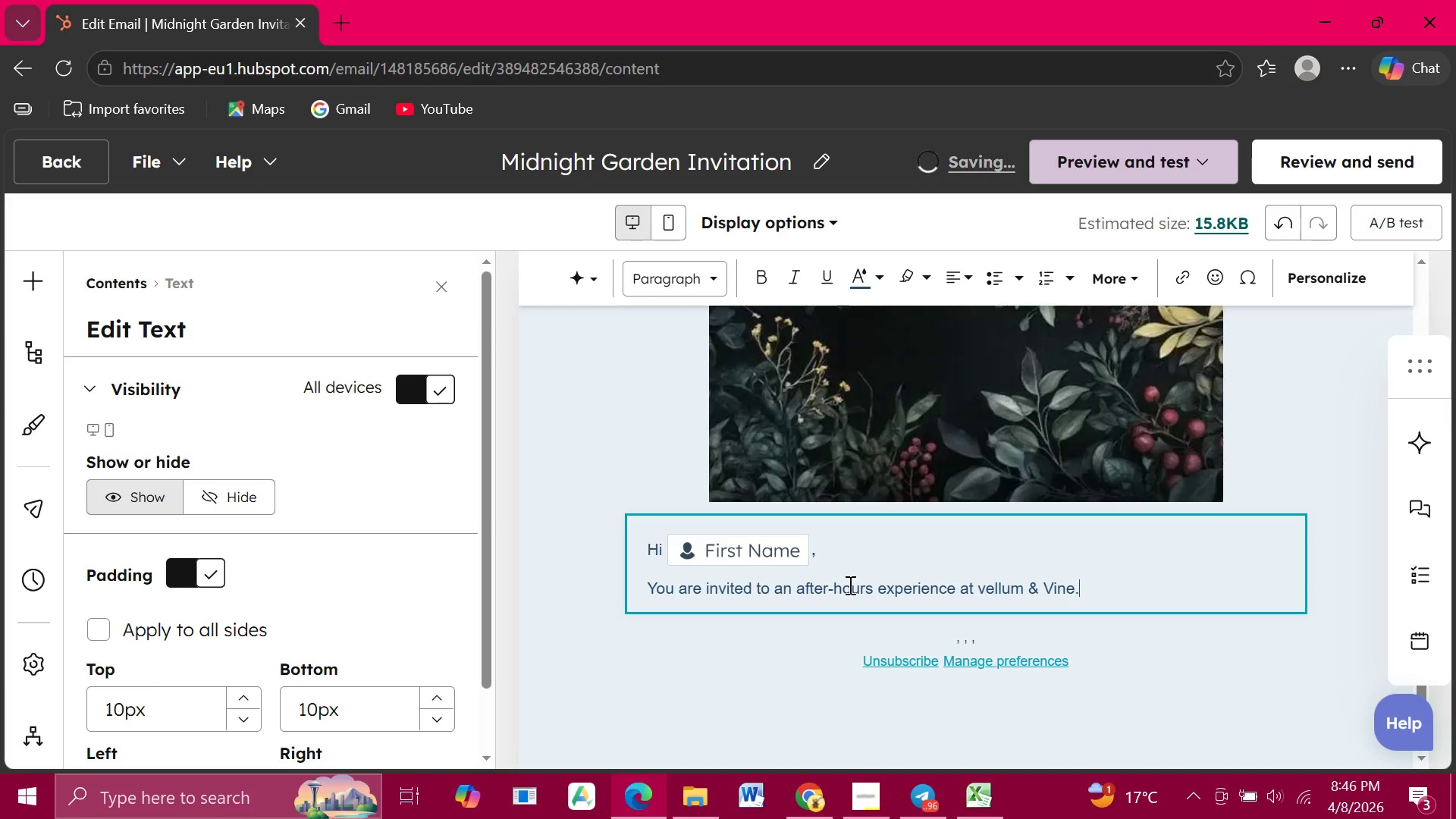 
key(Enter)
 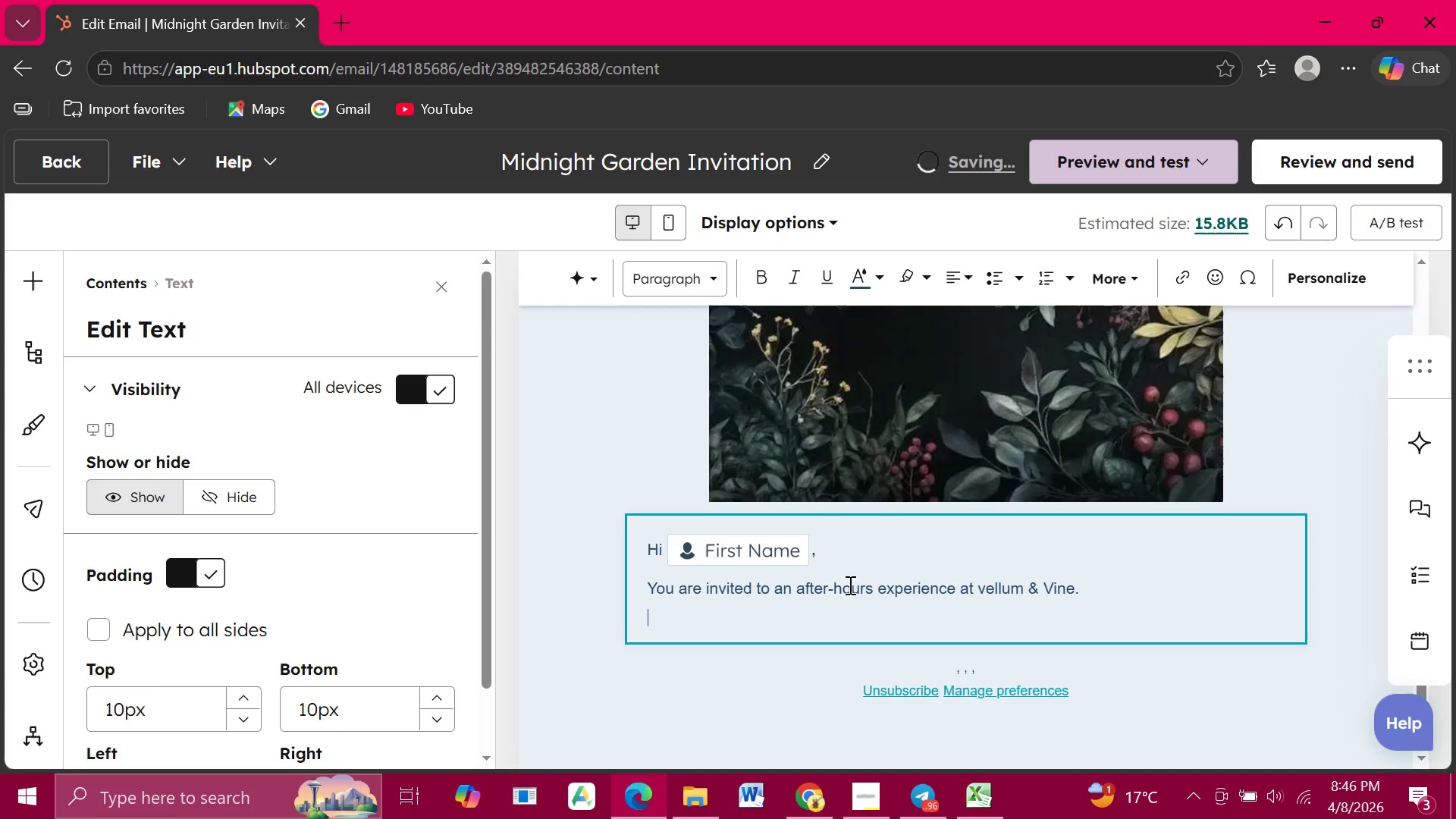 
type(For om)
key(Backspace)
type(ne evening )
key(Backspace)
type(, the shop transforms into the mid)
 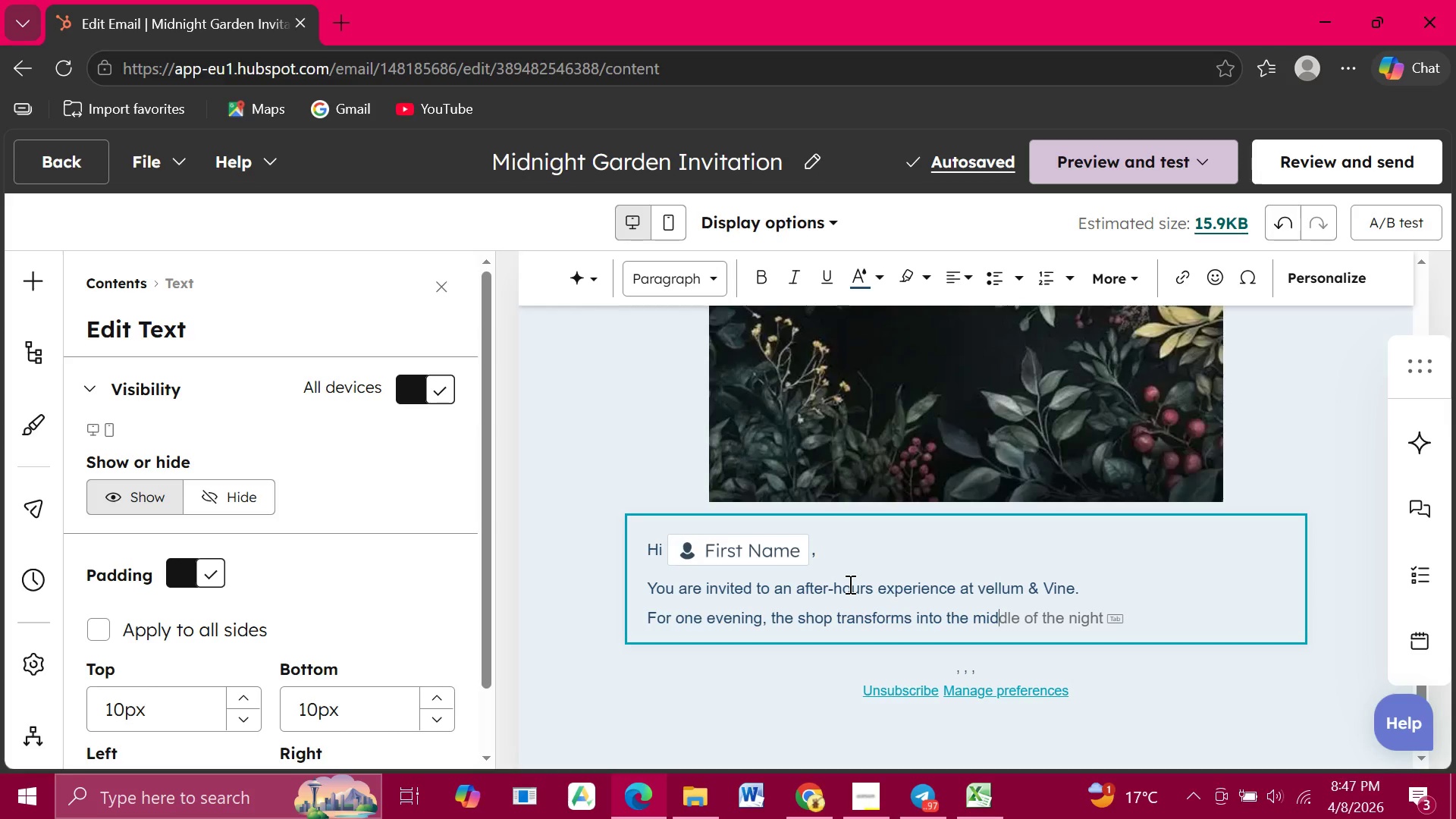 
wait(8.78)
 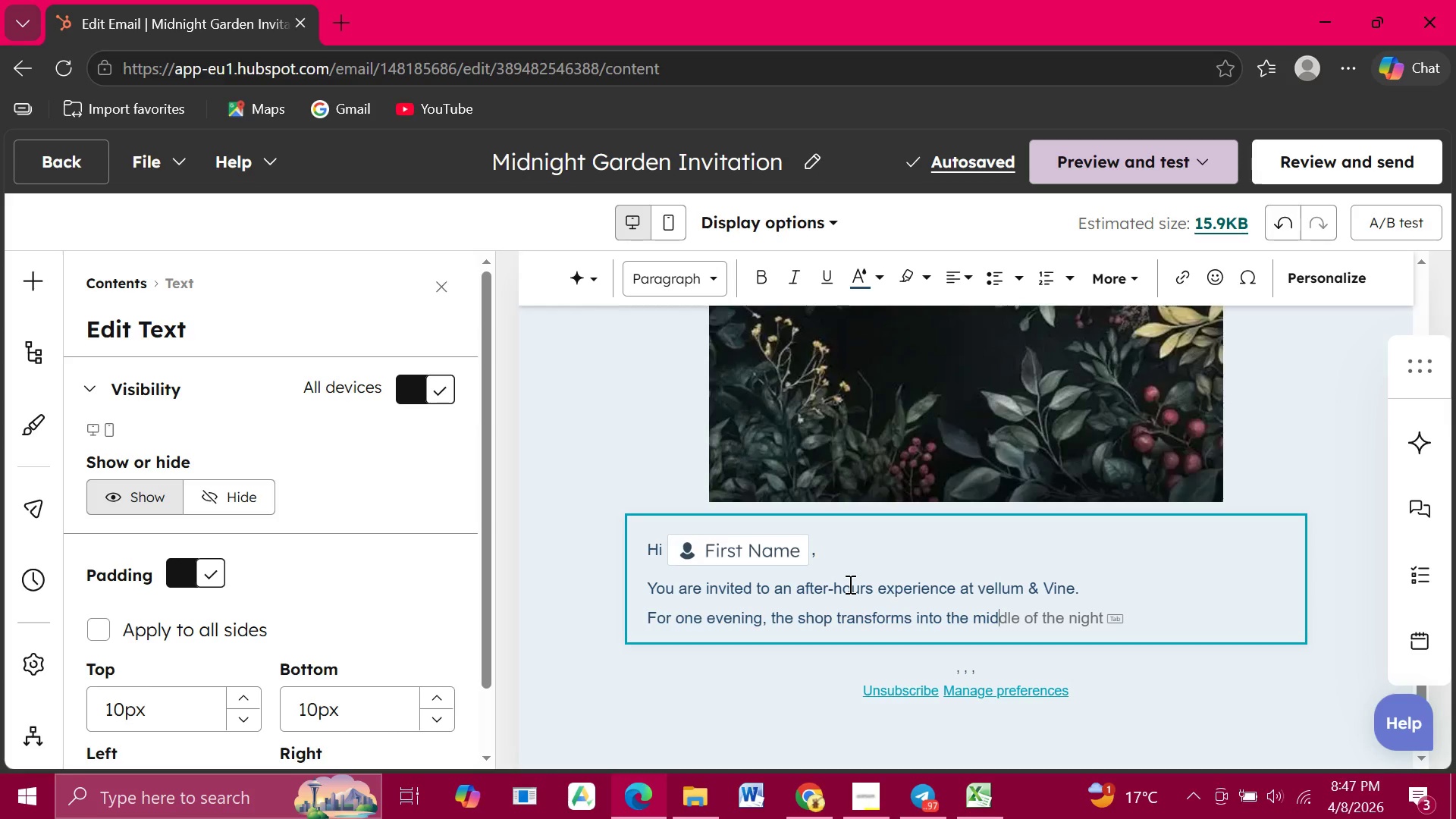 
type(night Garden a quiet, candlelitspace ofrare)
 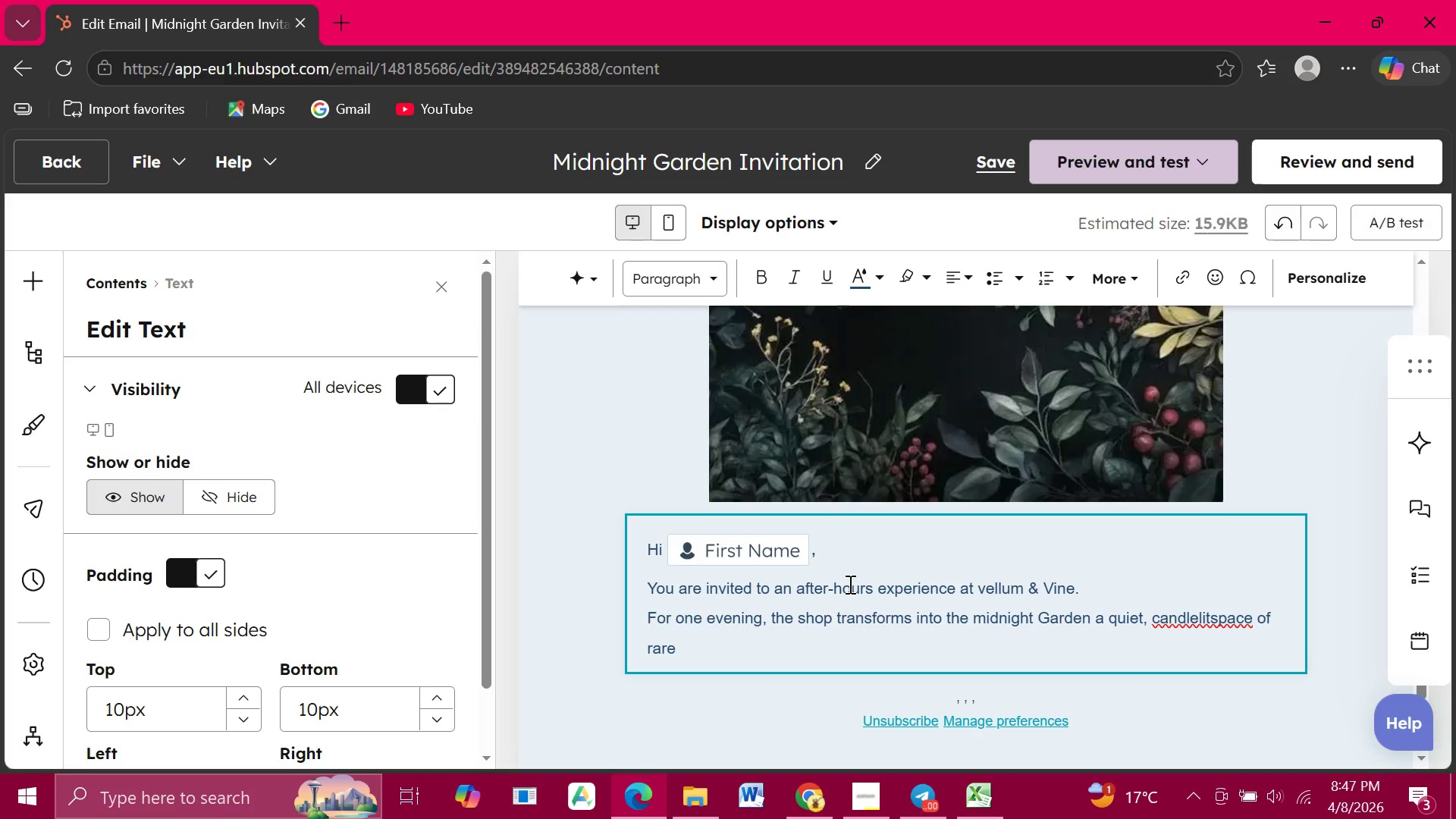 
left_click([1214, 621])
 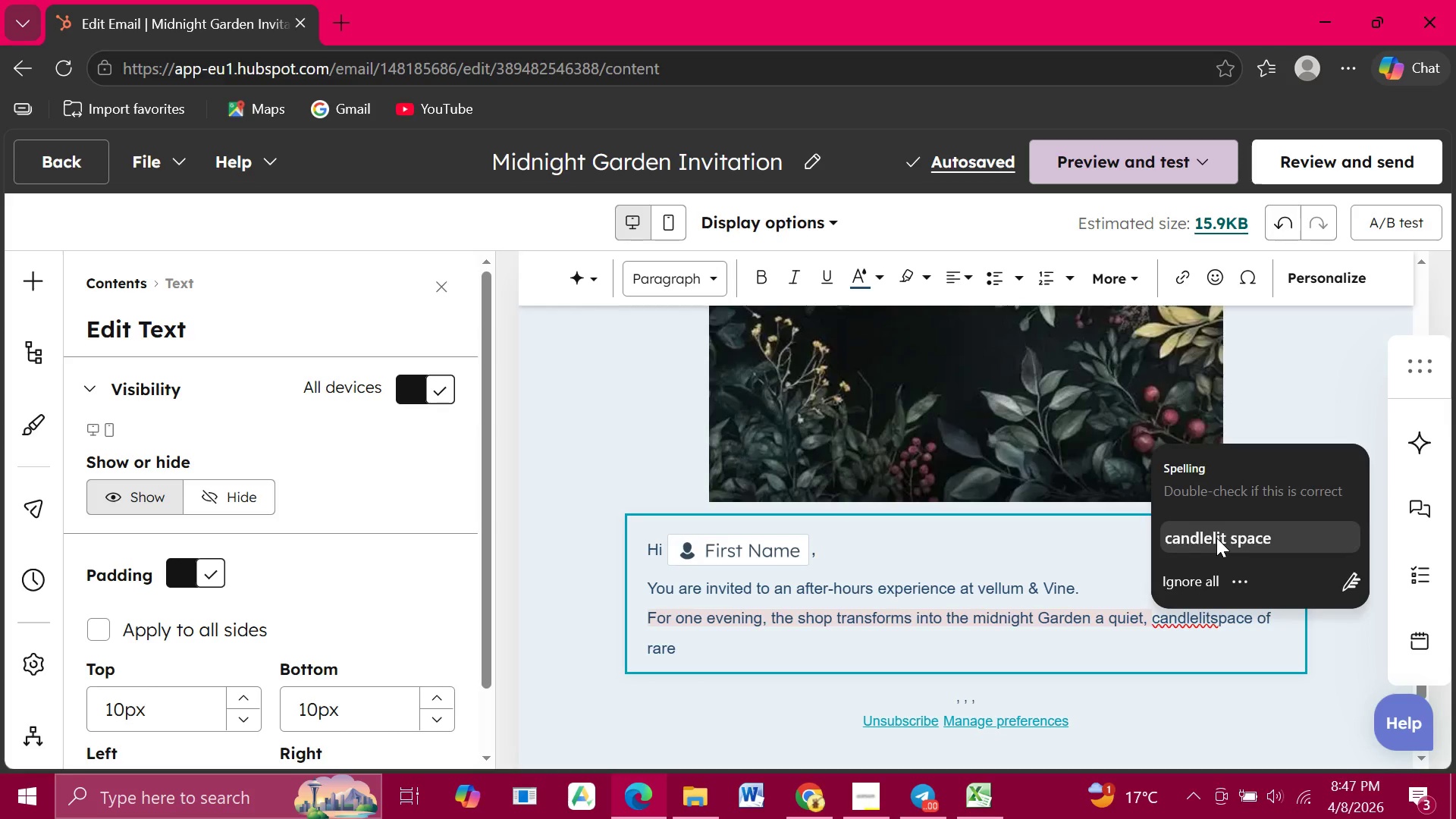 
left_click([1216, 538])
 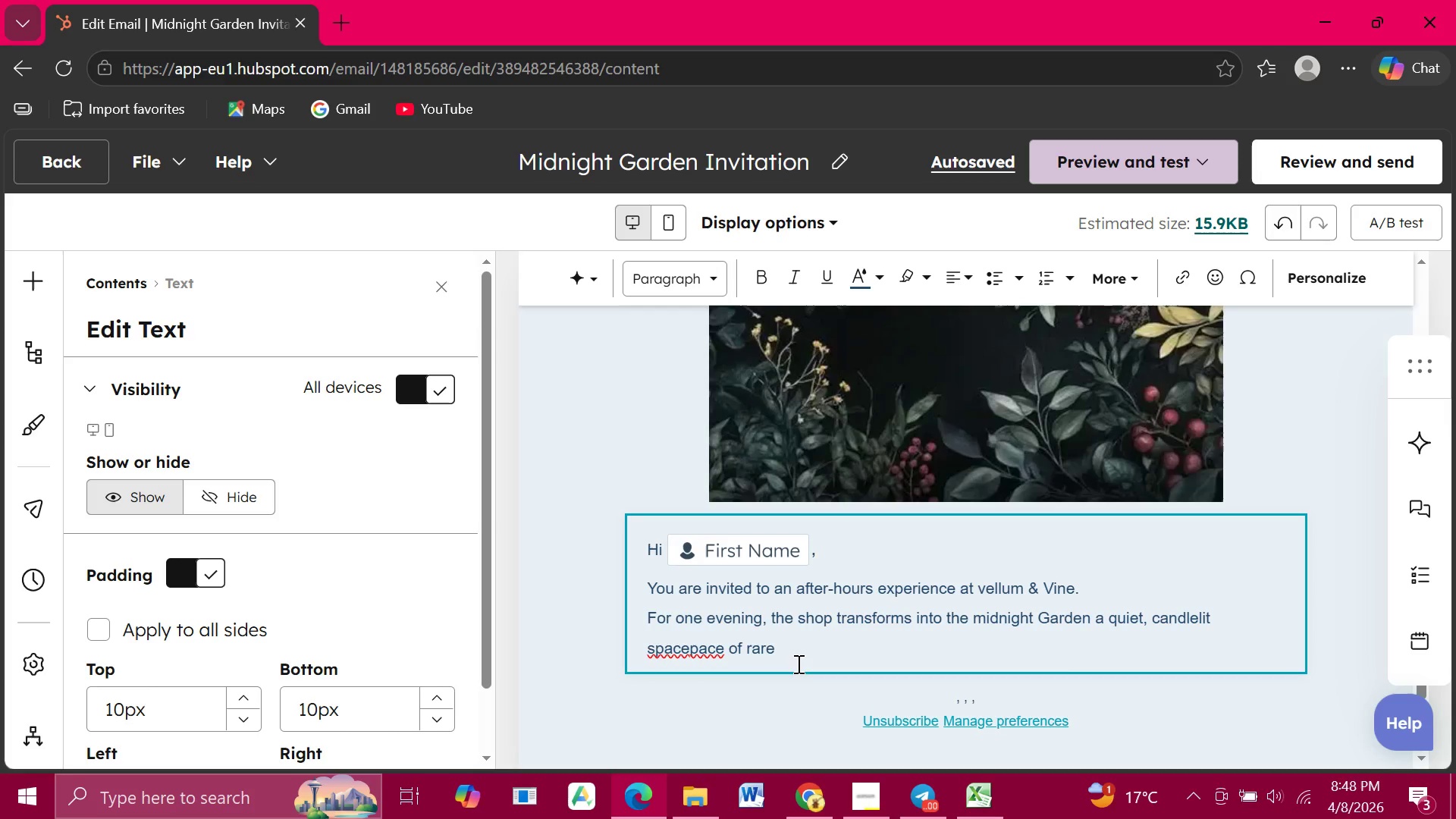 
wait(15.27)
 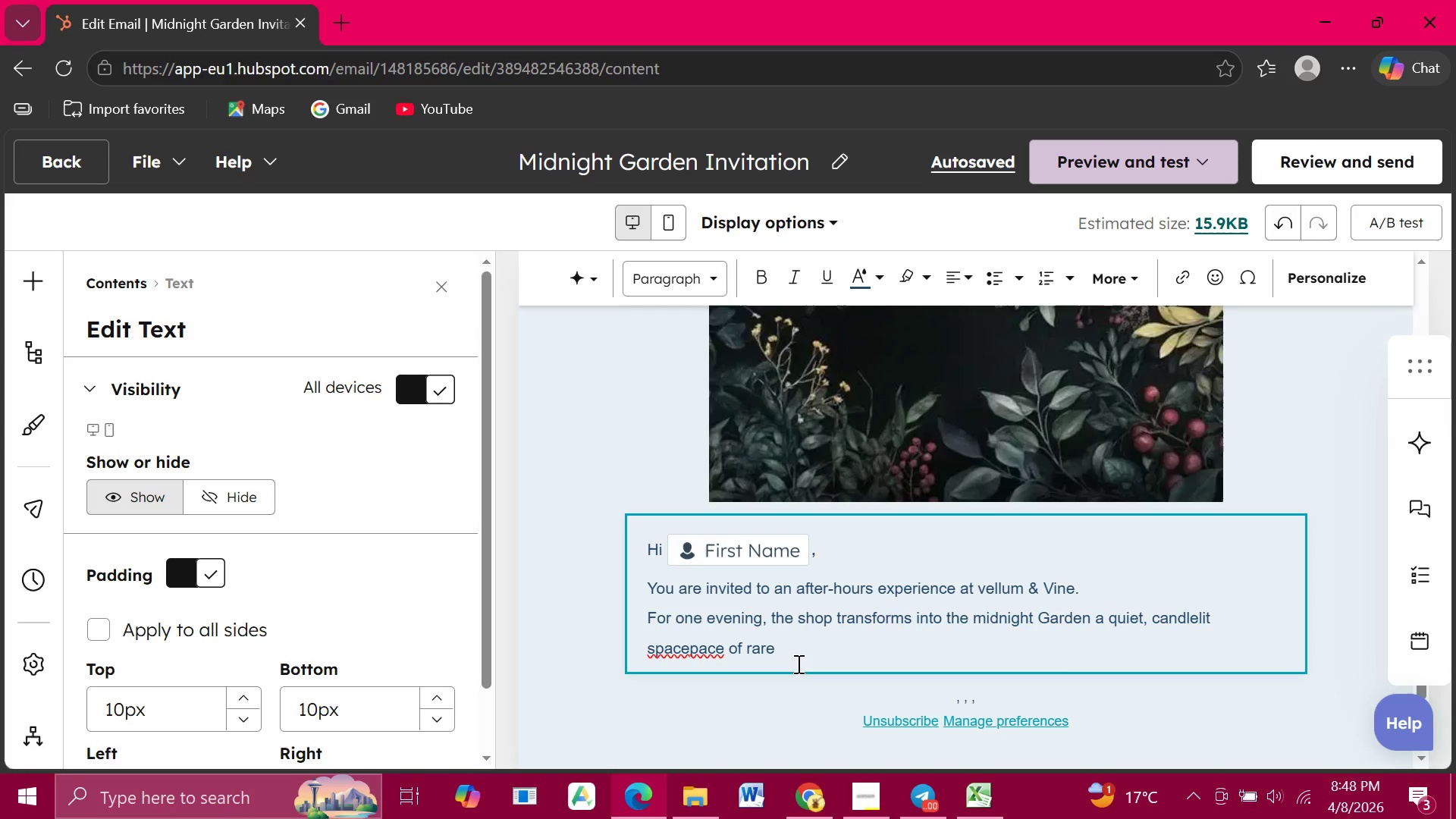 
key(Space)
 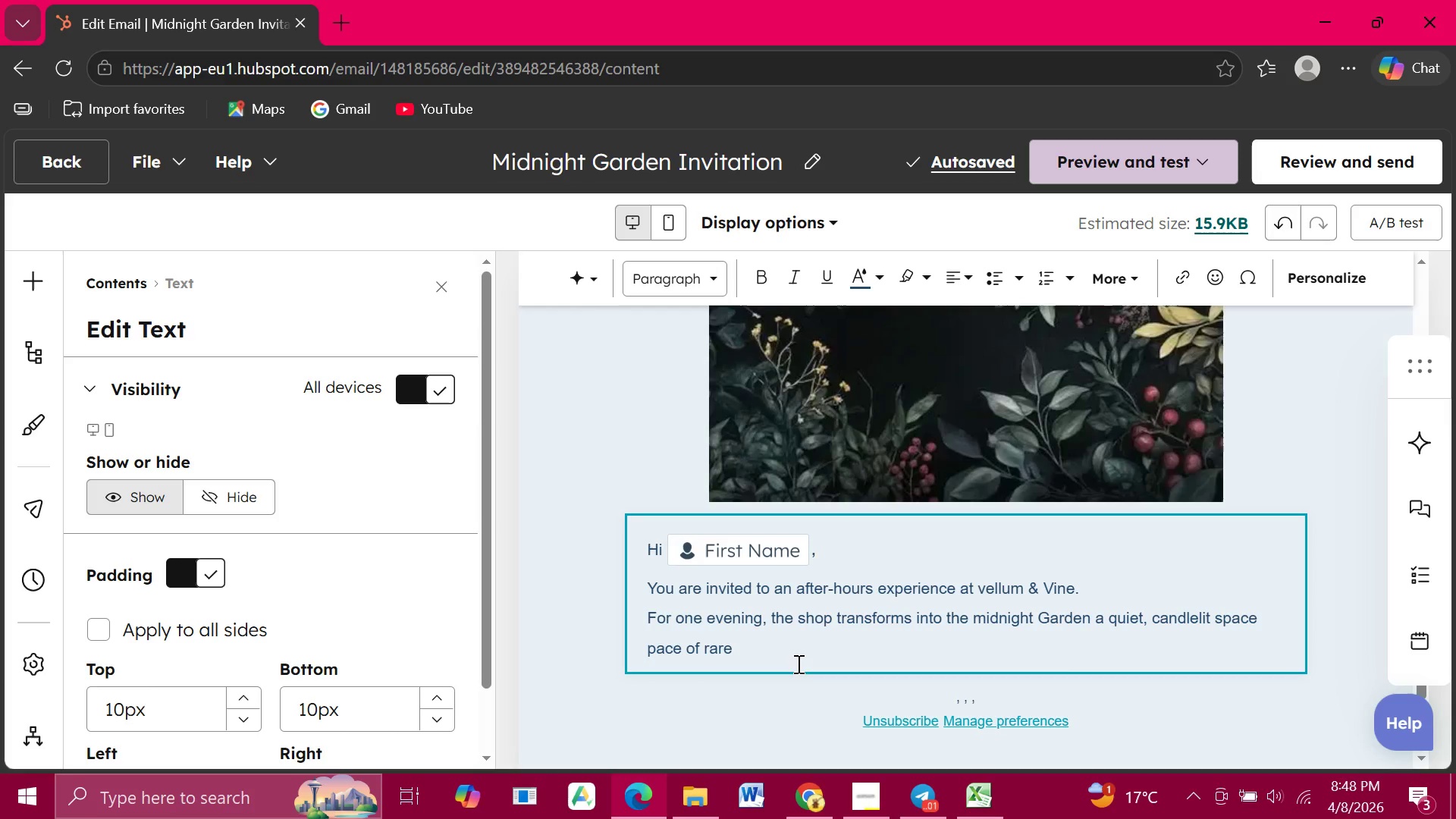 
wait(8.64)
 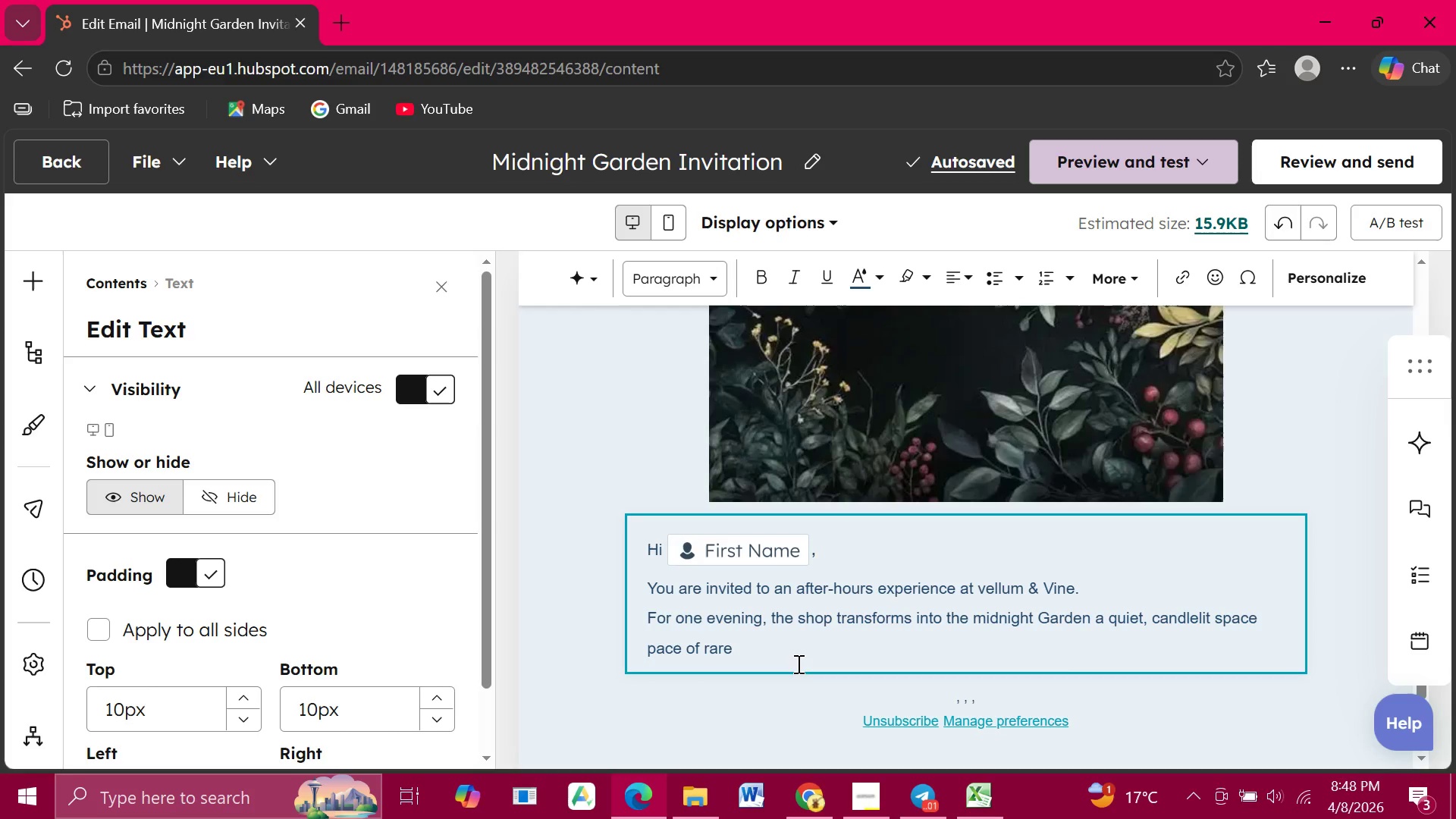 
left_click([687, 652])
 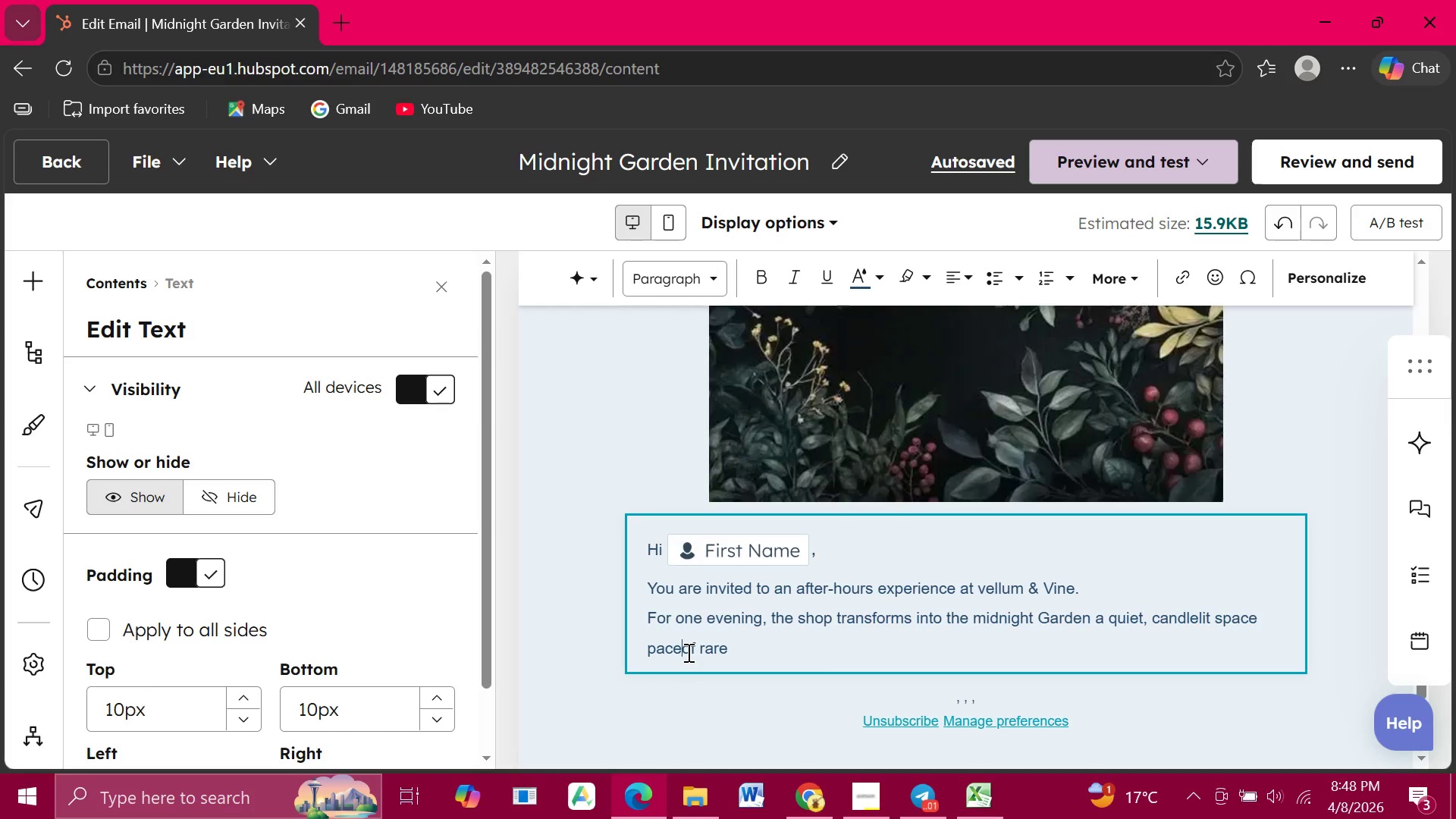 
key(Backspace)
 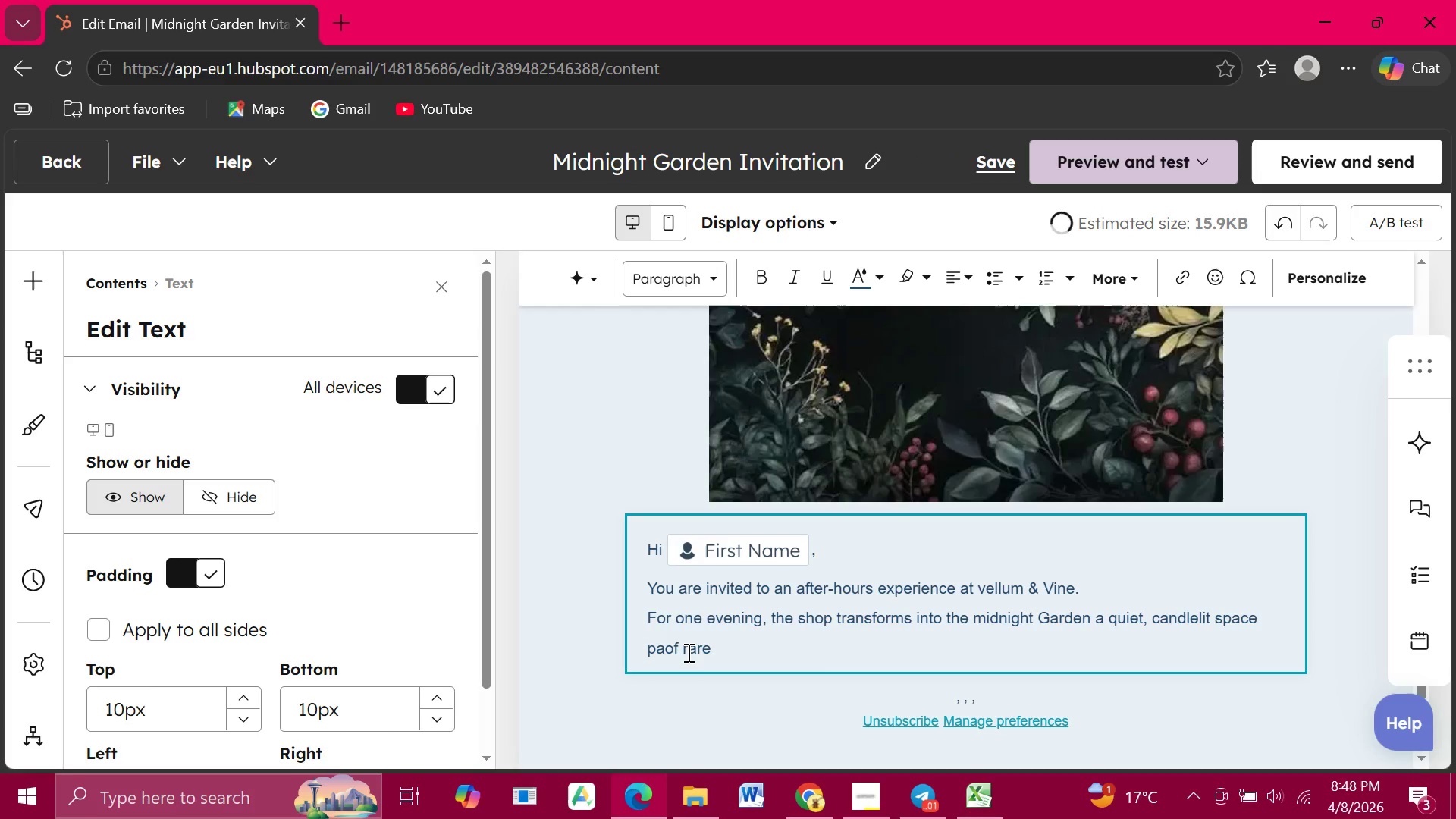 
key(Backspace)
 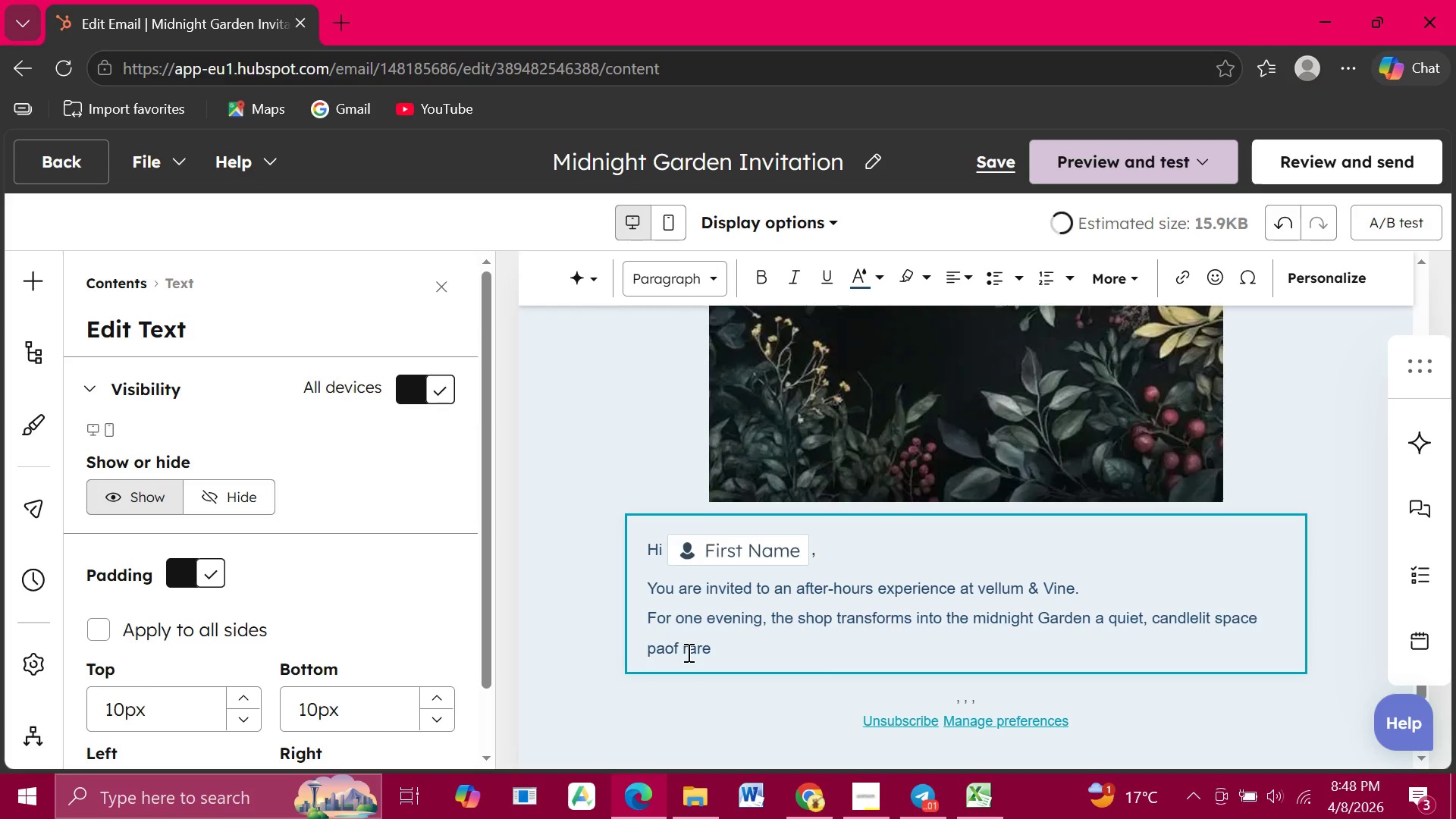 
key(Backspace)
 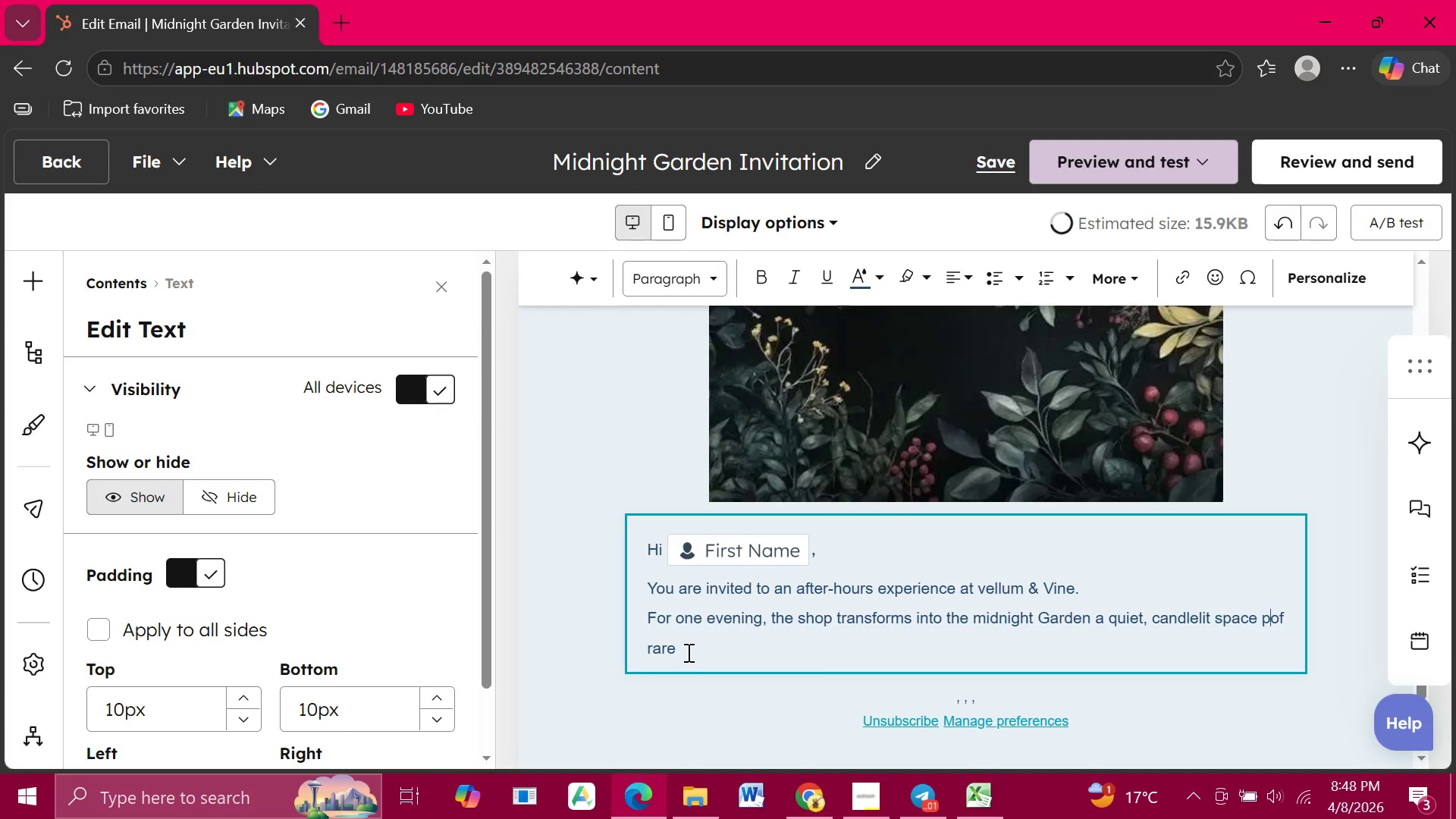 
key(Backspace)
 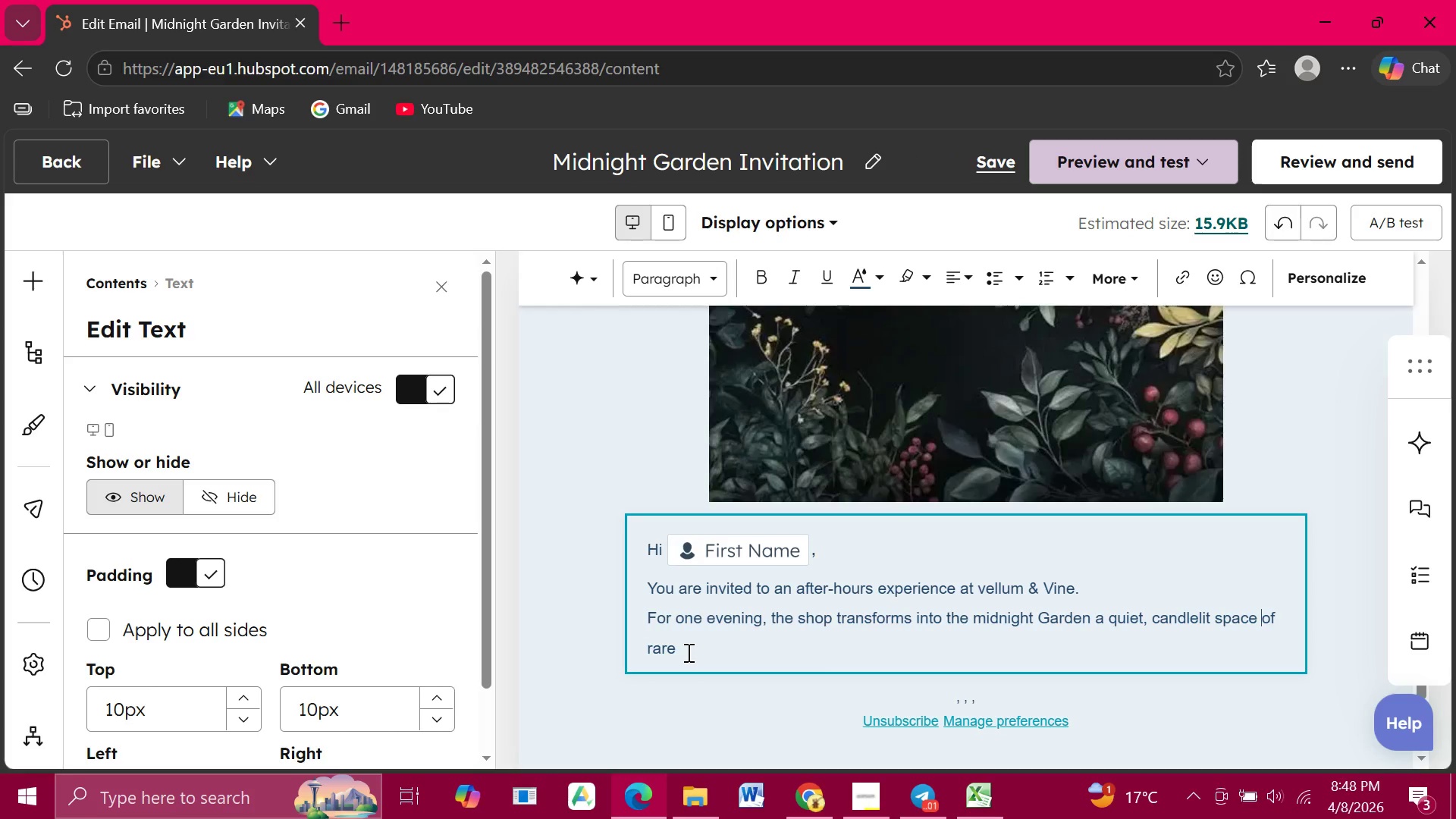 
key(Backspace)
 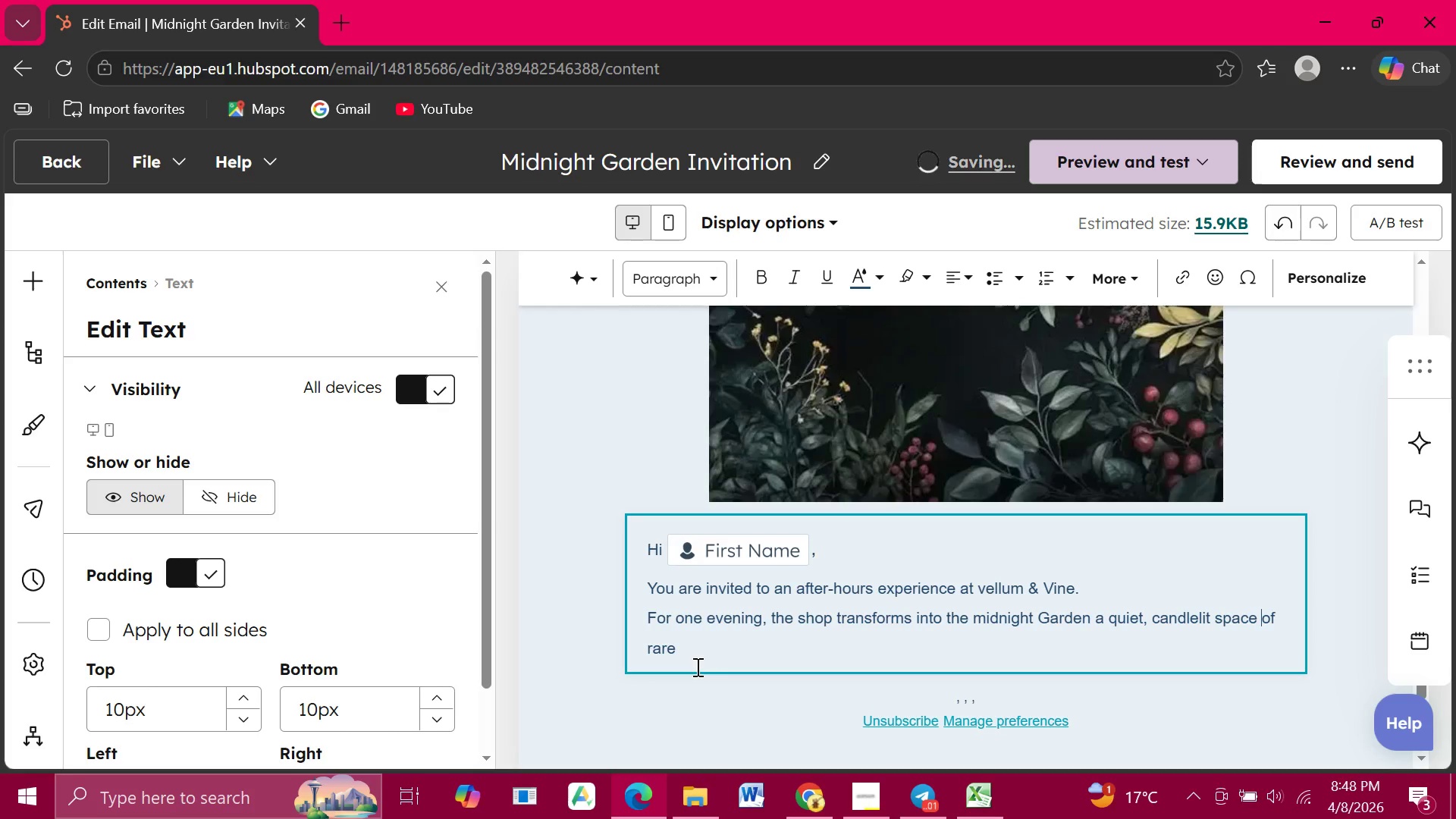 
left_click([681, 648])
 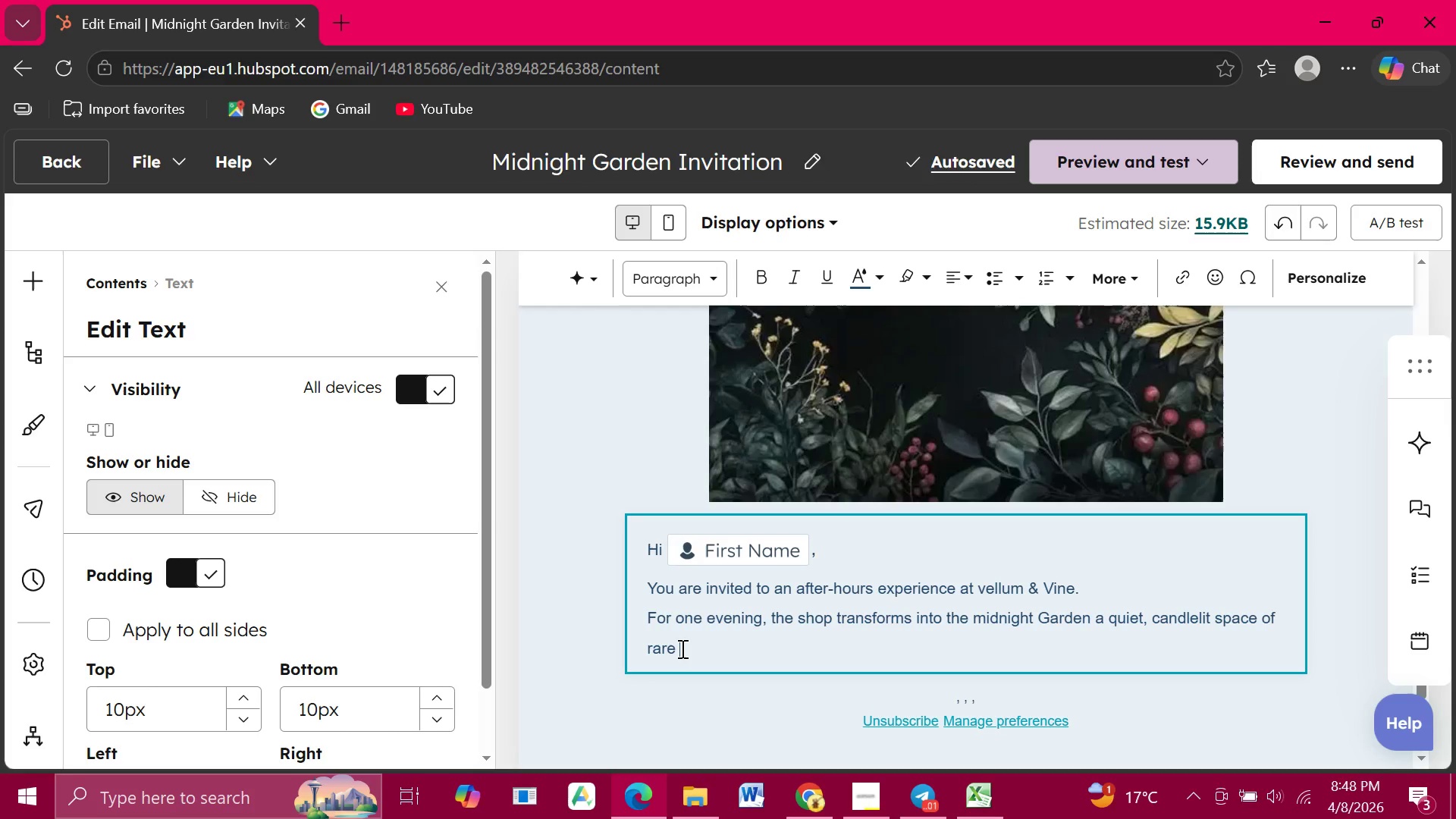 
type( bots)
key(Backspace)
type(anical books and curated floral design.)
 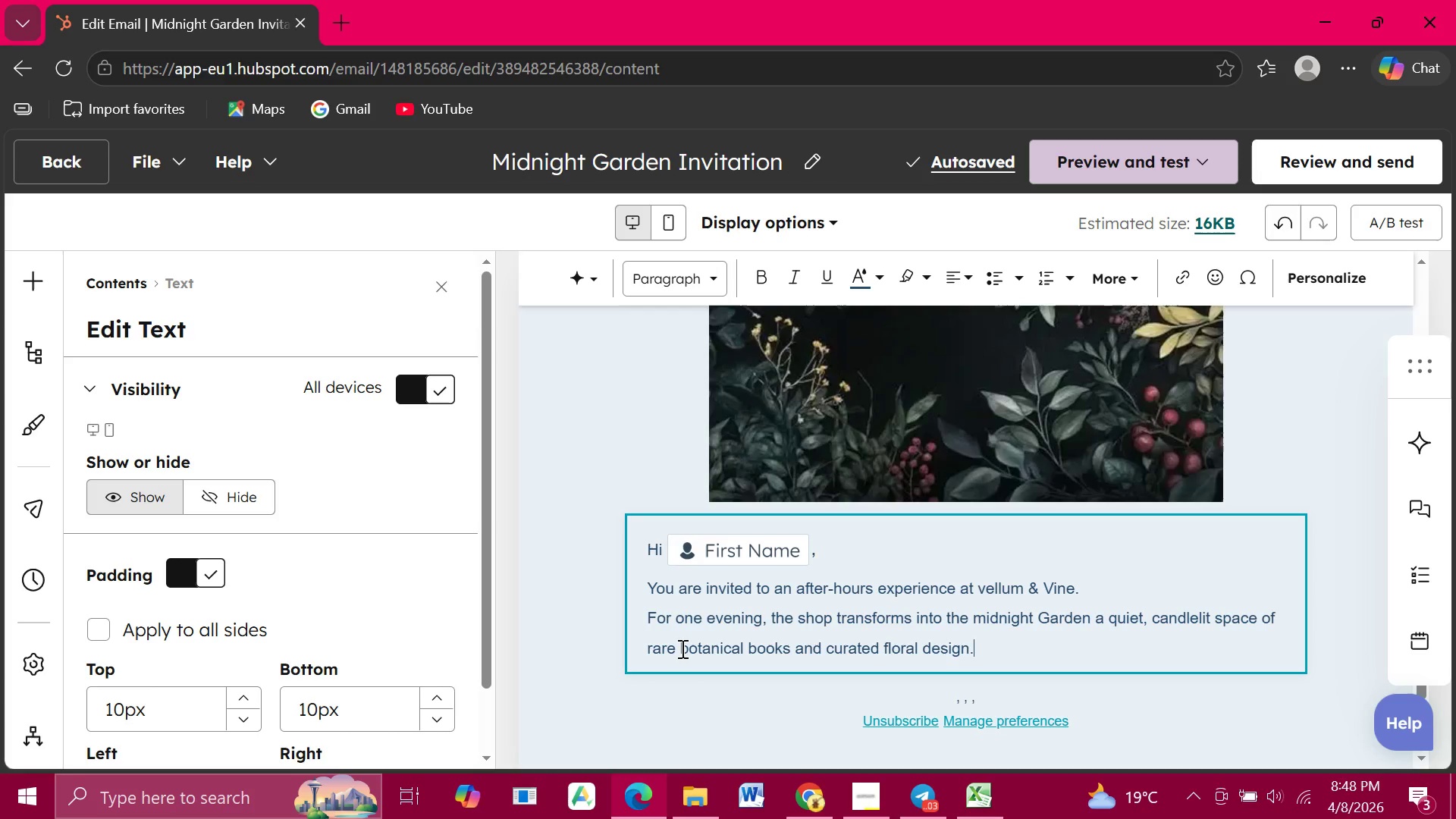 
wait(5.27)
 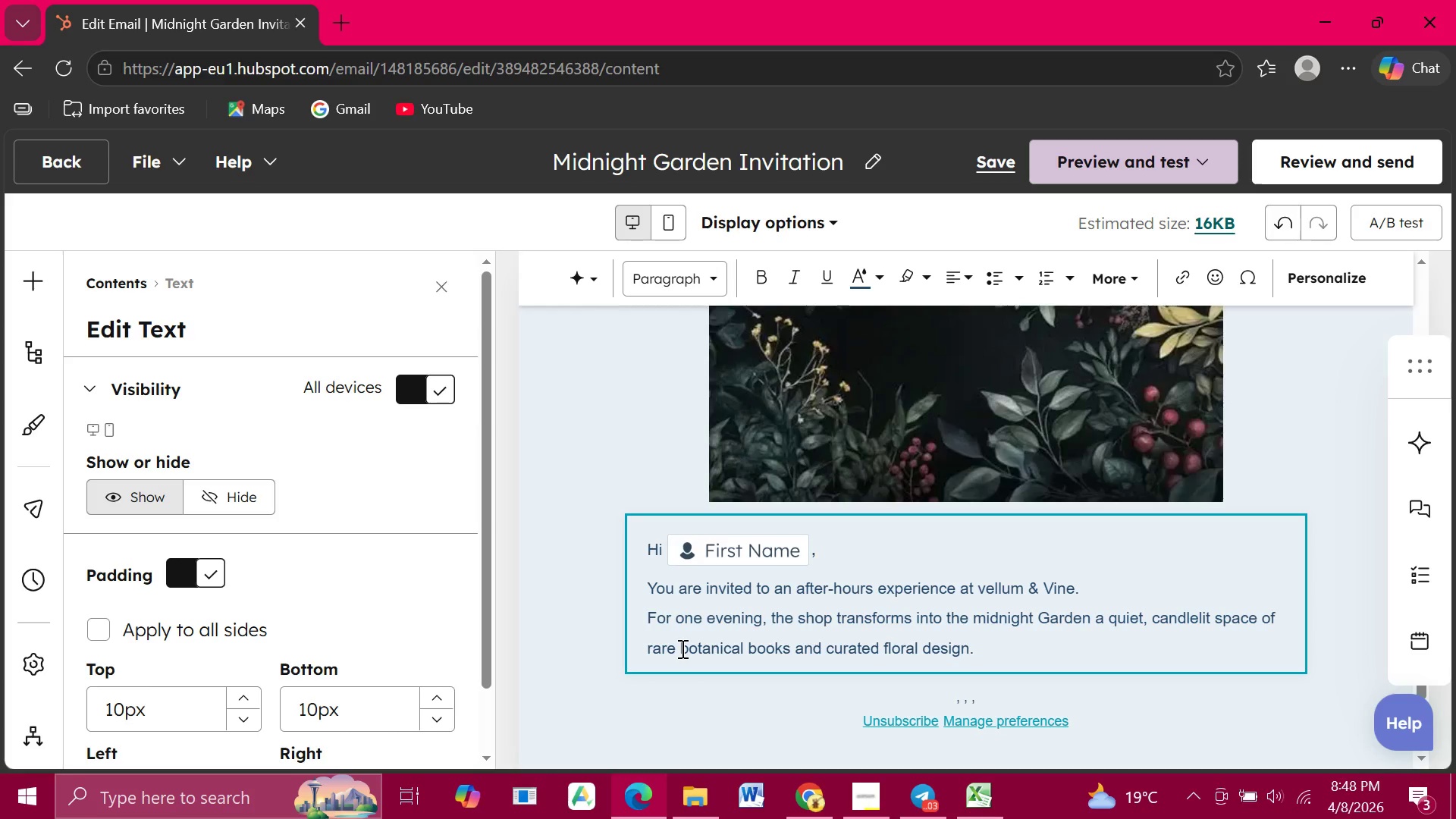 
key(Enter)
 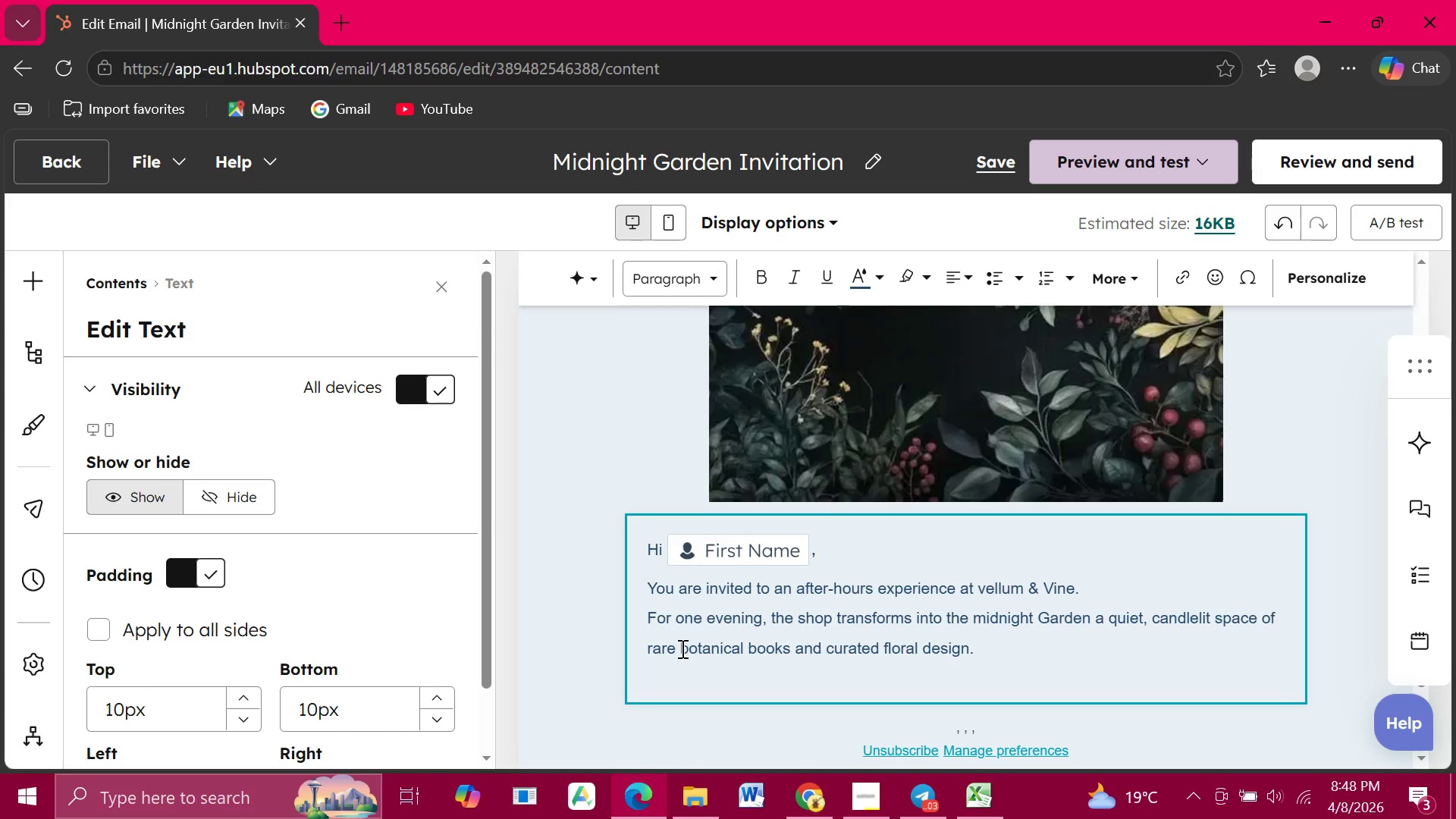 
type(We are opening our doors to a limited number of guest.)
 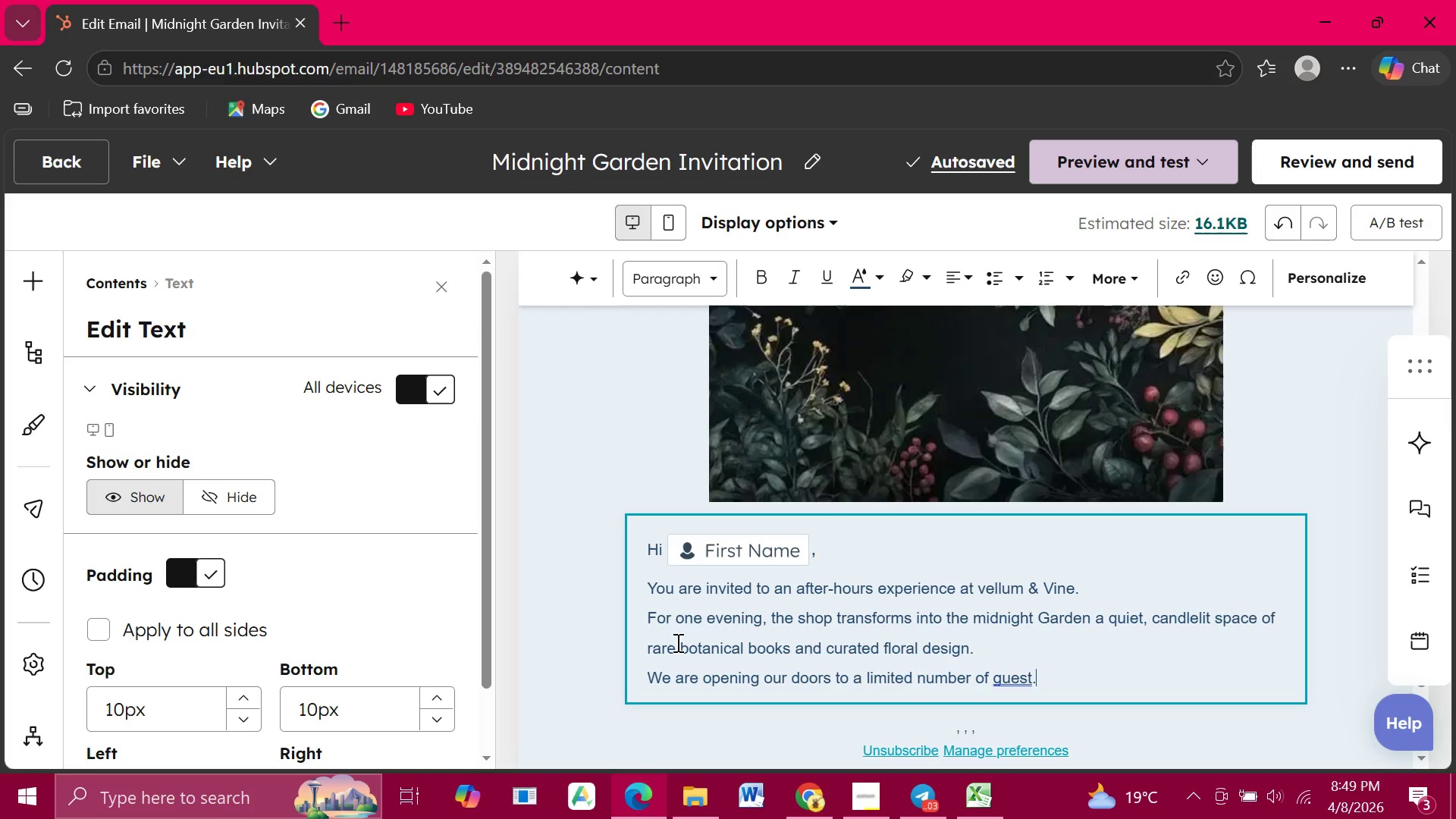 
wait(11.06)
 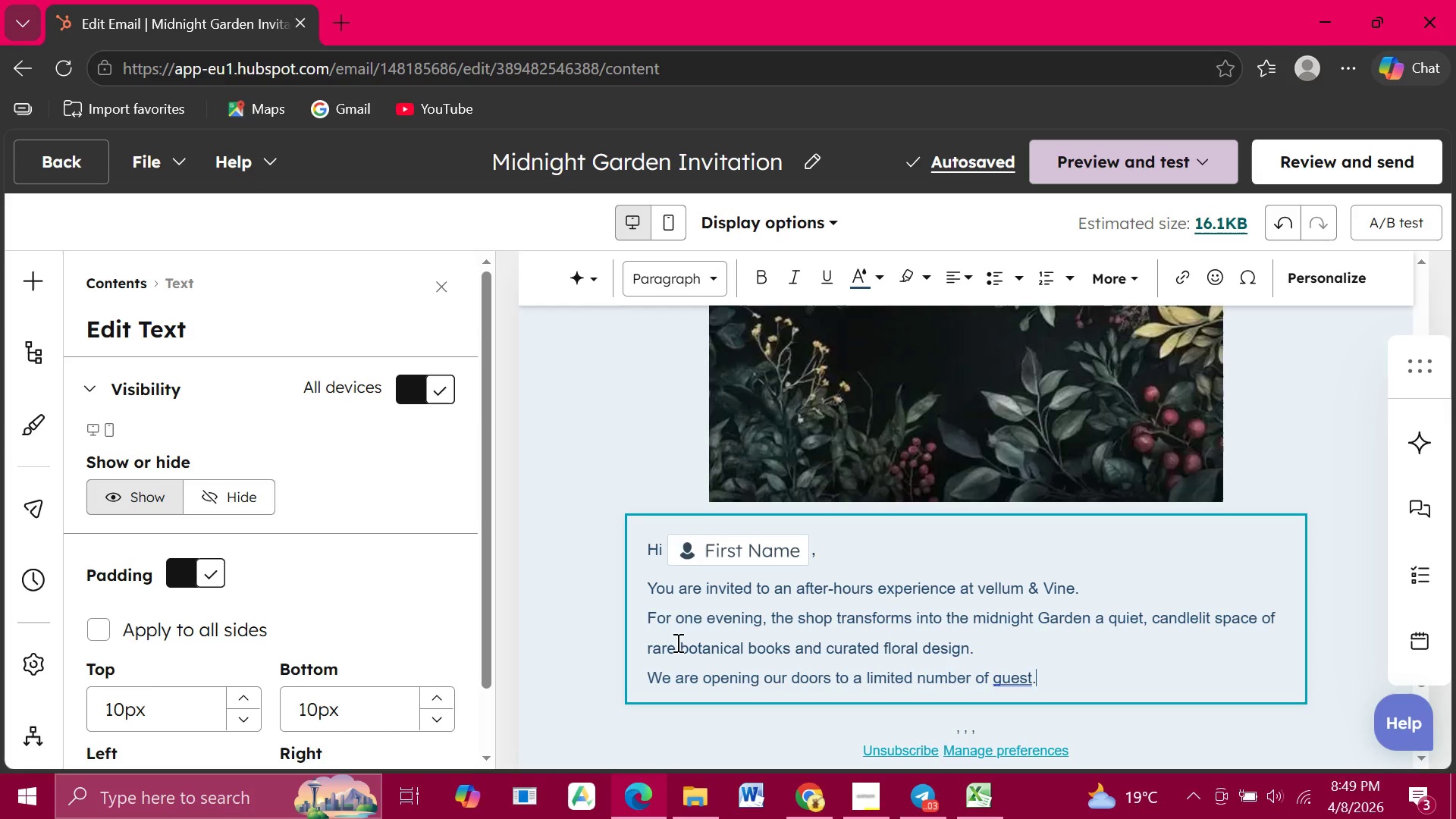 
left_click([1032, 677])
 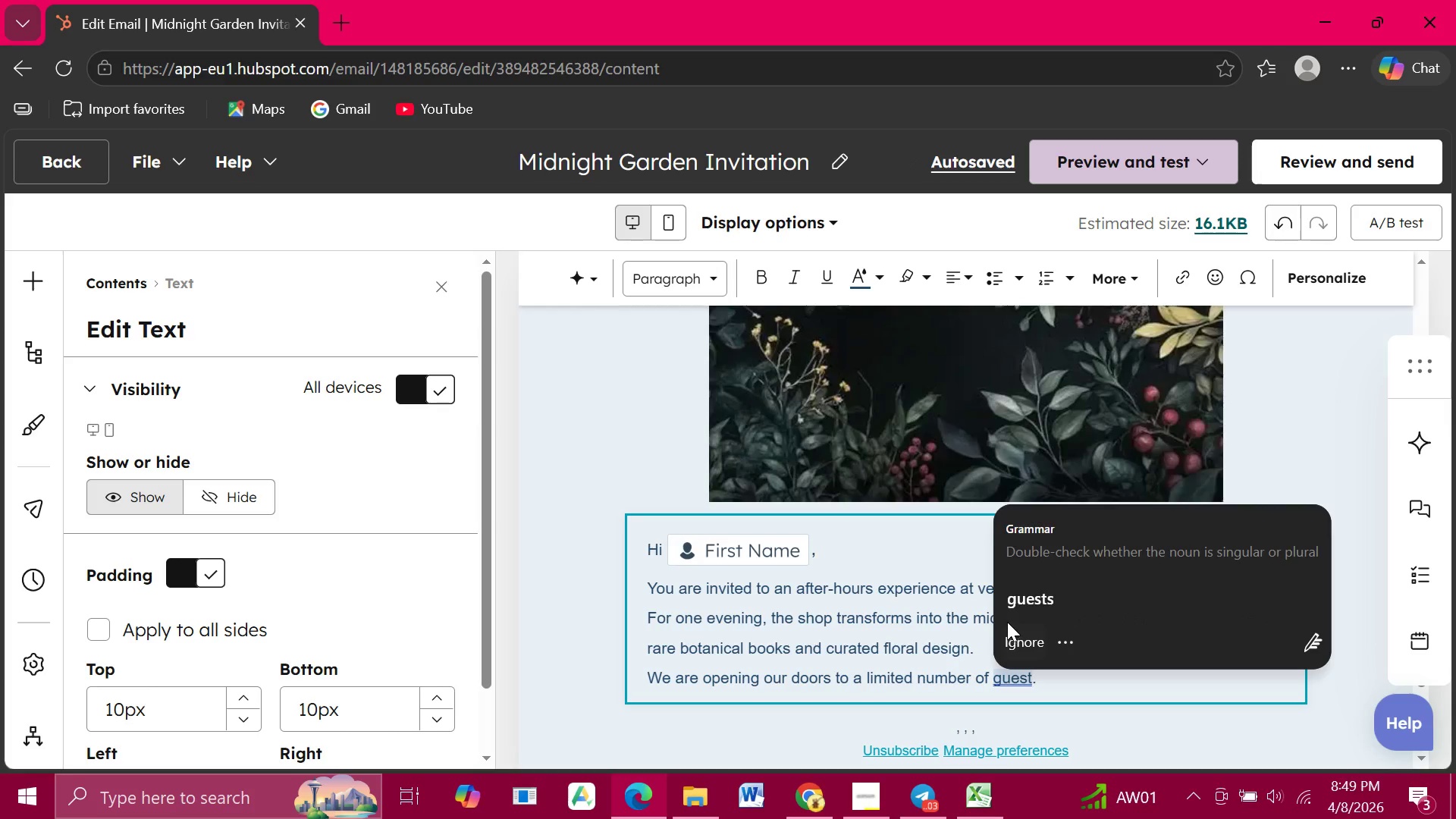 
left_click([1022, 606])
 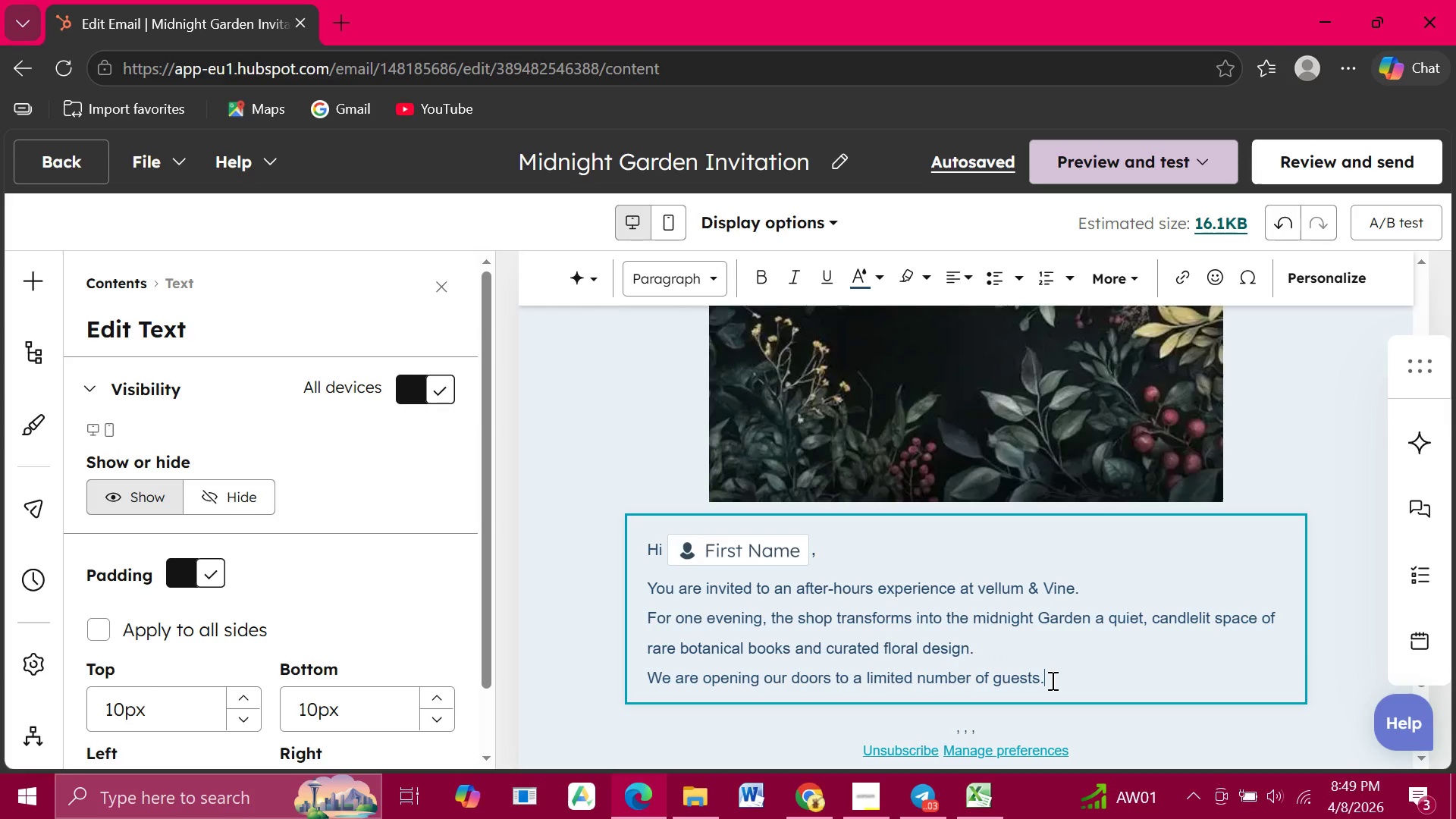 
left_click([1051, 680])
 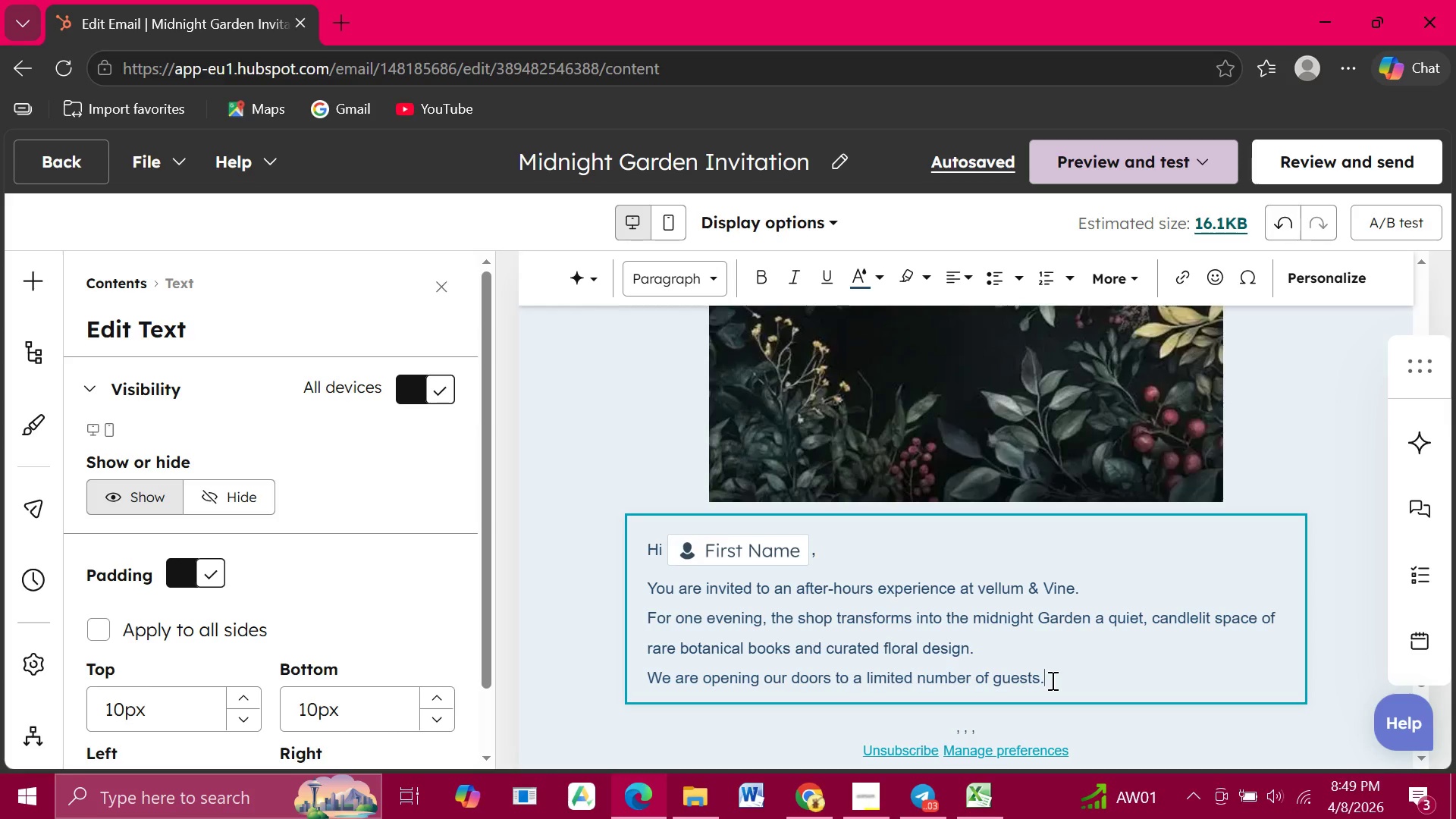 
key(Enter)
 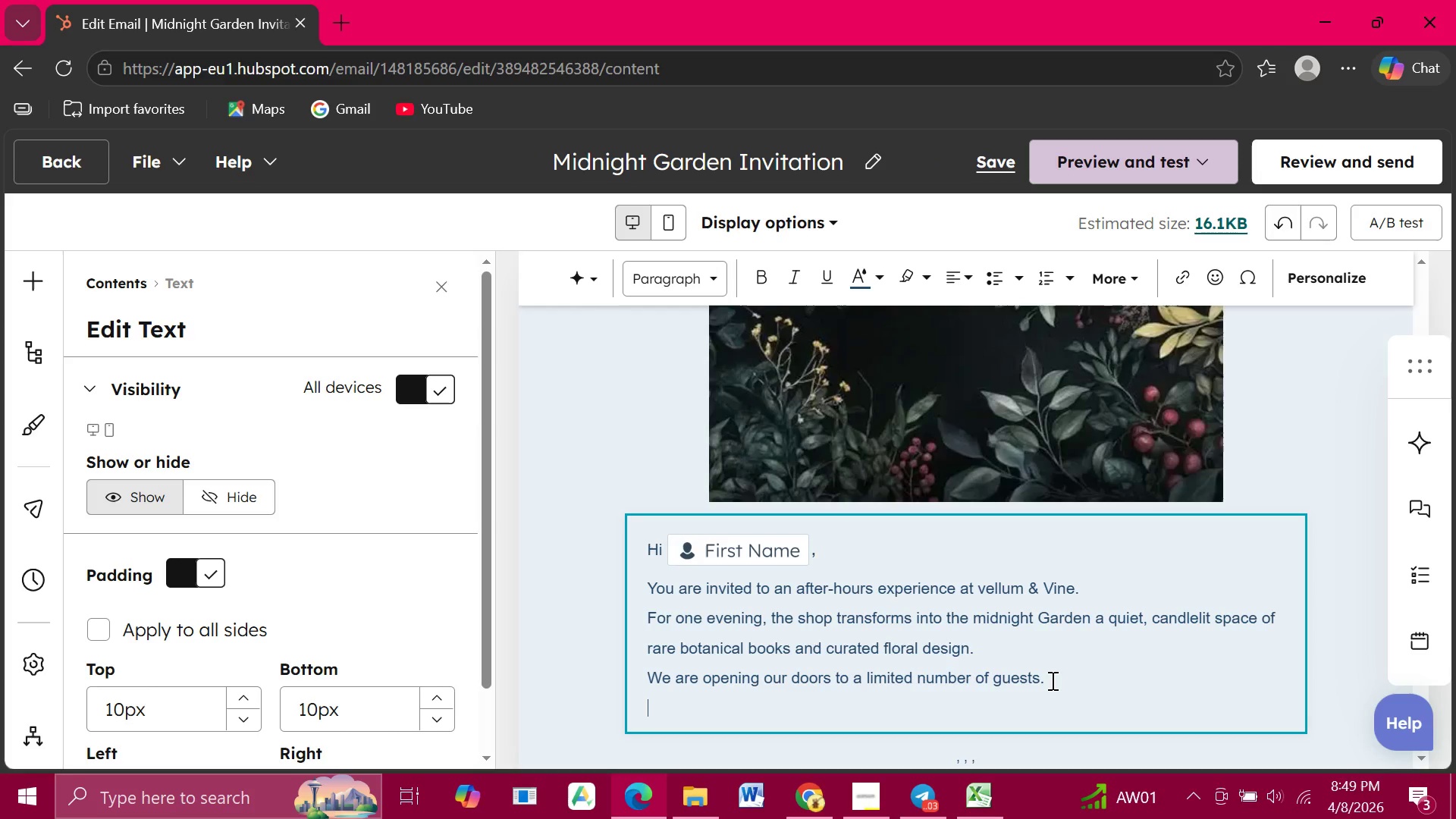 
type(Reserve yout)
key(Backspace)
type(r place below.)
 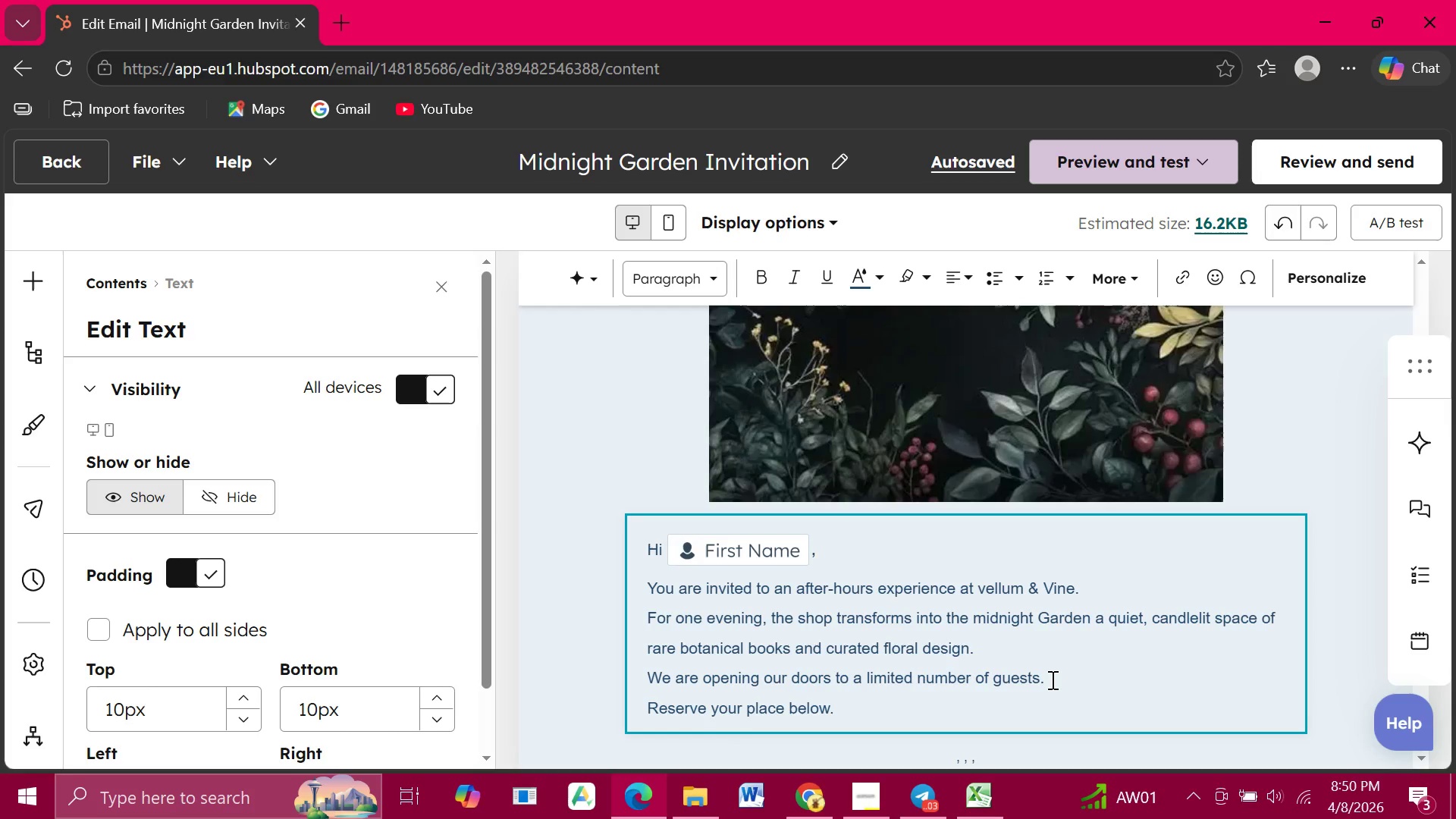 
wait(18.0)
 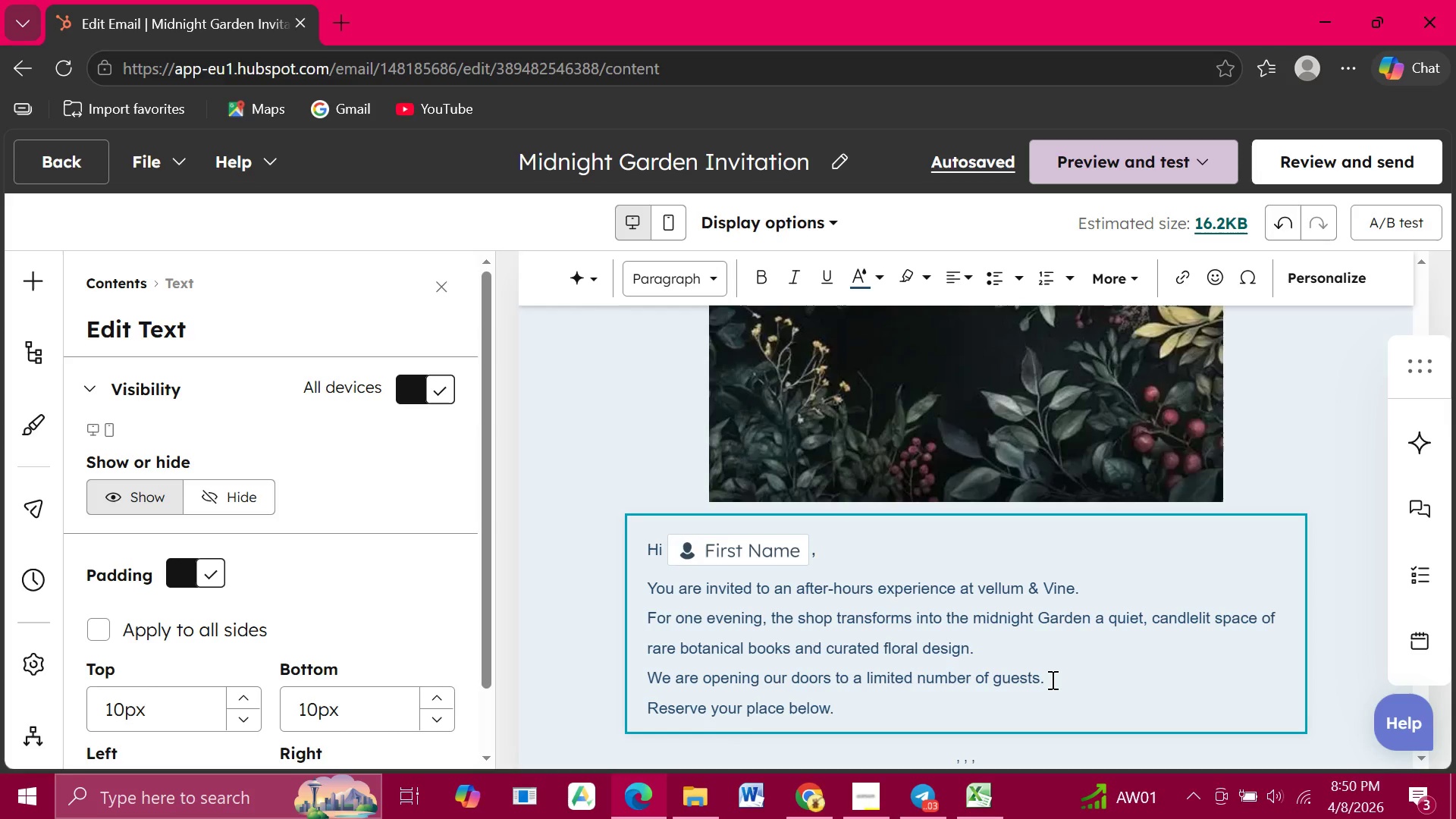 
left_click([24, 278])
 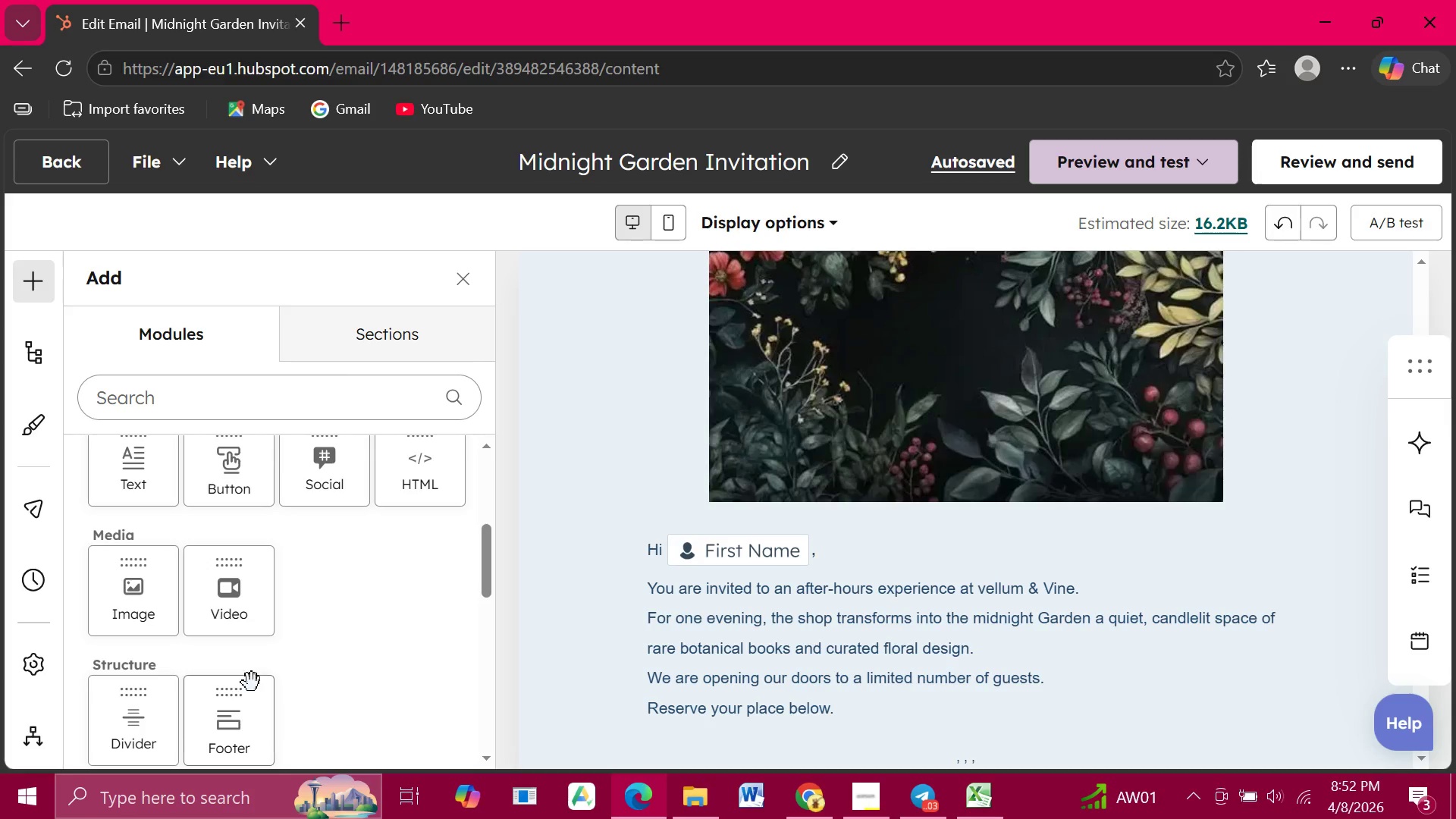 
wait(110.03)
 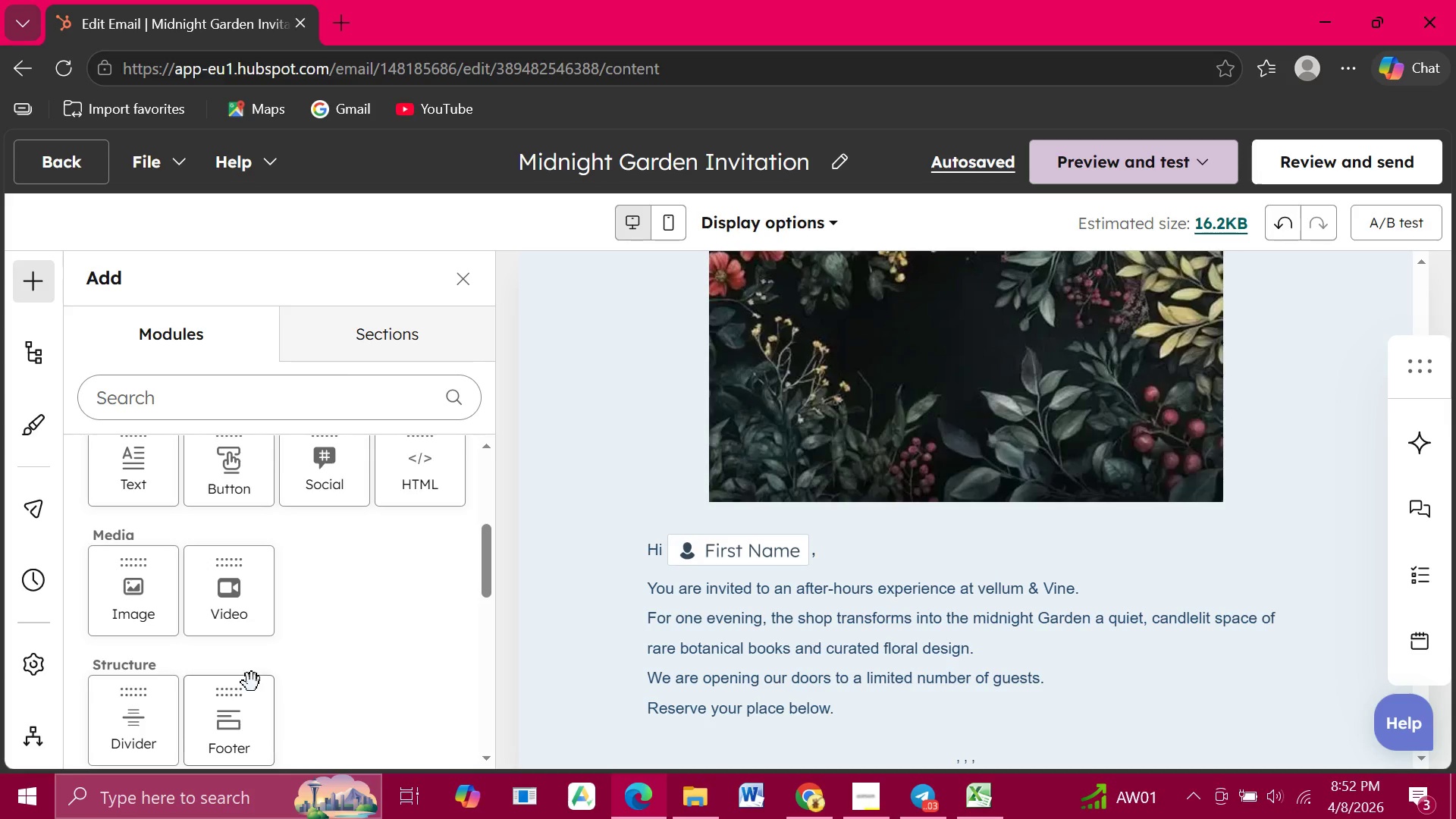 
double_click([226, 463])
 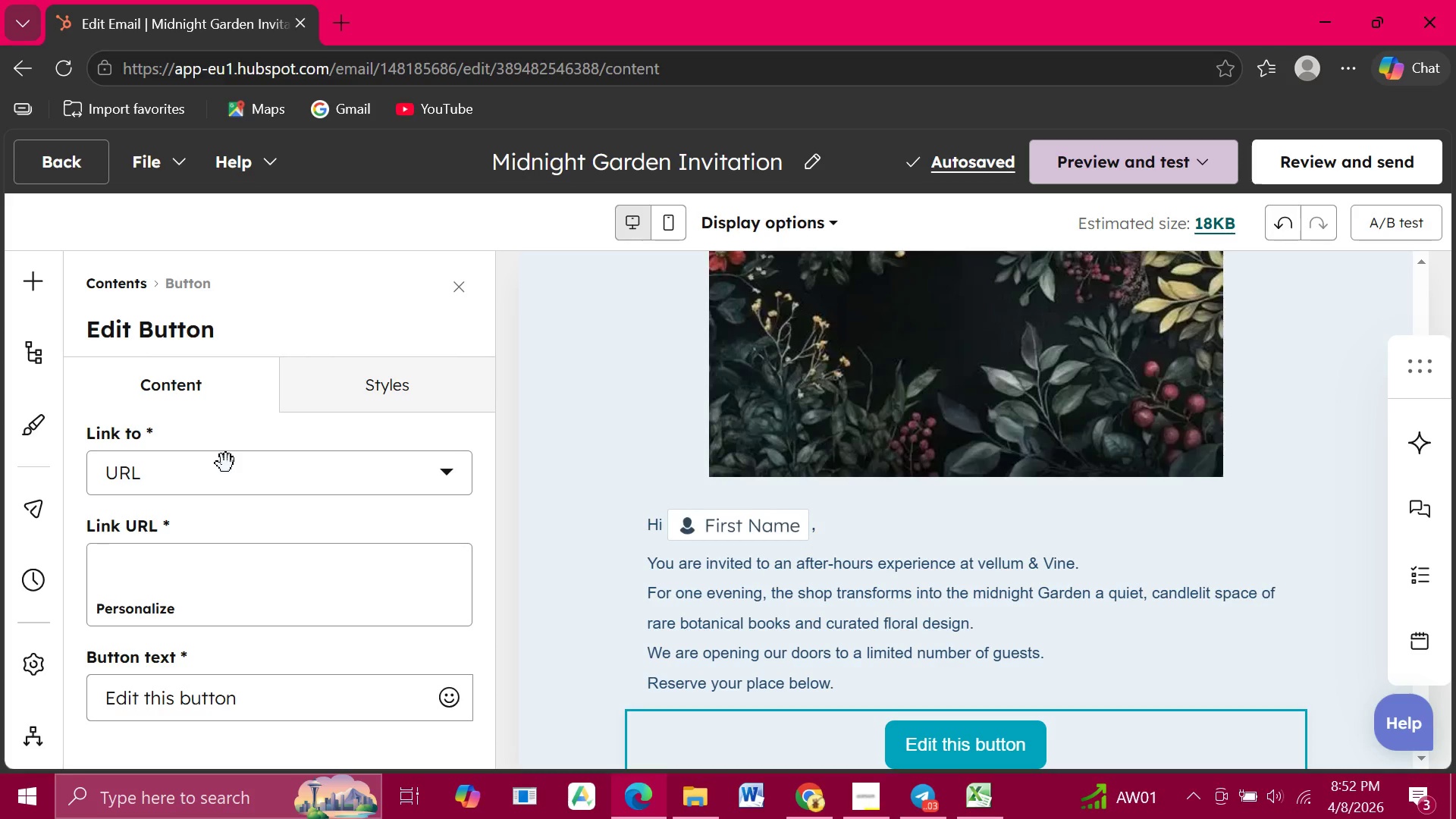 
wait(12.05)
 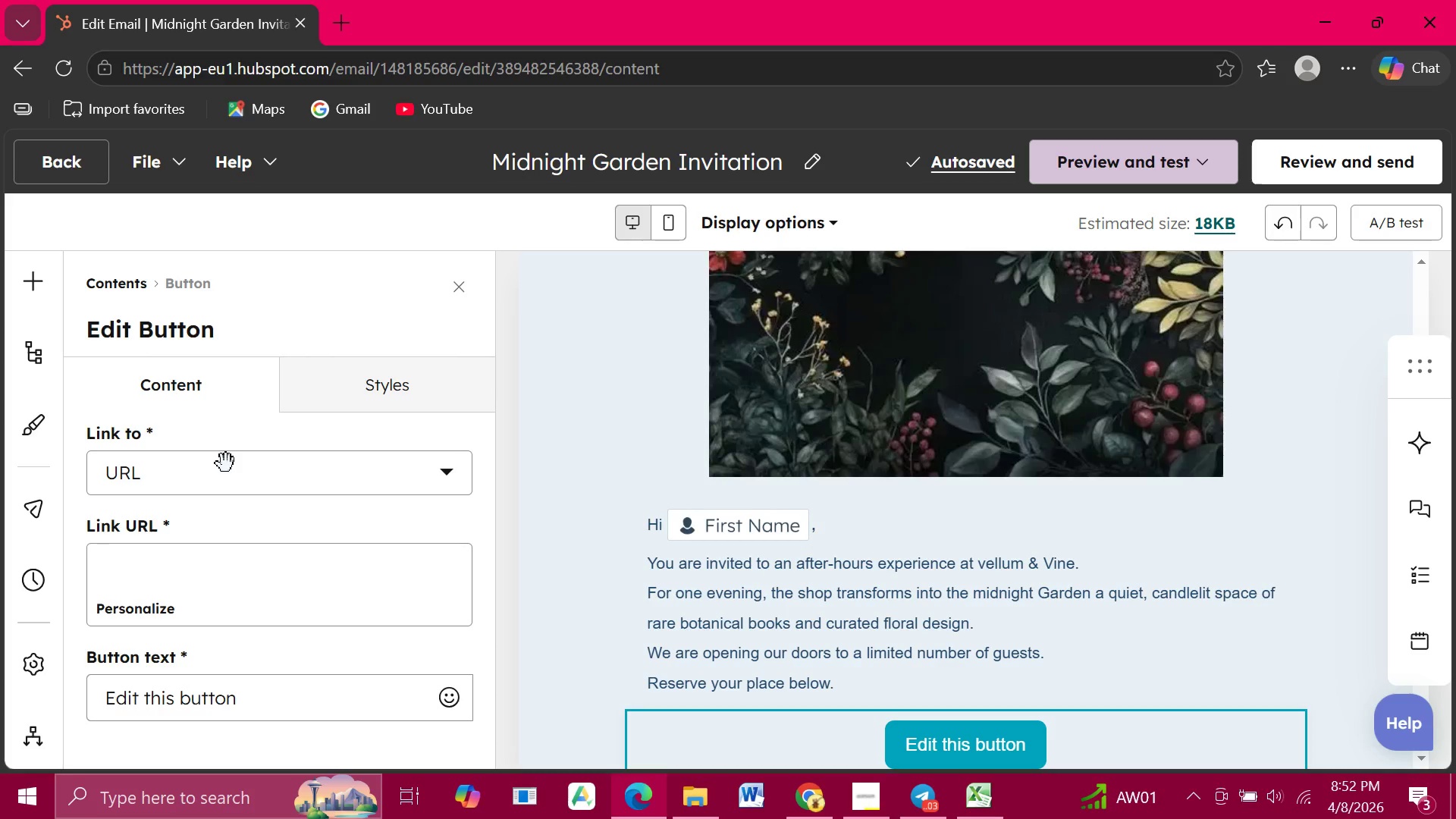 
scroll: coordinate [160, 533], scroll_direction: down, amount: 1.0
 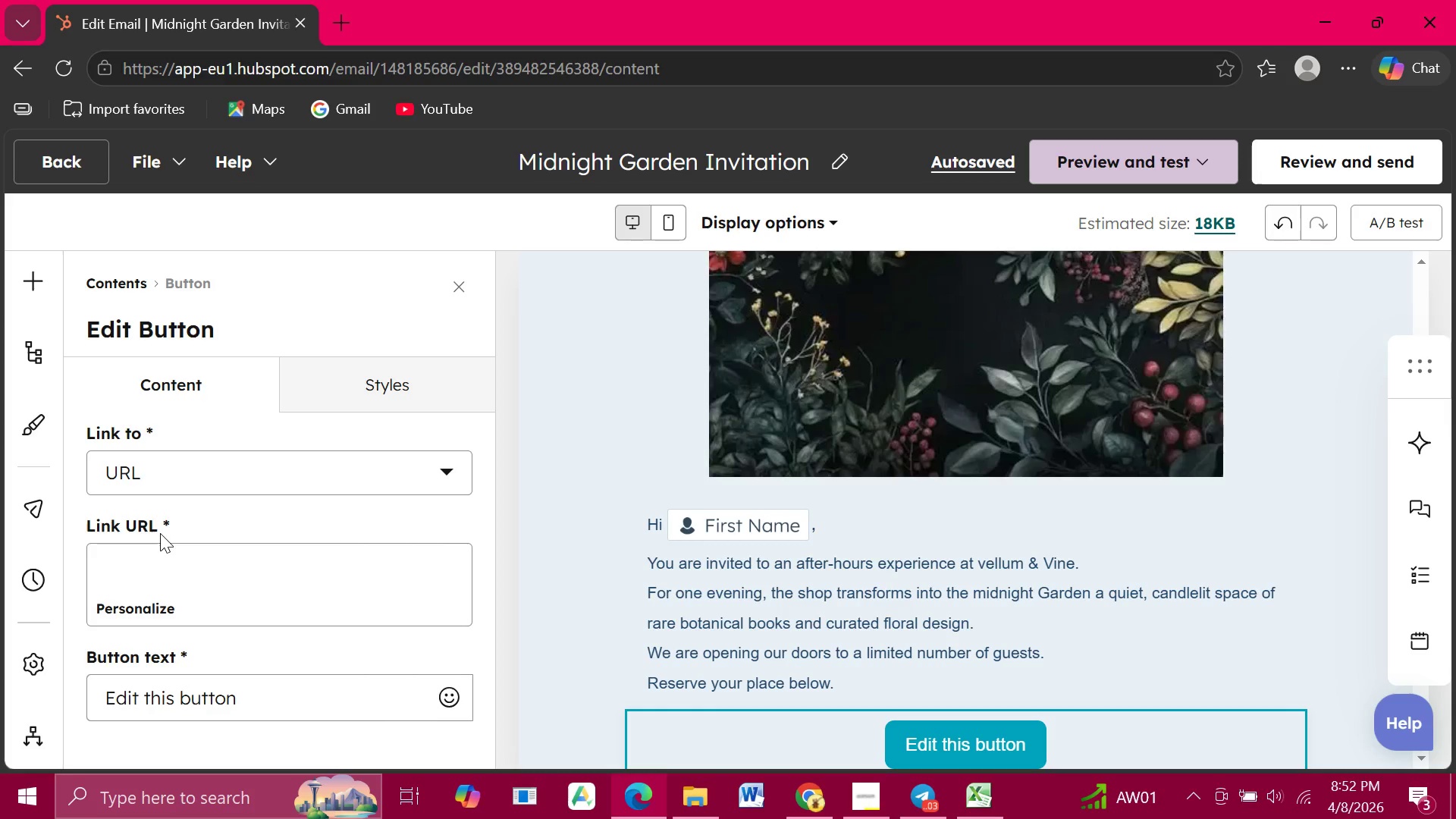 
wait(5.18)
 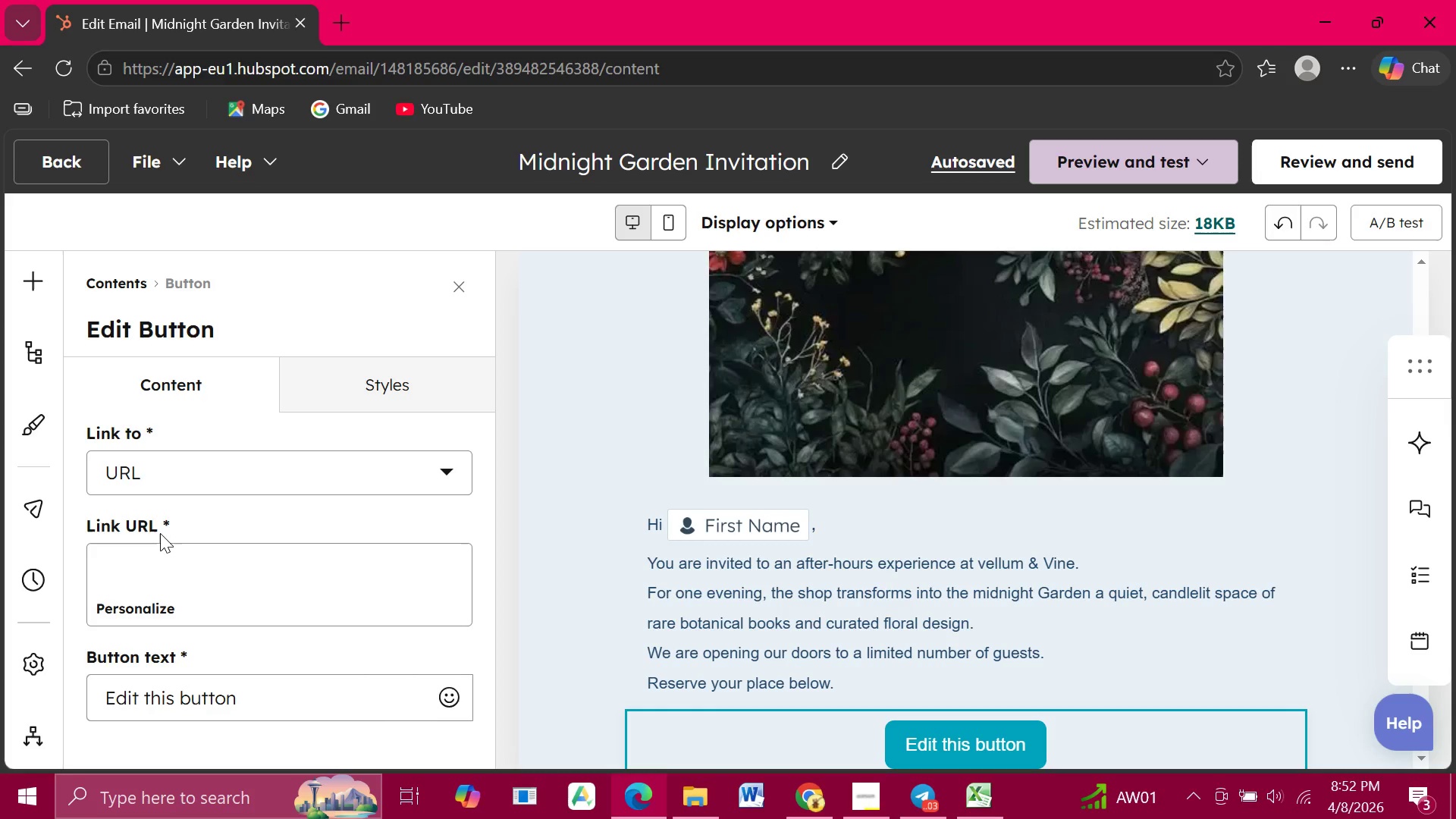 
scroll: coordinate [184, 698], scroll_direction: down, amount: 1.0
 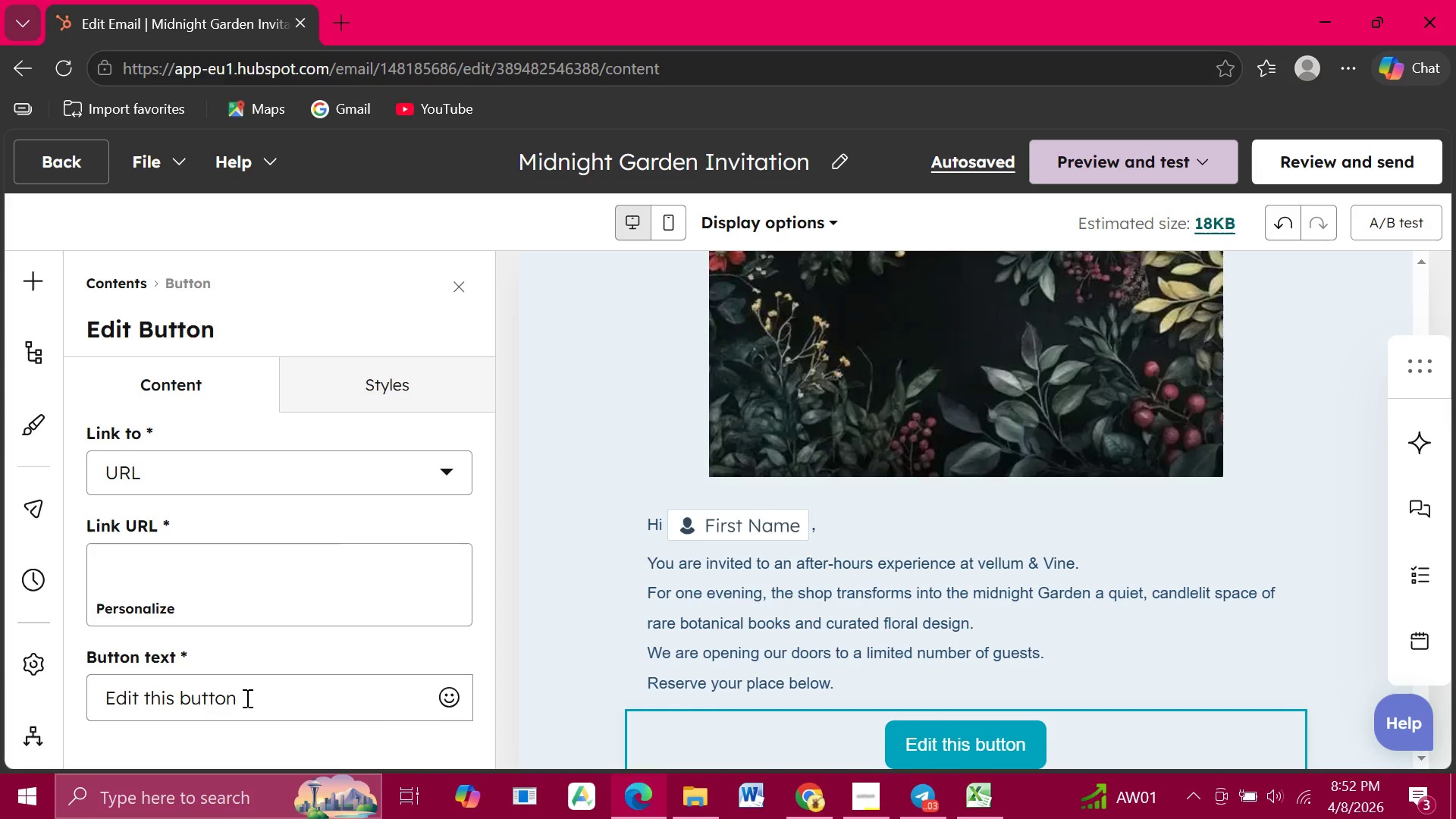 
left_click_drag(start_coordinate=[246, 698], to_coordinate=[175, 679])
 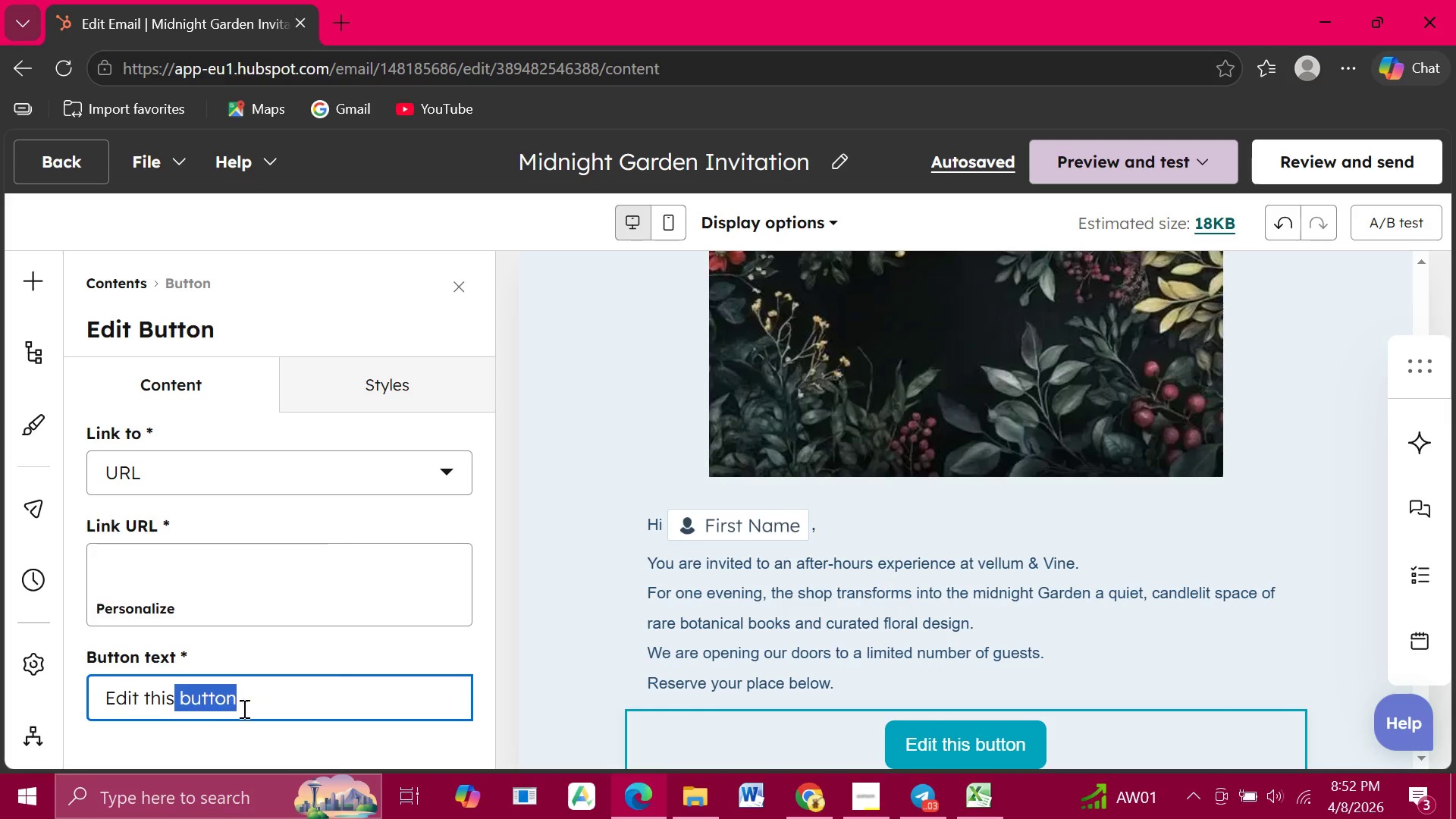 
left_click([249, 708])
 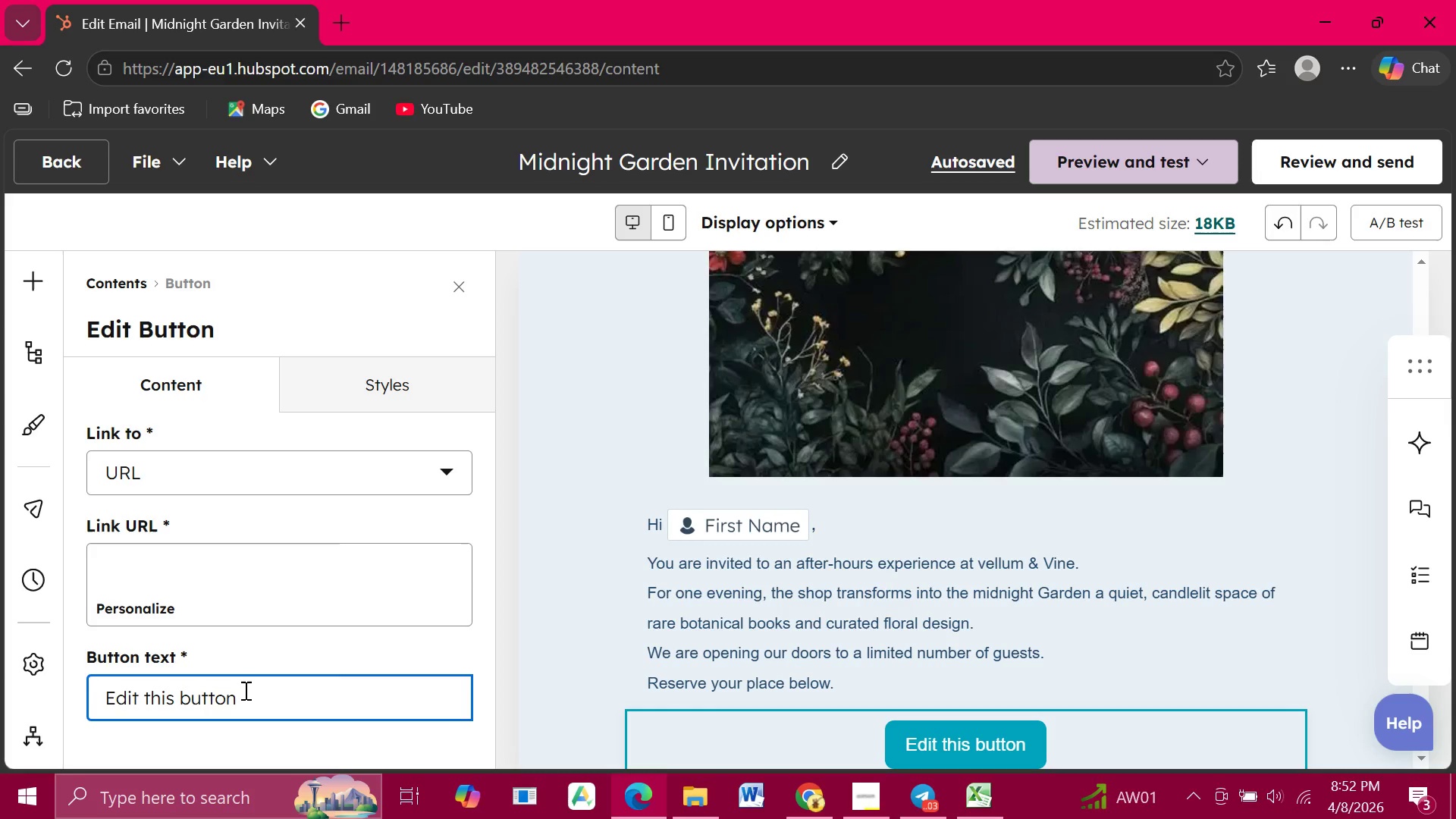 
left_click_drag(start_coordinate=[244, 689], to_coordinate=[83, 683])
 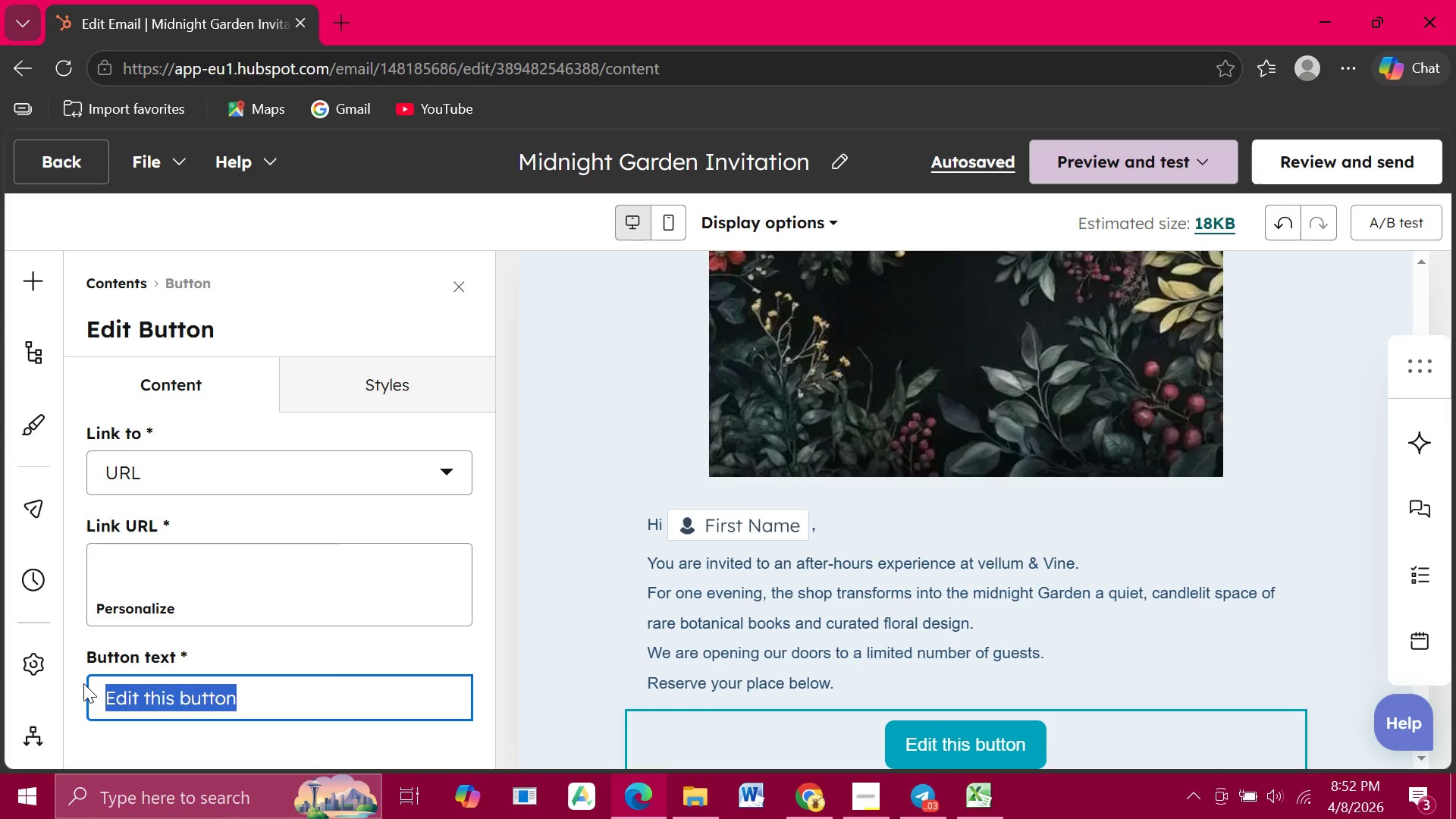 
type(Reserve Your Evening)
 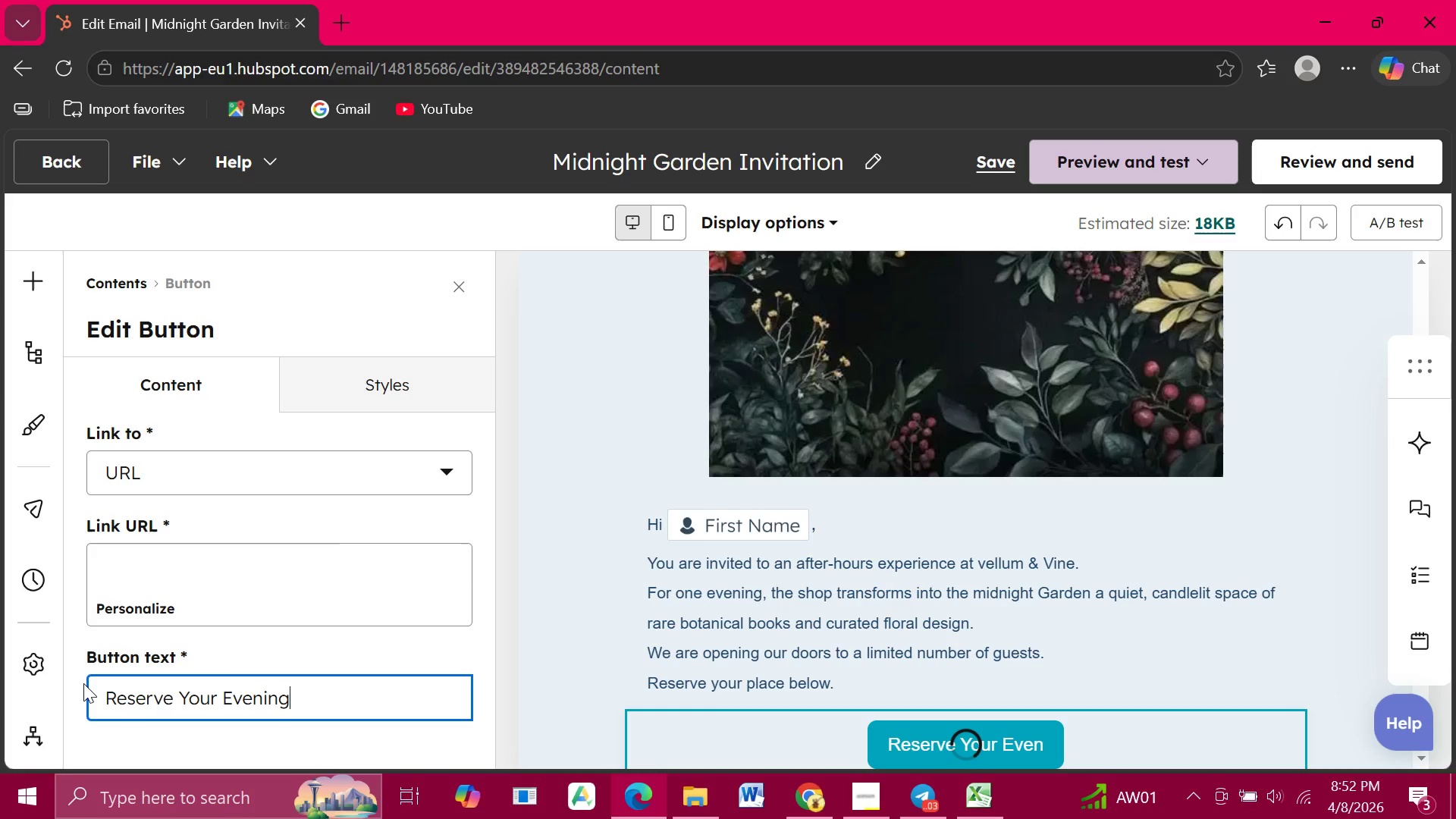 
left_click([106, 576])
 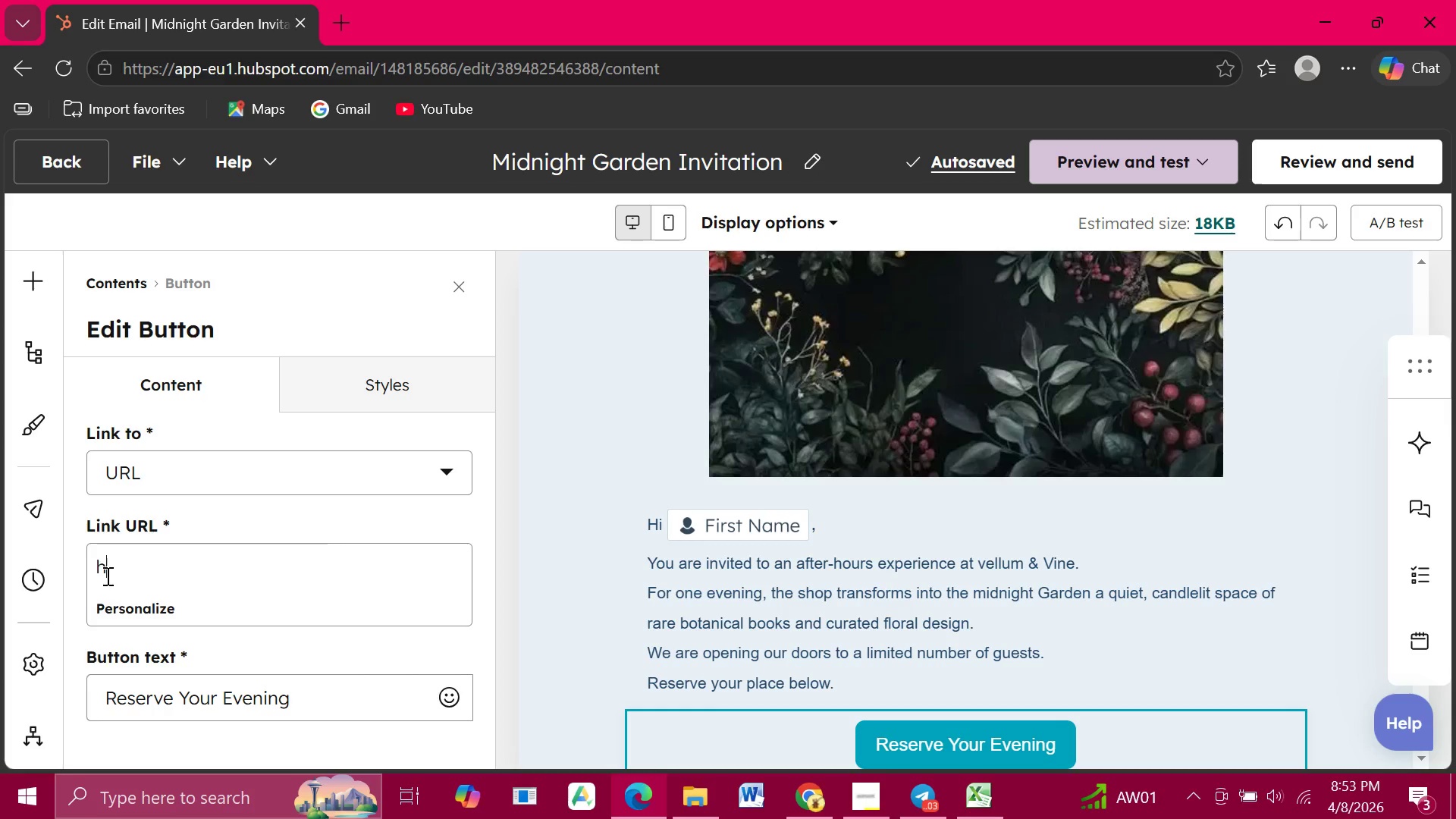 
type(https://)
 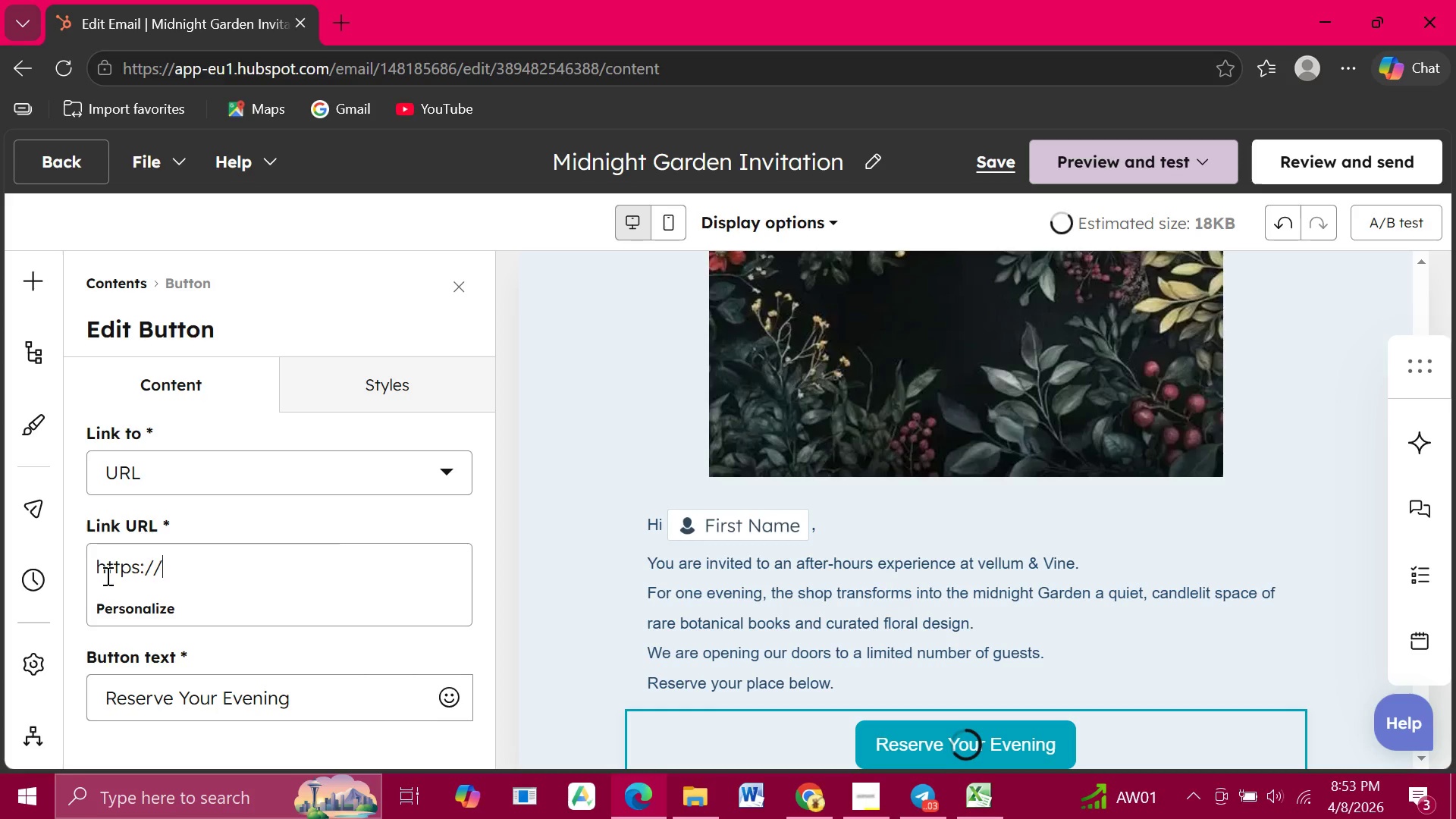 
wait(27.41)
 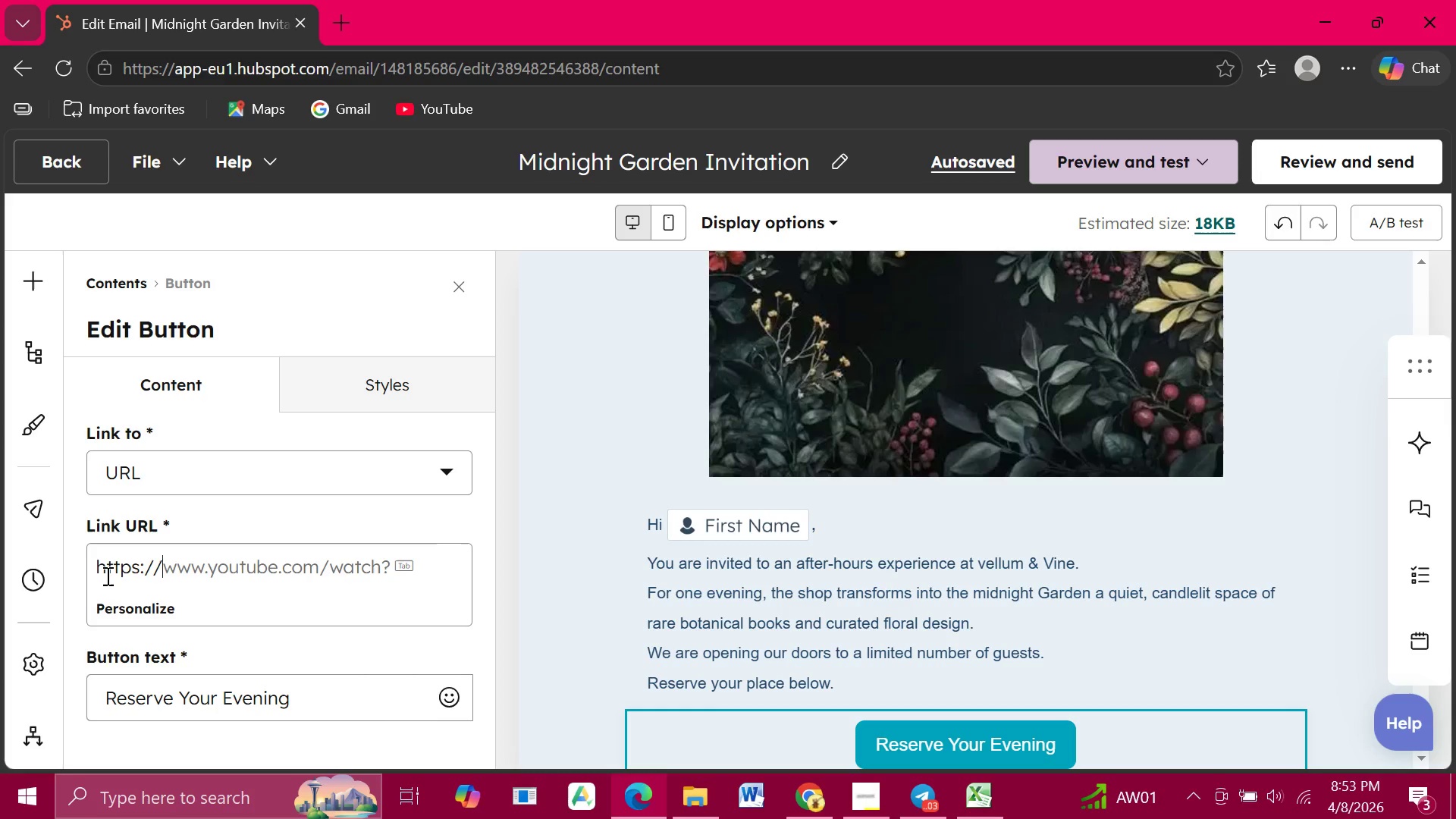 
type(vellu)
 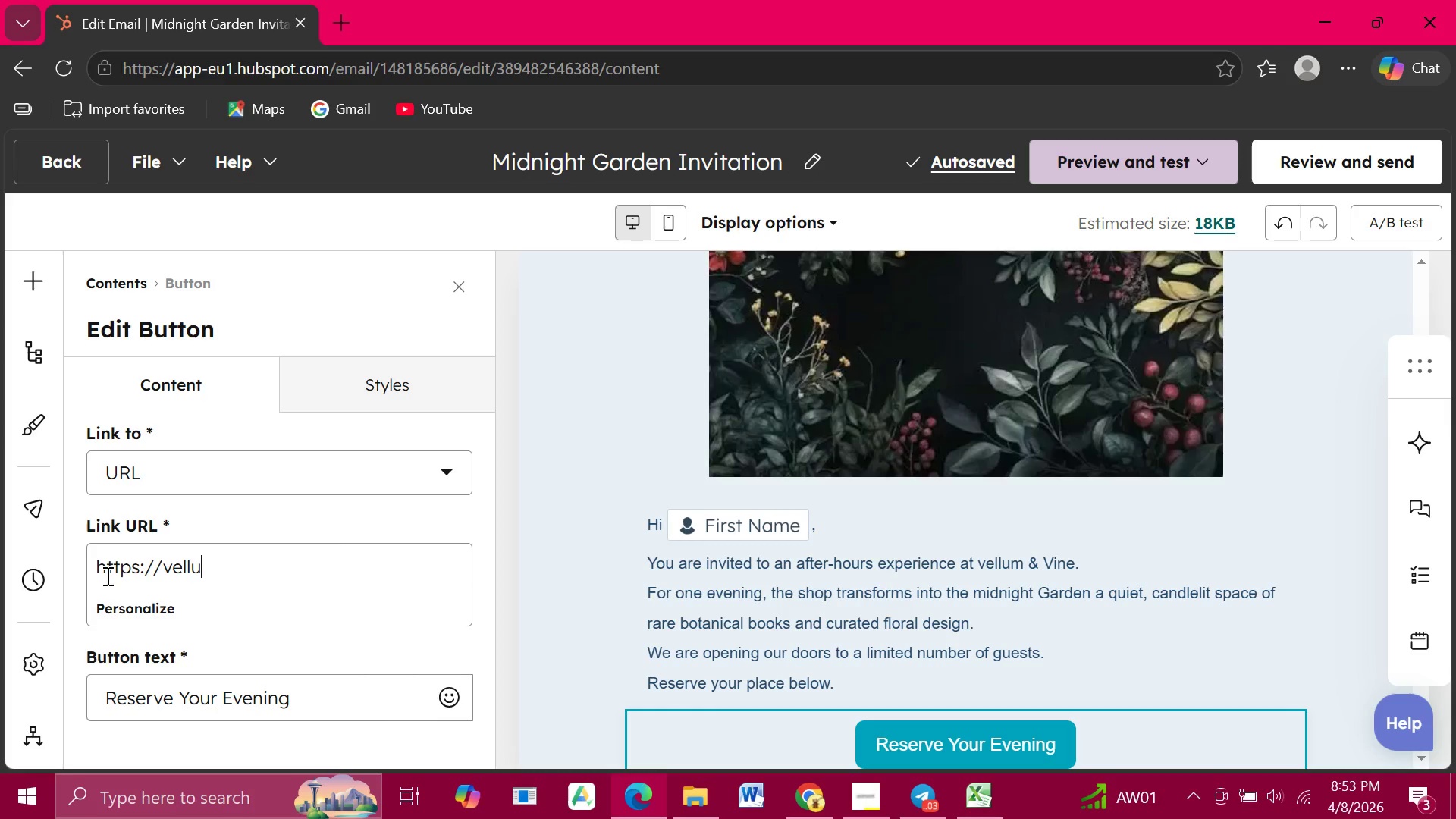 
wait(5.94)
 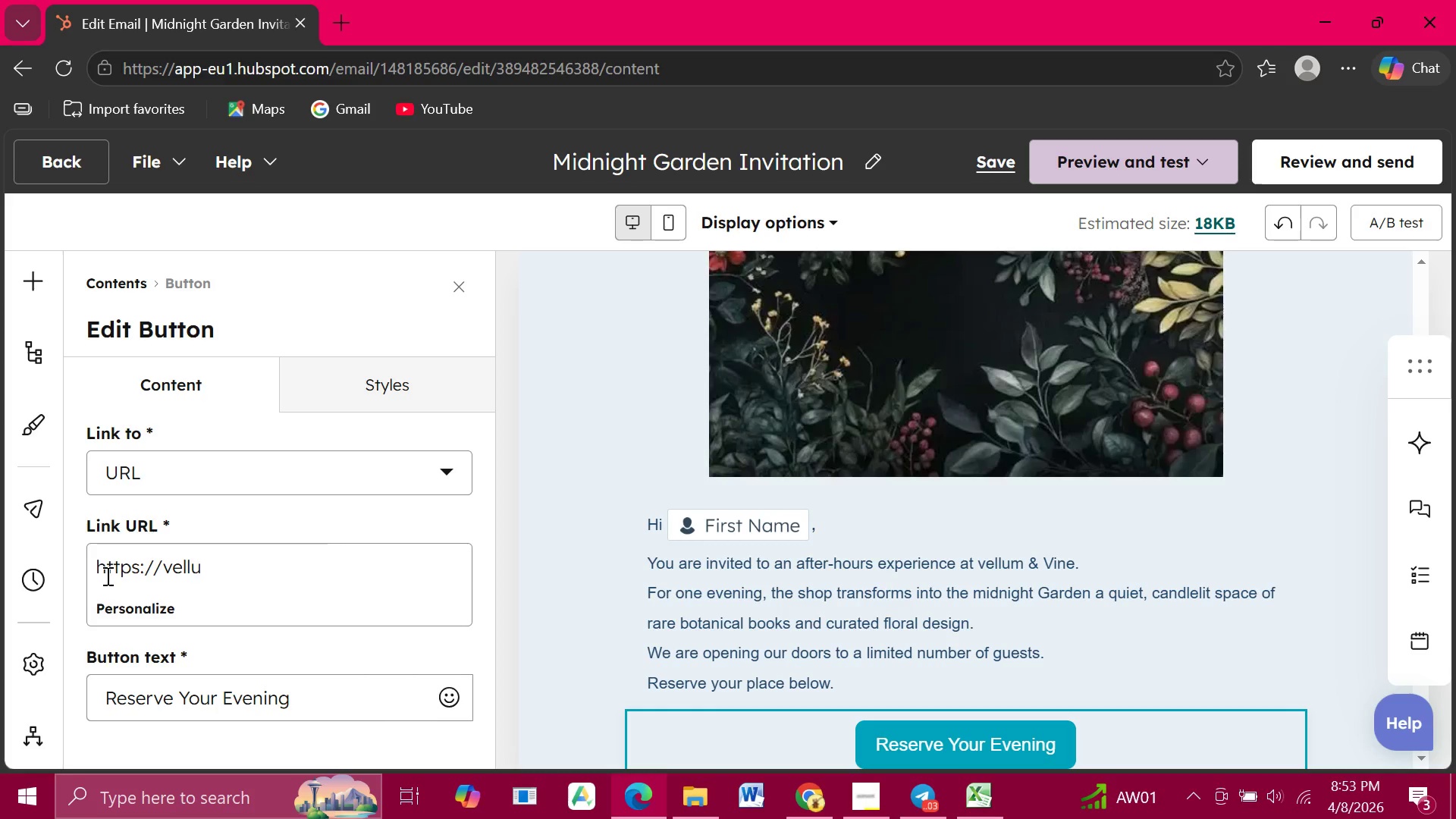 
type(mandvine.com/rsvp?utm)
 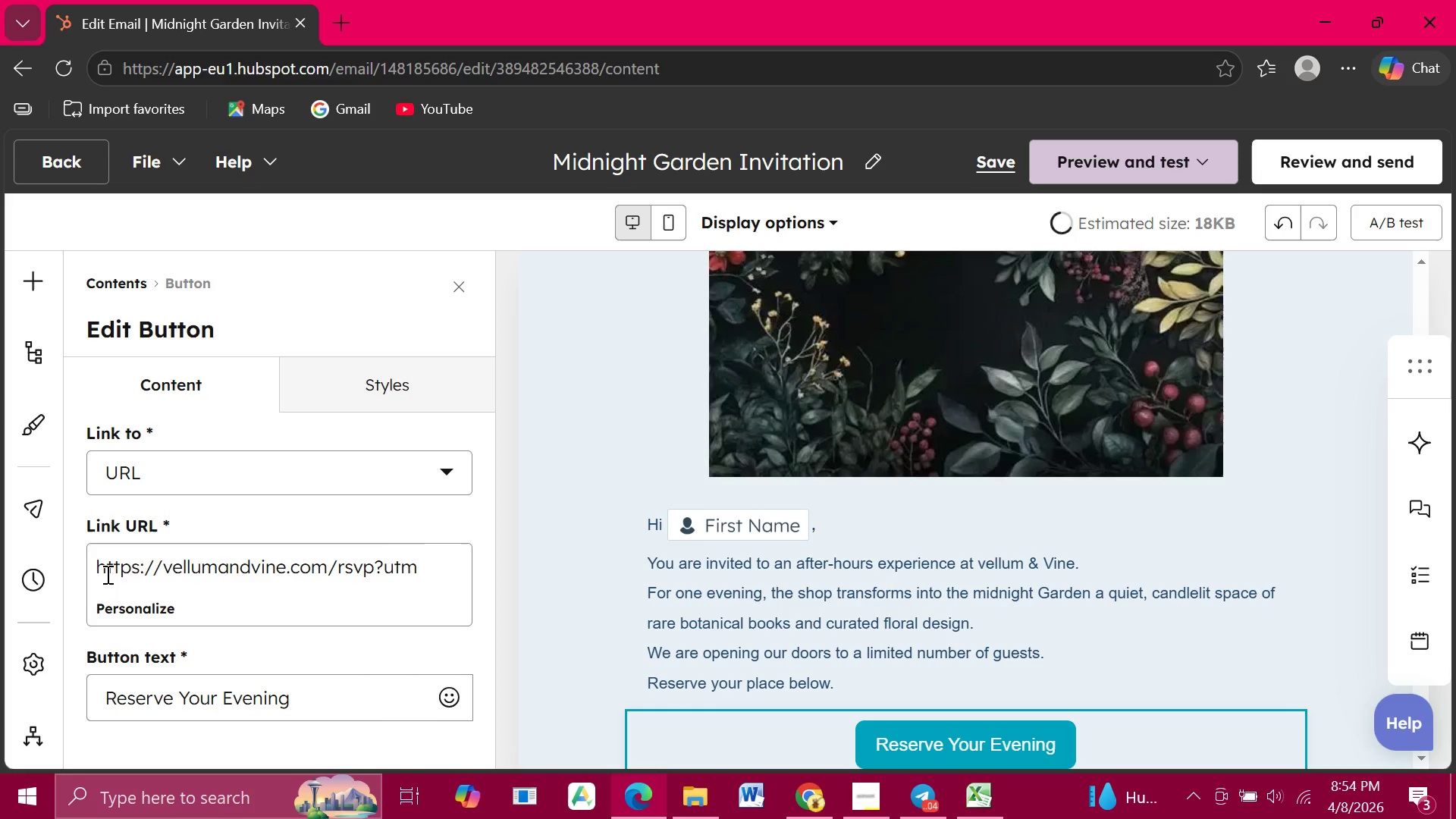 
key(Shift+Minus)
 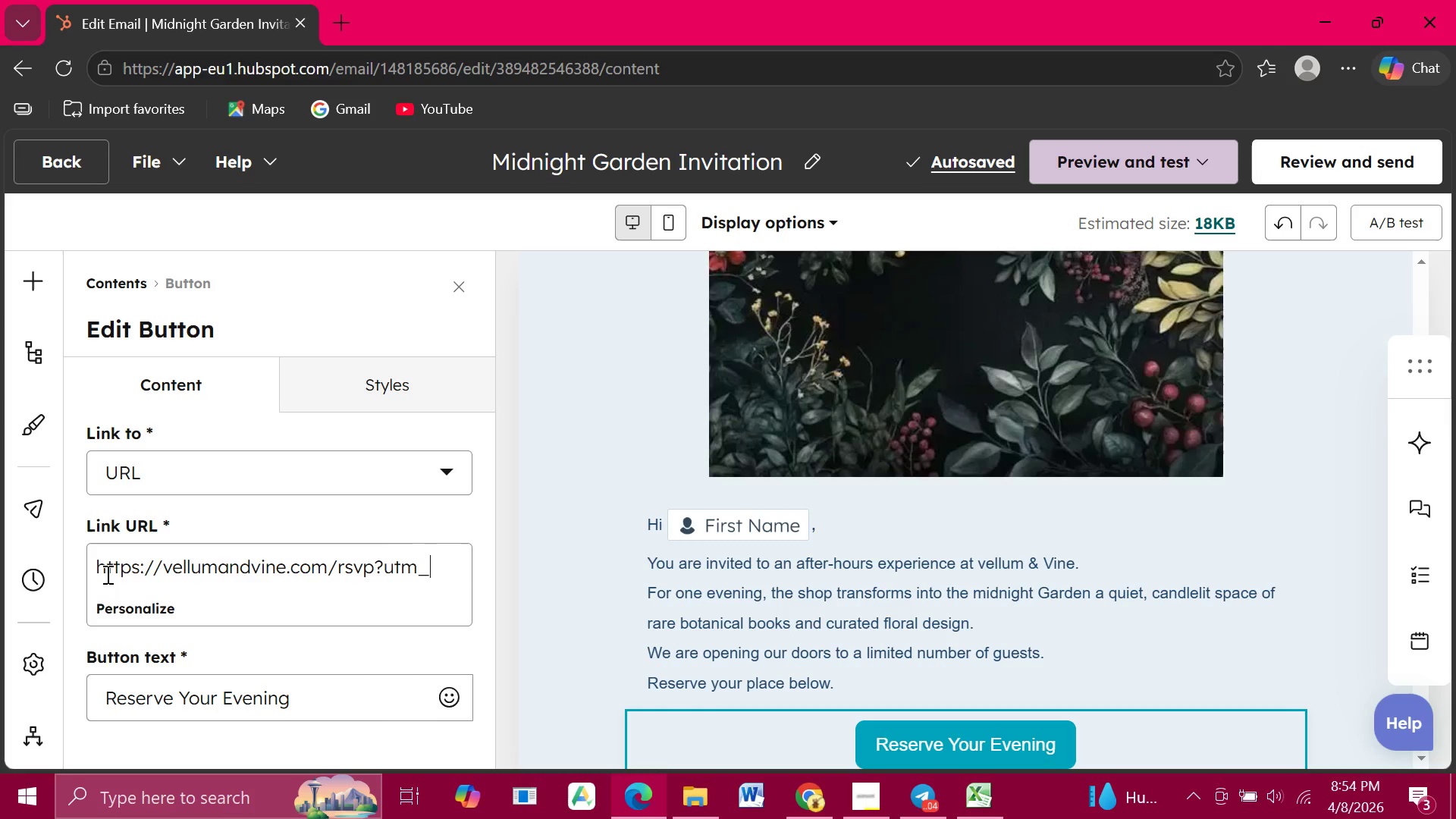 
wait(5.38)
 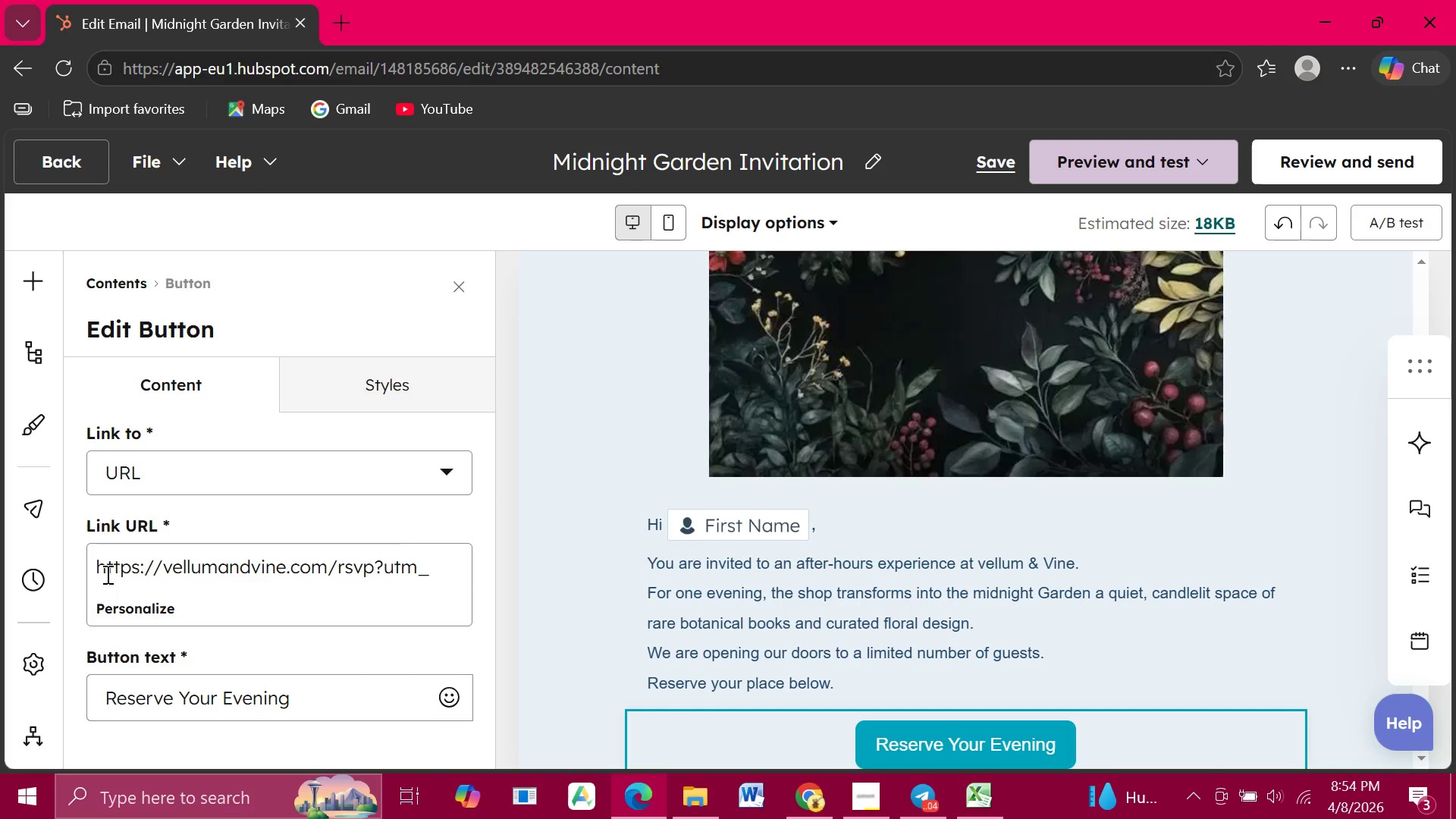 
type(campa)
 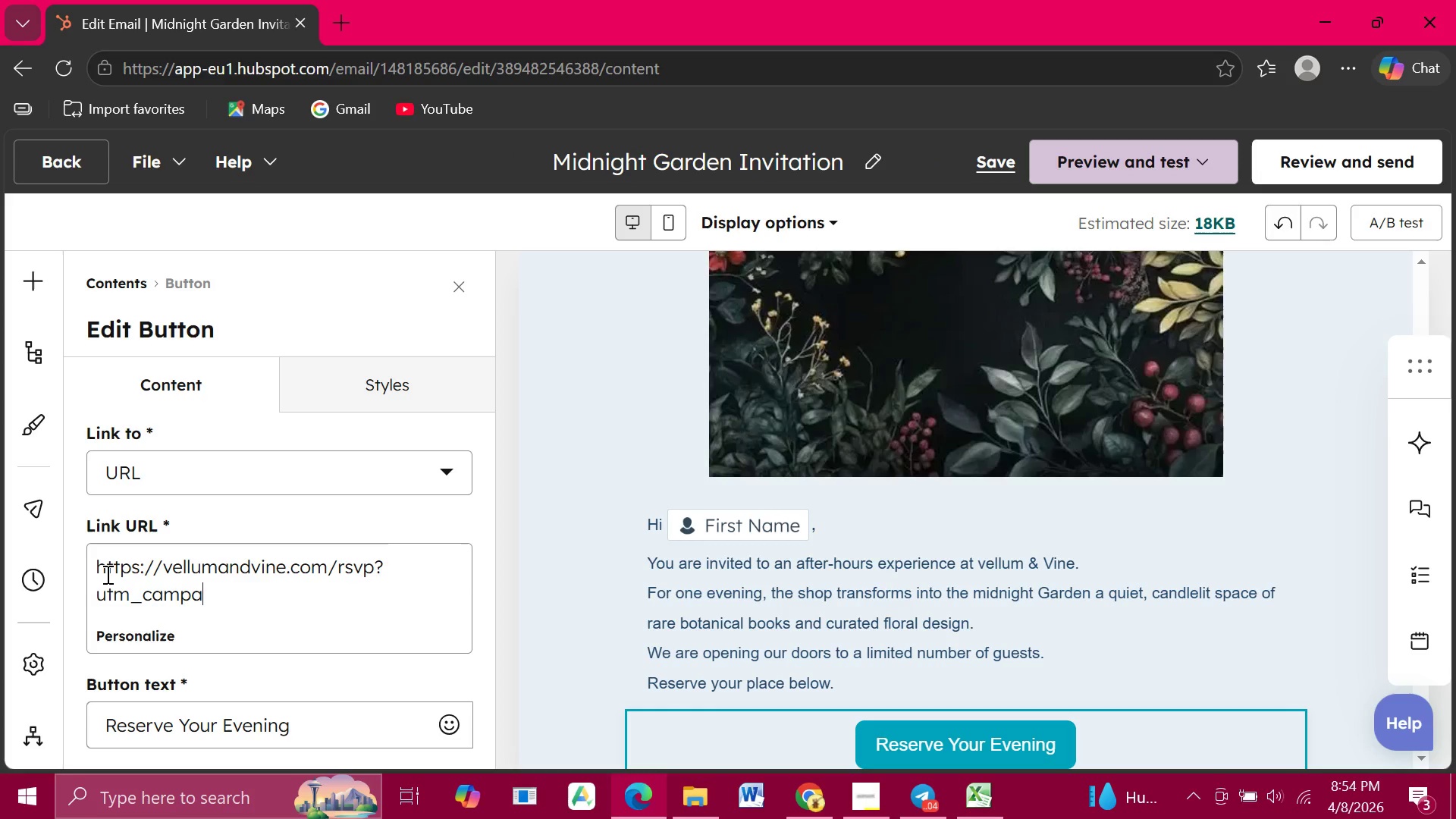 
type(ign=midnight_)
 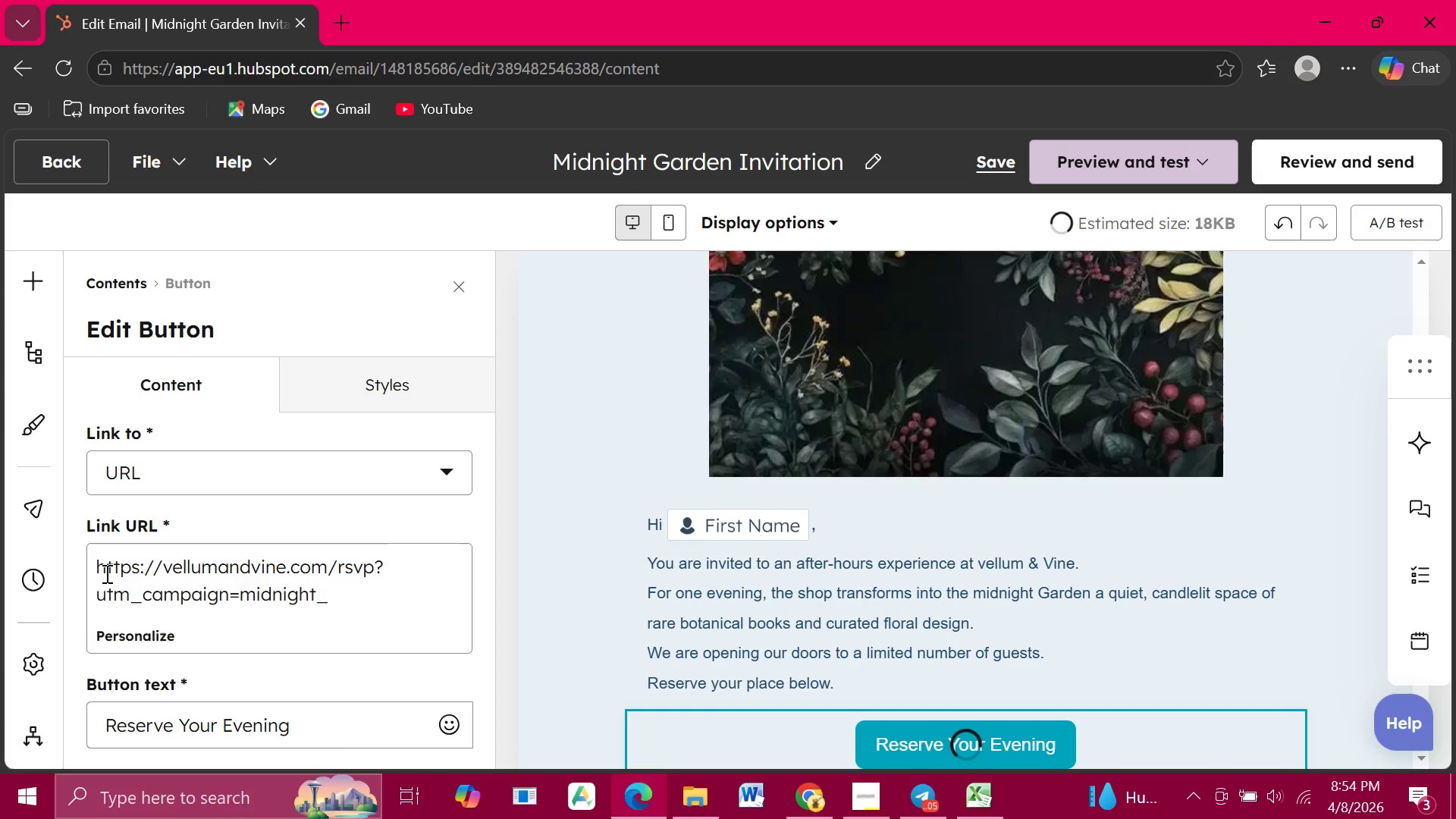 
type(garden&utm)
 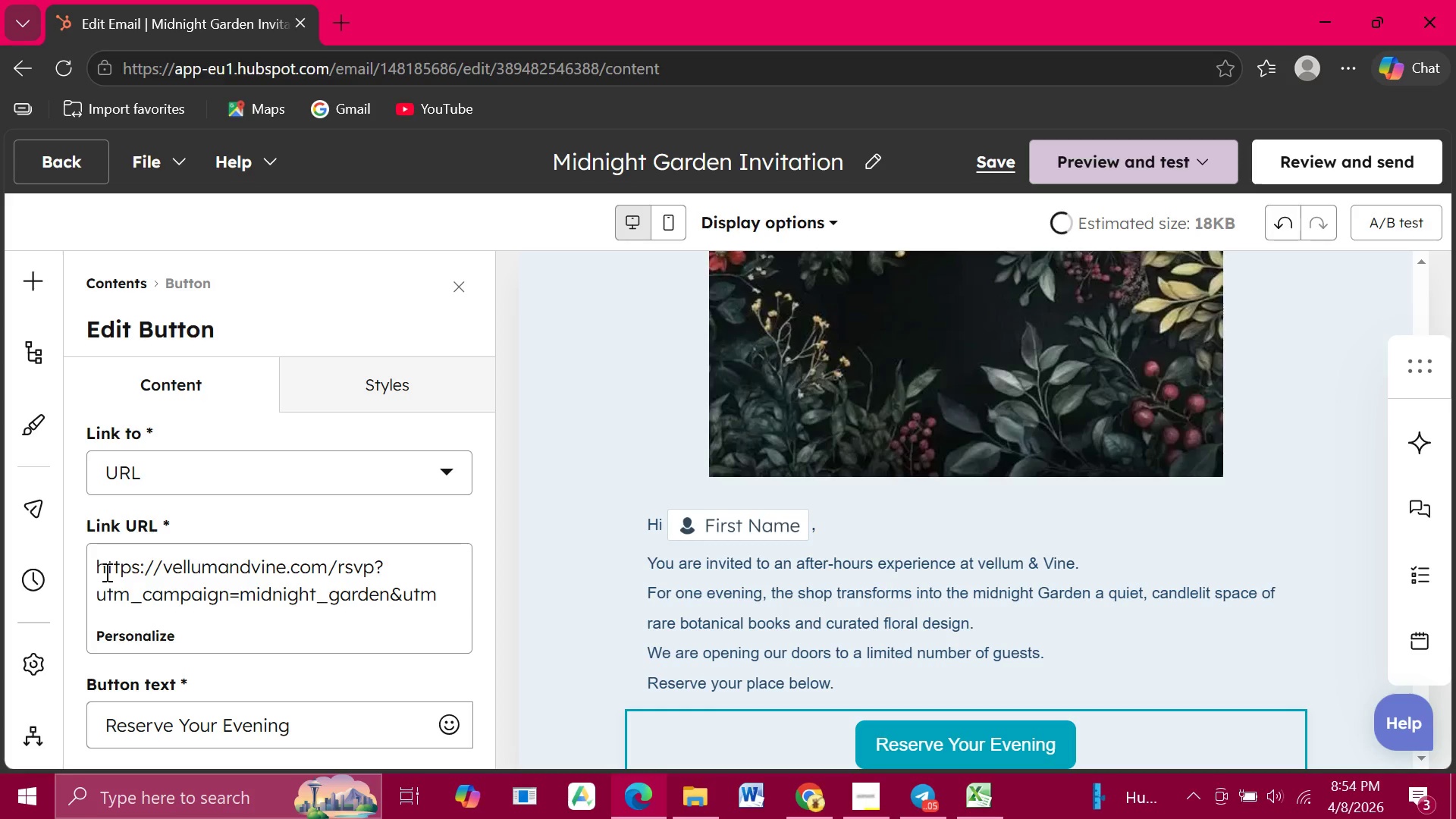 
key(Shift+Minus)
 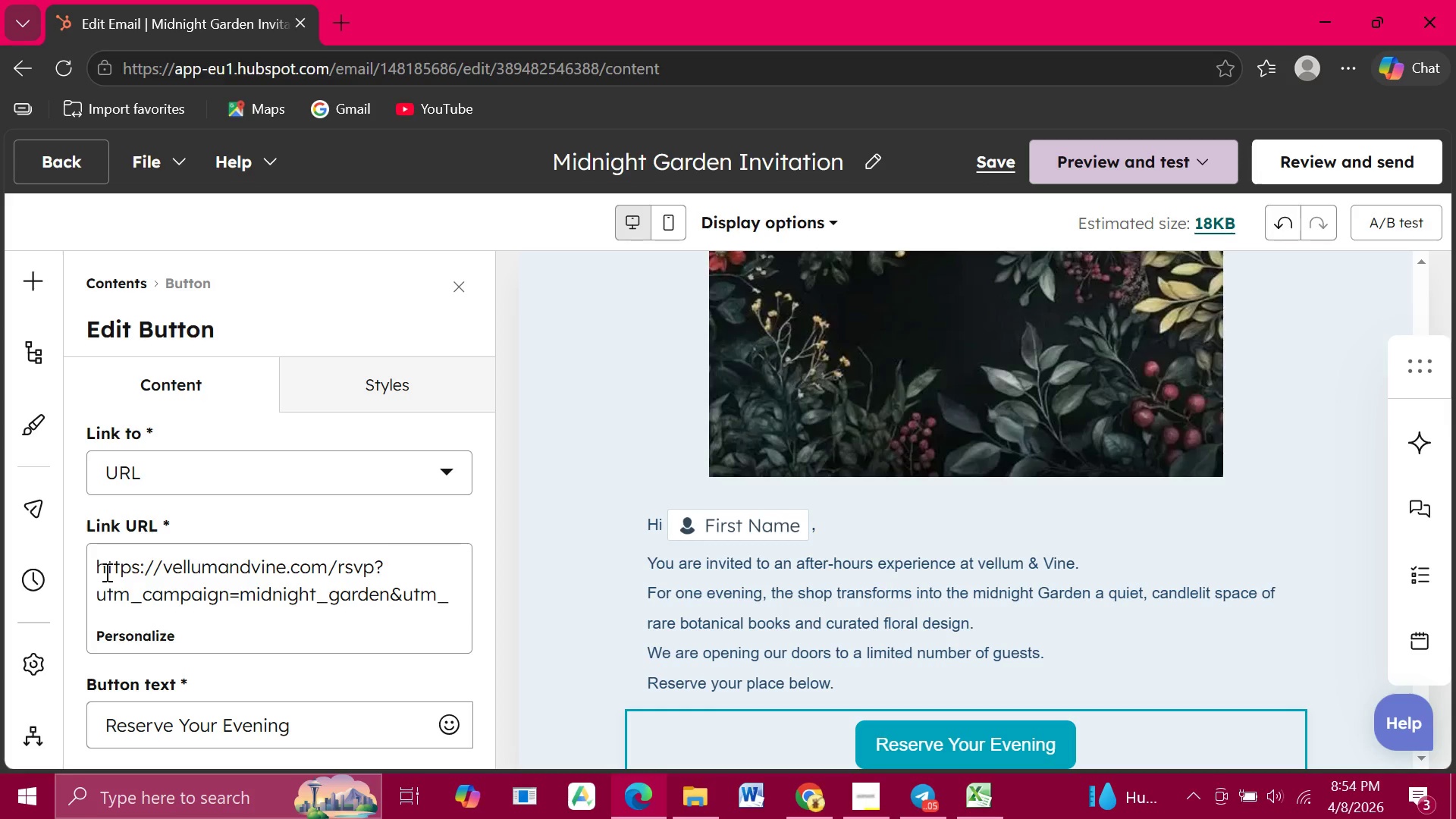 
type(source=email&utm_medium=invitation)
 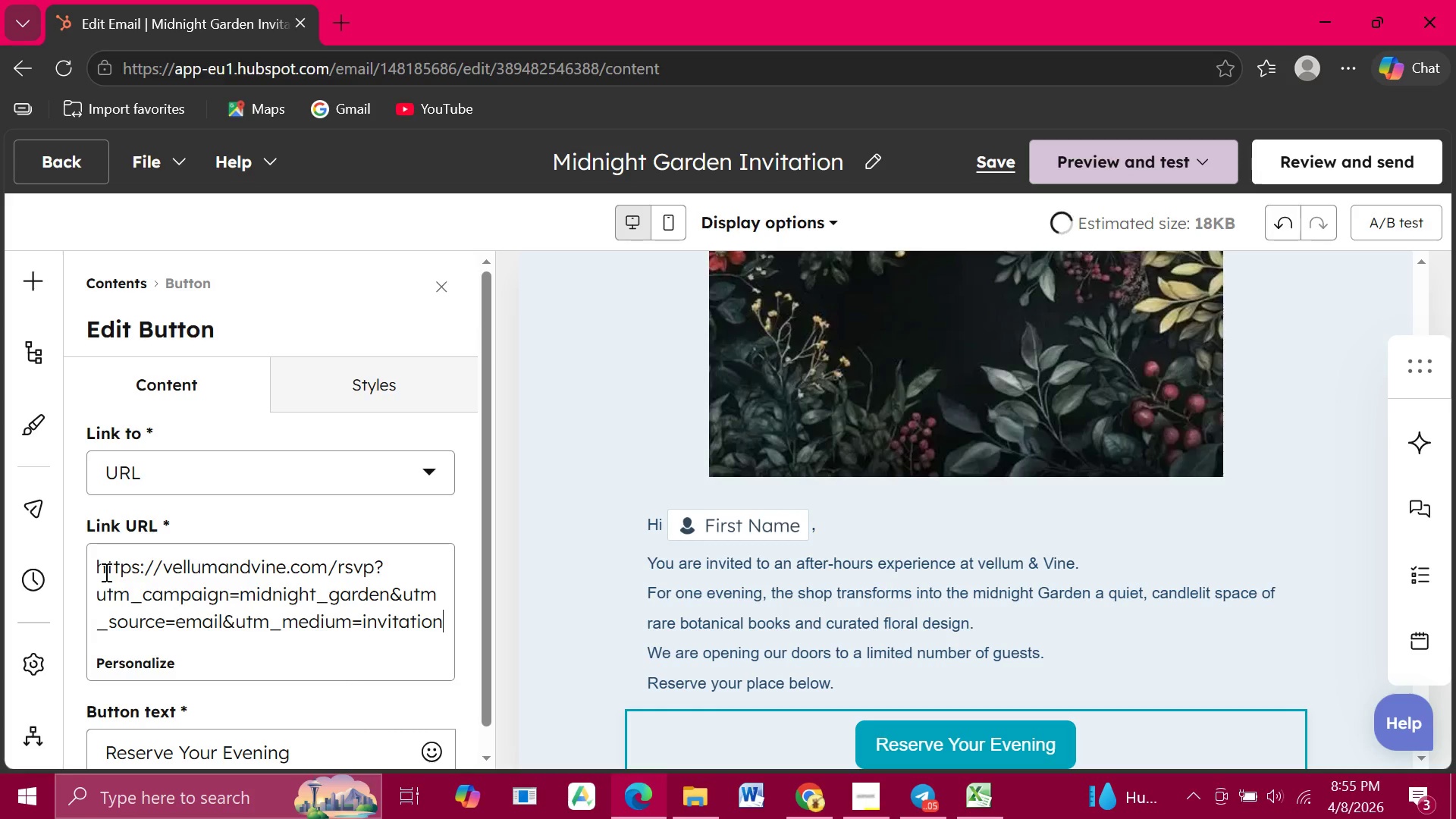 
scroll: coordinate [217, 645], scroll_direction: down, amount: 1.0
 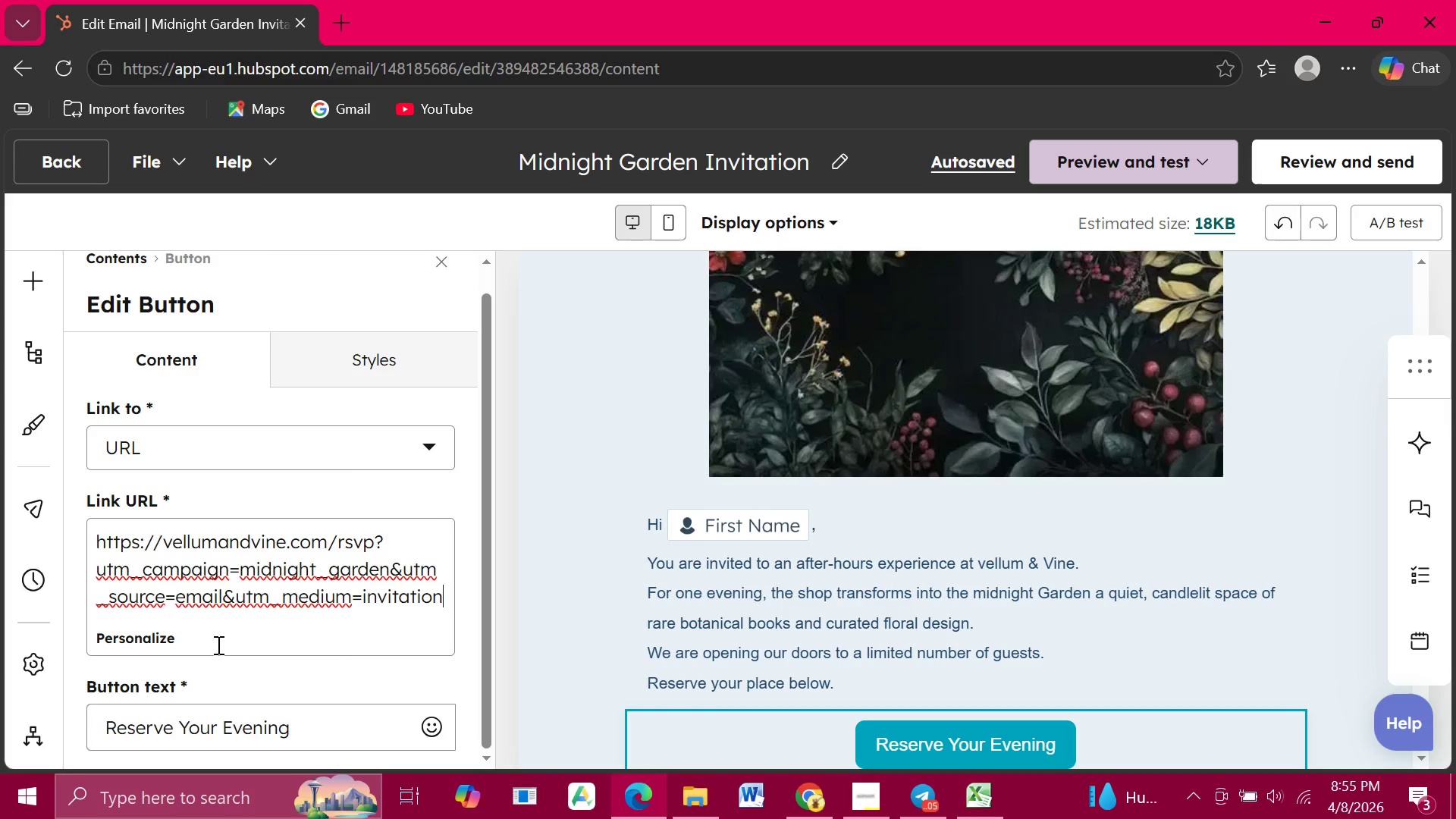 
wait(17.36)
 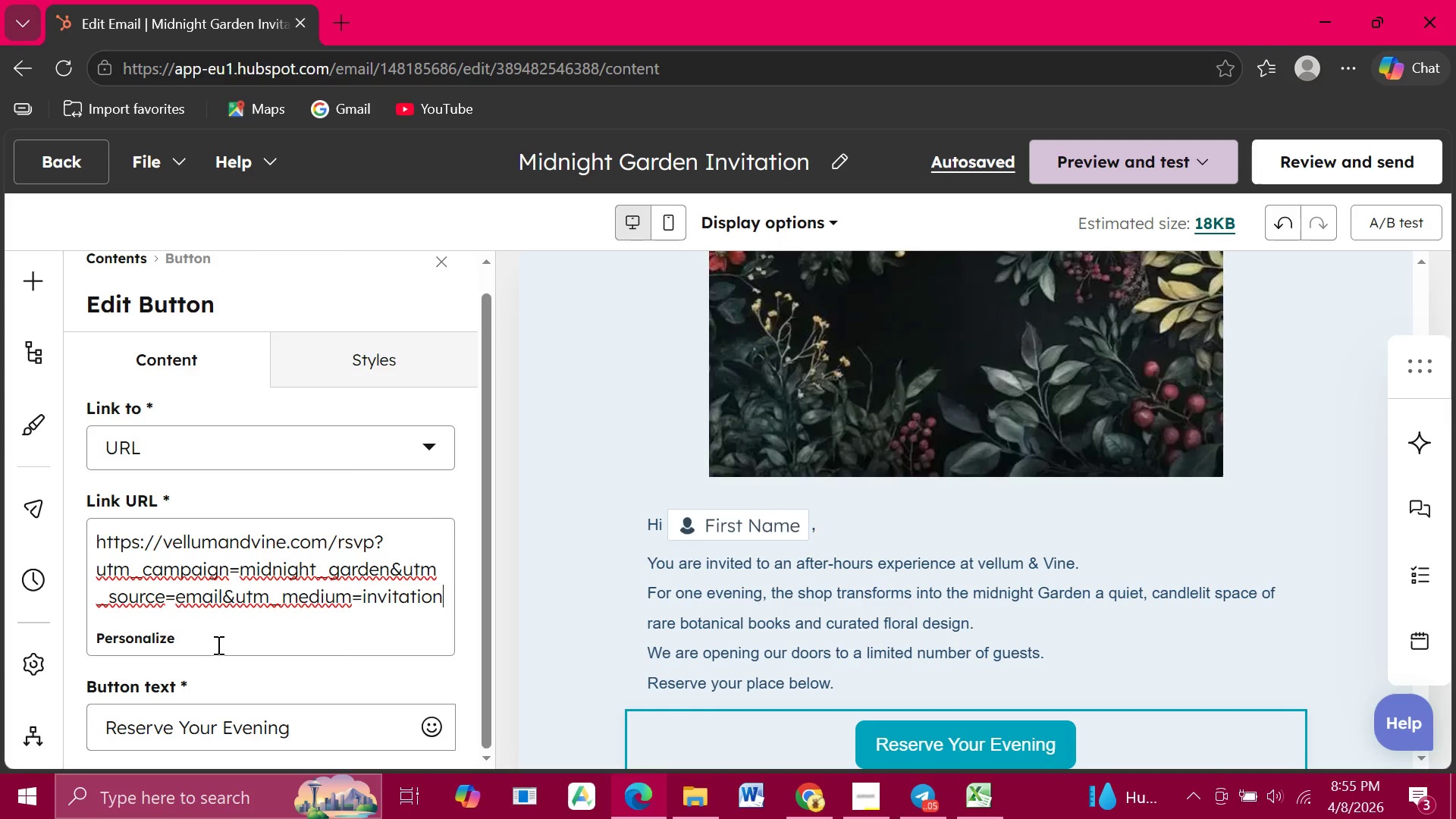 
scroll: coordinate [347, 658], scroll_direction: down, amount: 6.0
 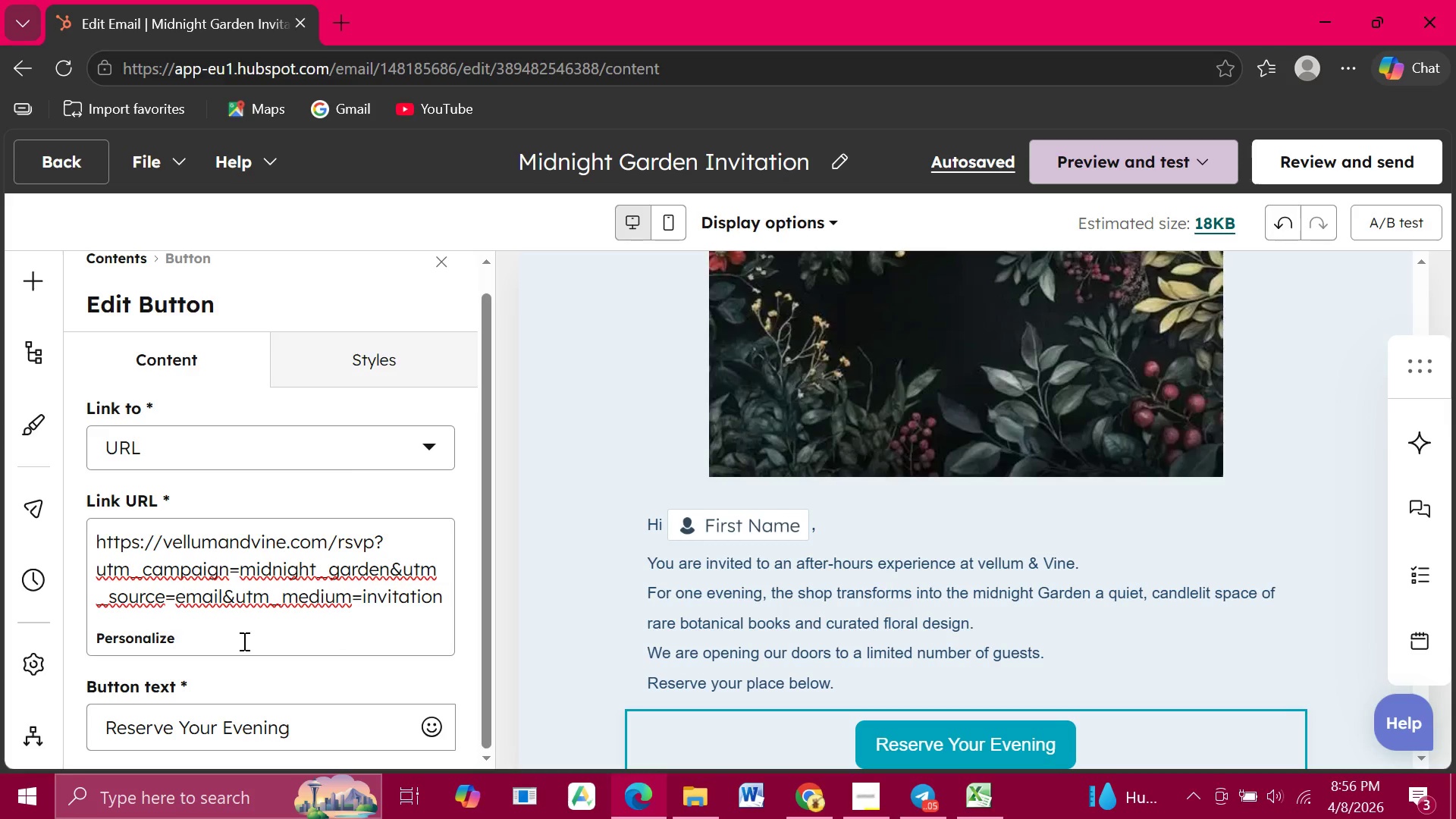 
wait(34.2)
 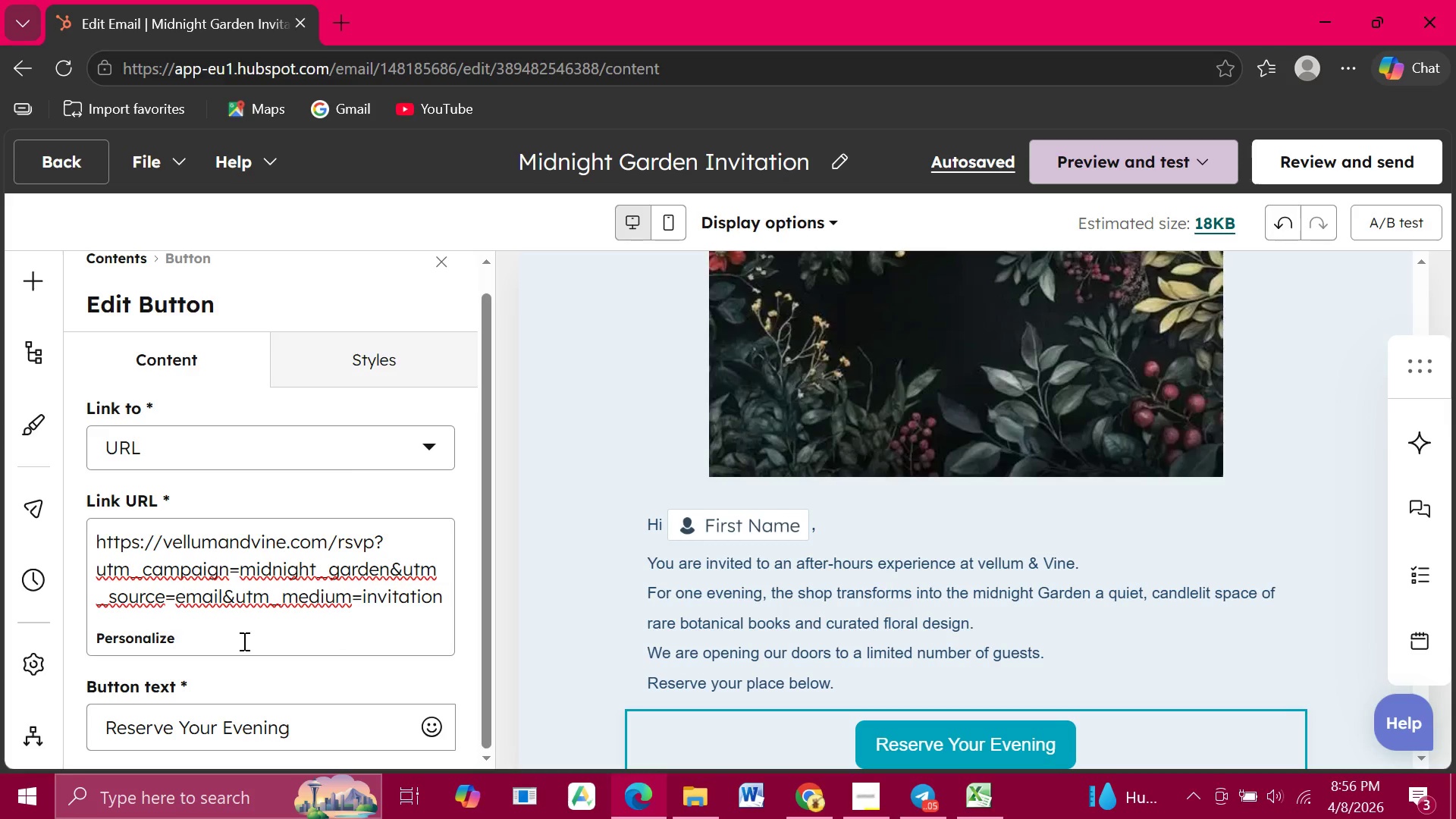 
scroll: coordinate [654, 698], scroll_direction: up, amount: 2.0
 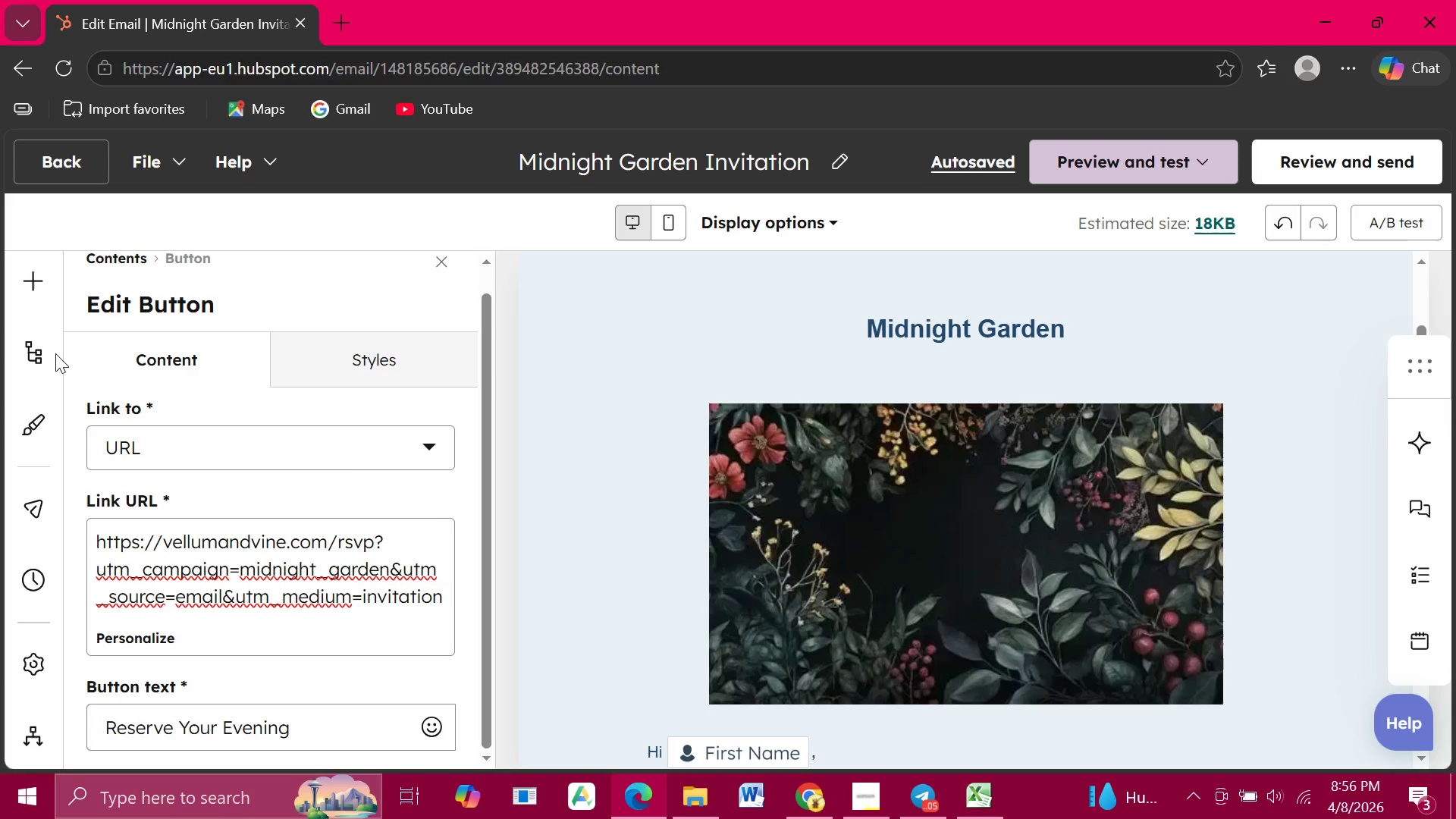 
wait(14.11)
 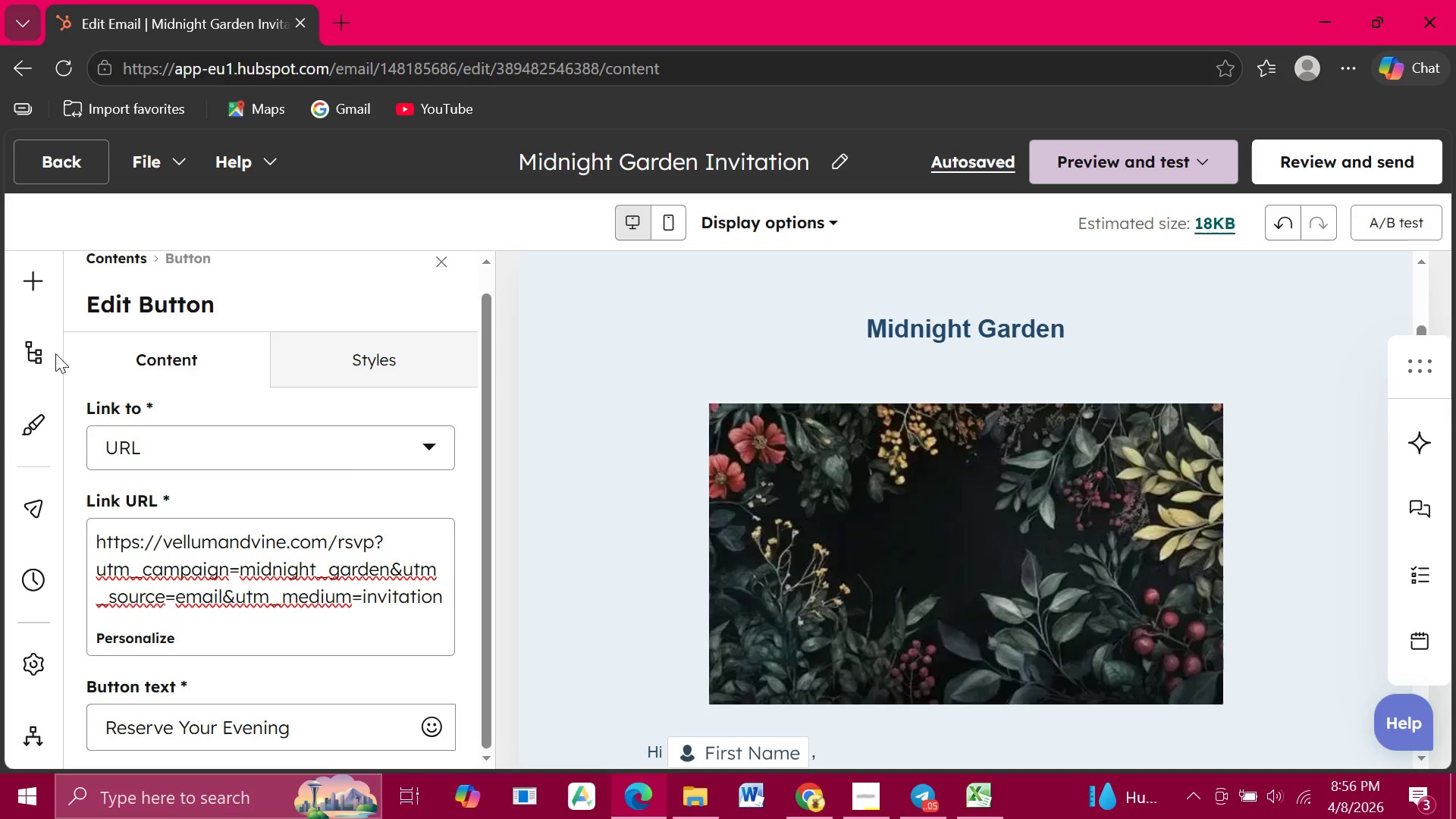 
left_click([36, 293])
 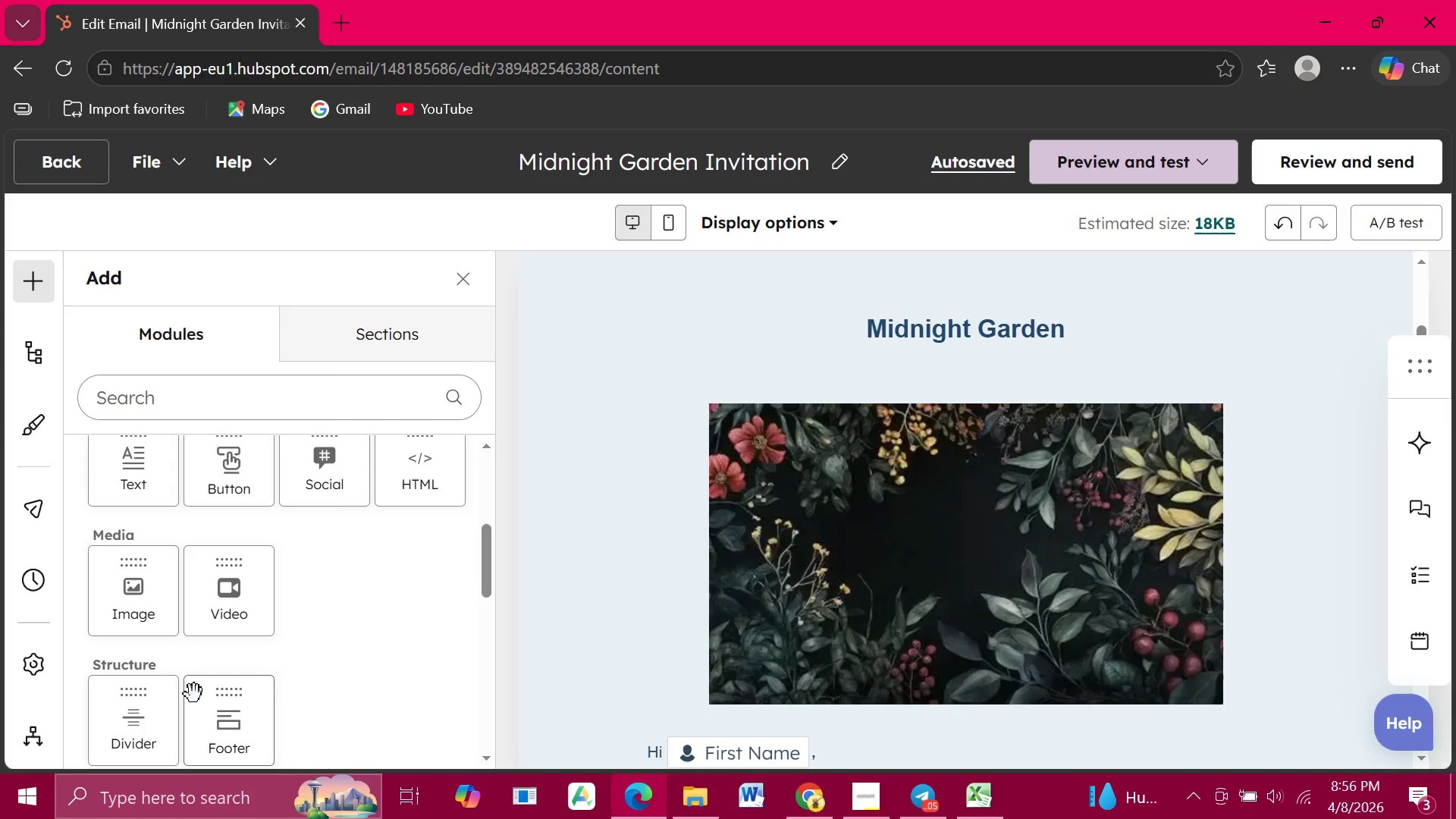 
scroll: coordinate [194, 694], scroll_direction: up, amount: 2.0
 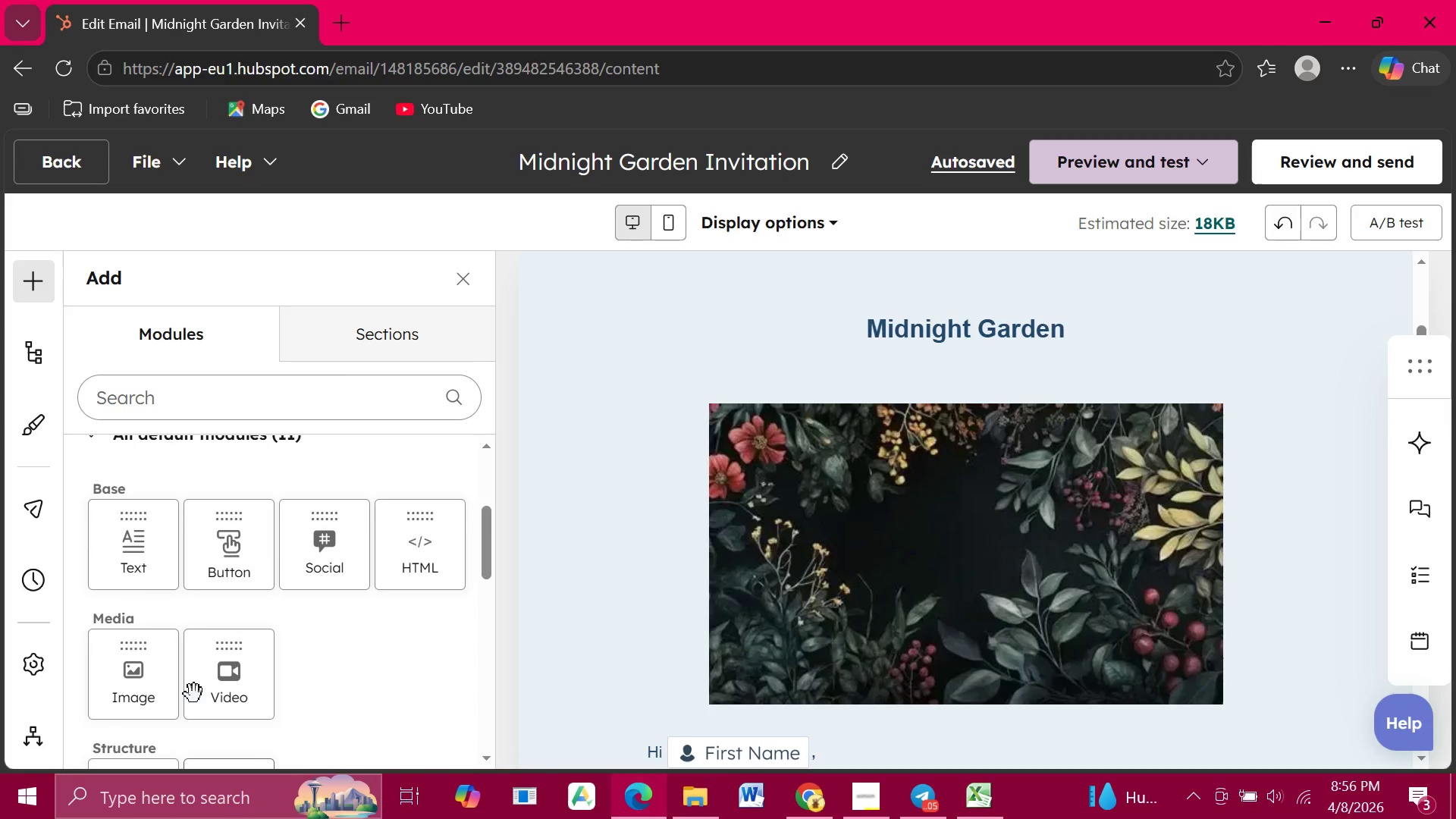 
scroll: coordinate [194, 694], scroll_direction: down, amount: 3.0
 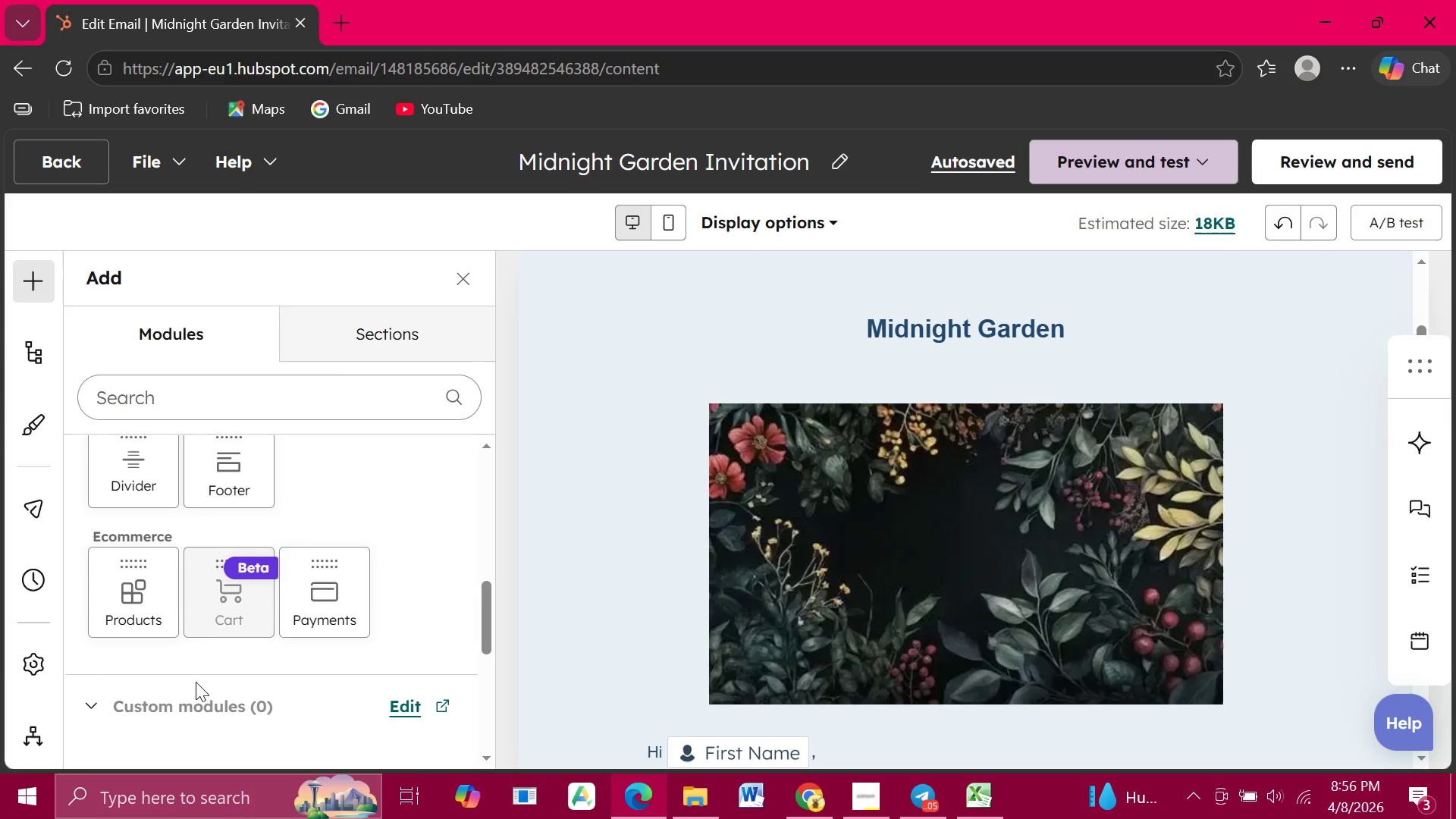 
scroll: coordinate [196, 682], scroll_direction: up, amount: 2.0
 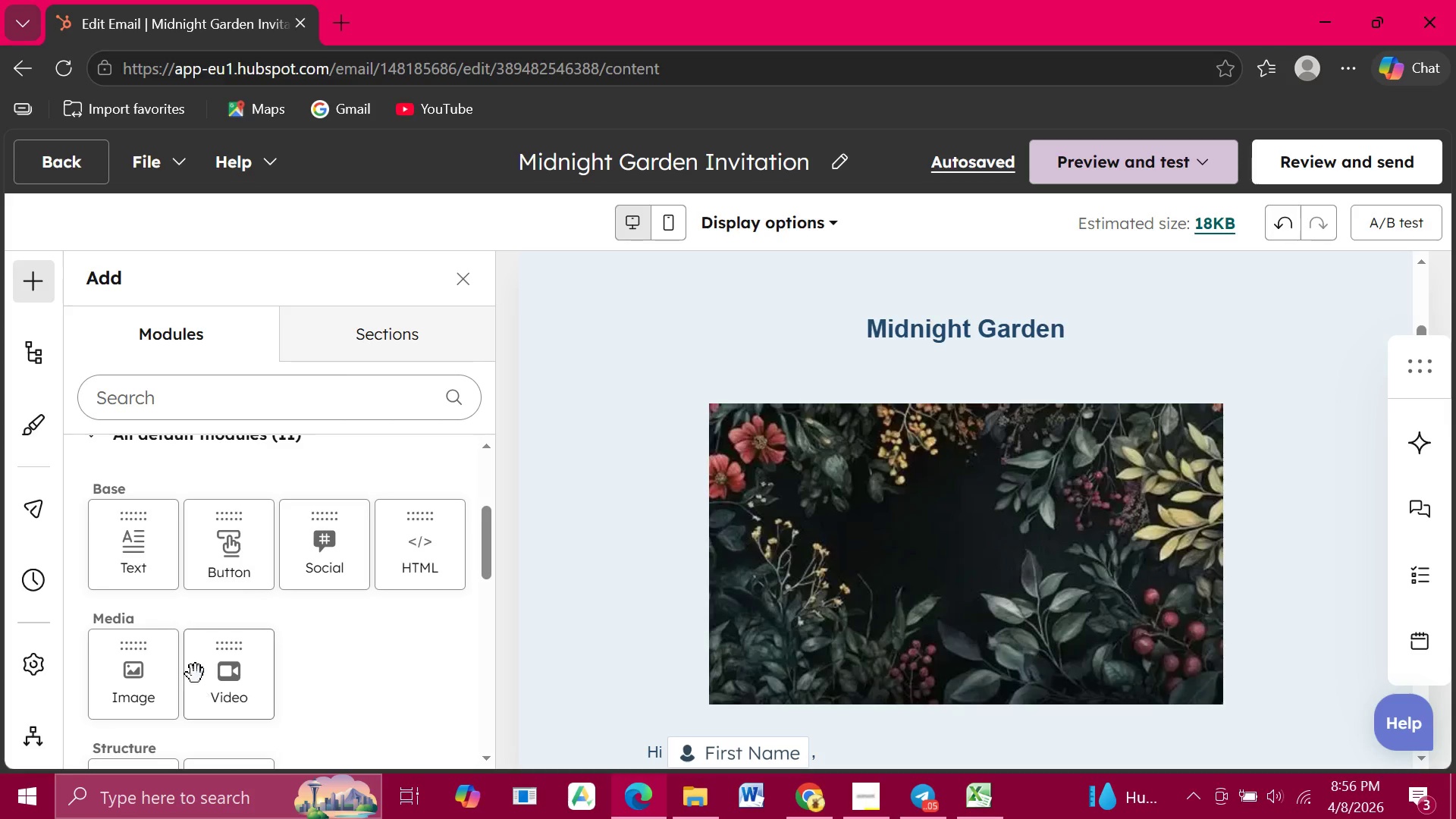 
wait(5.03)
 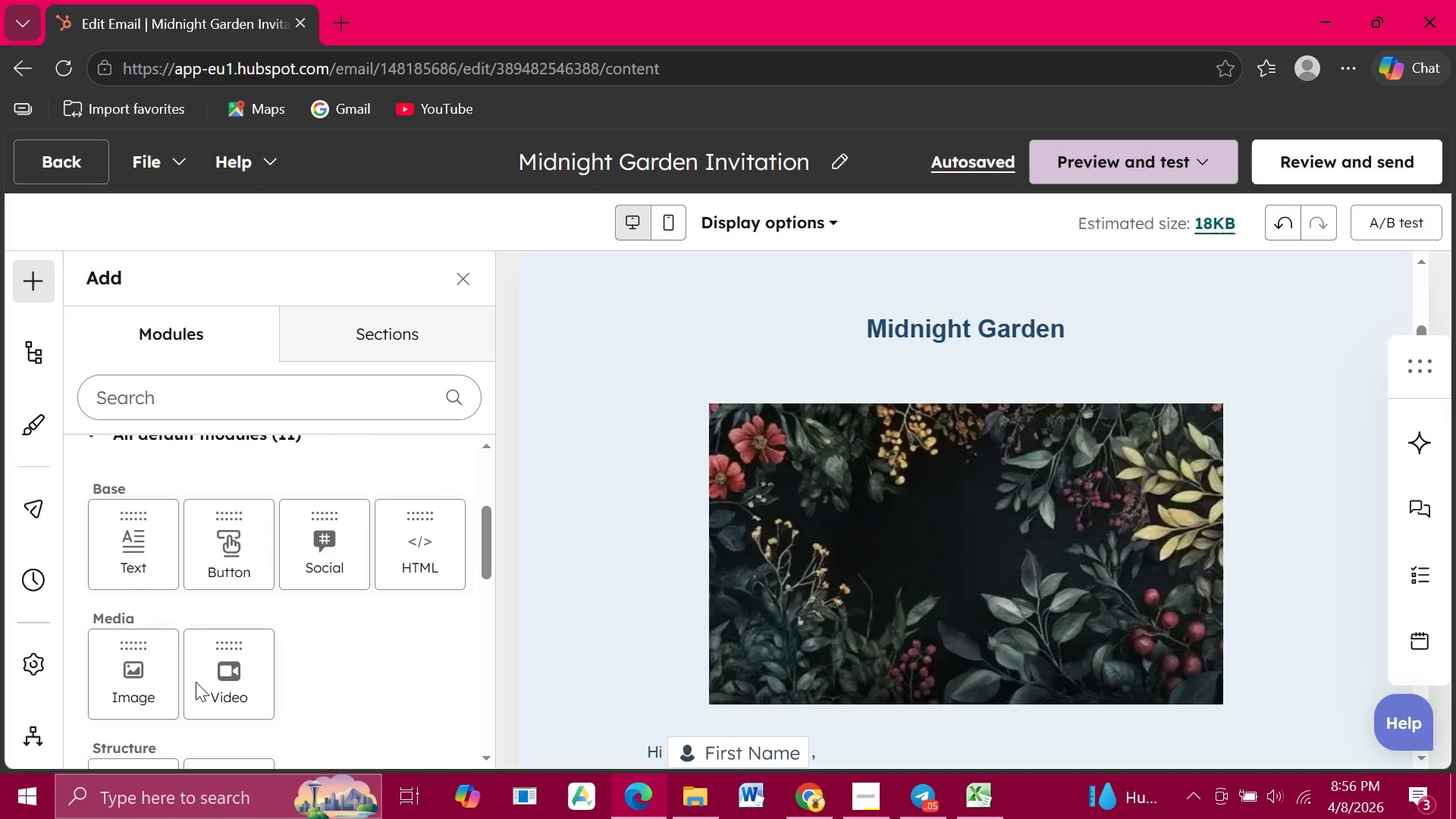 
double_click([139, 552])
 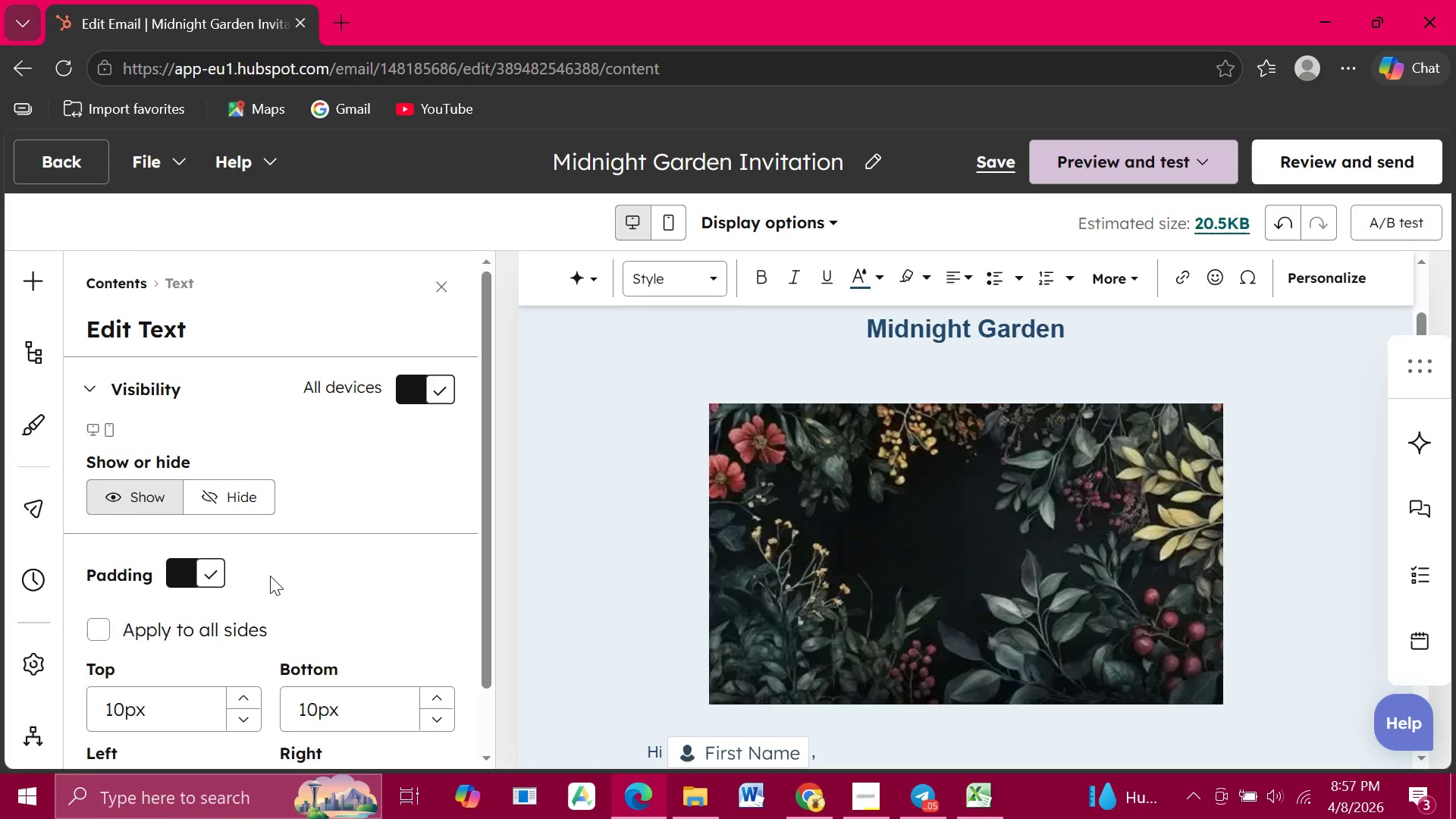 
scroll: coordinate [271, 577], scroll_direction: down, amount: 2.0
 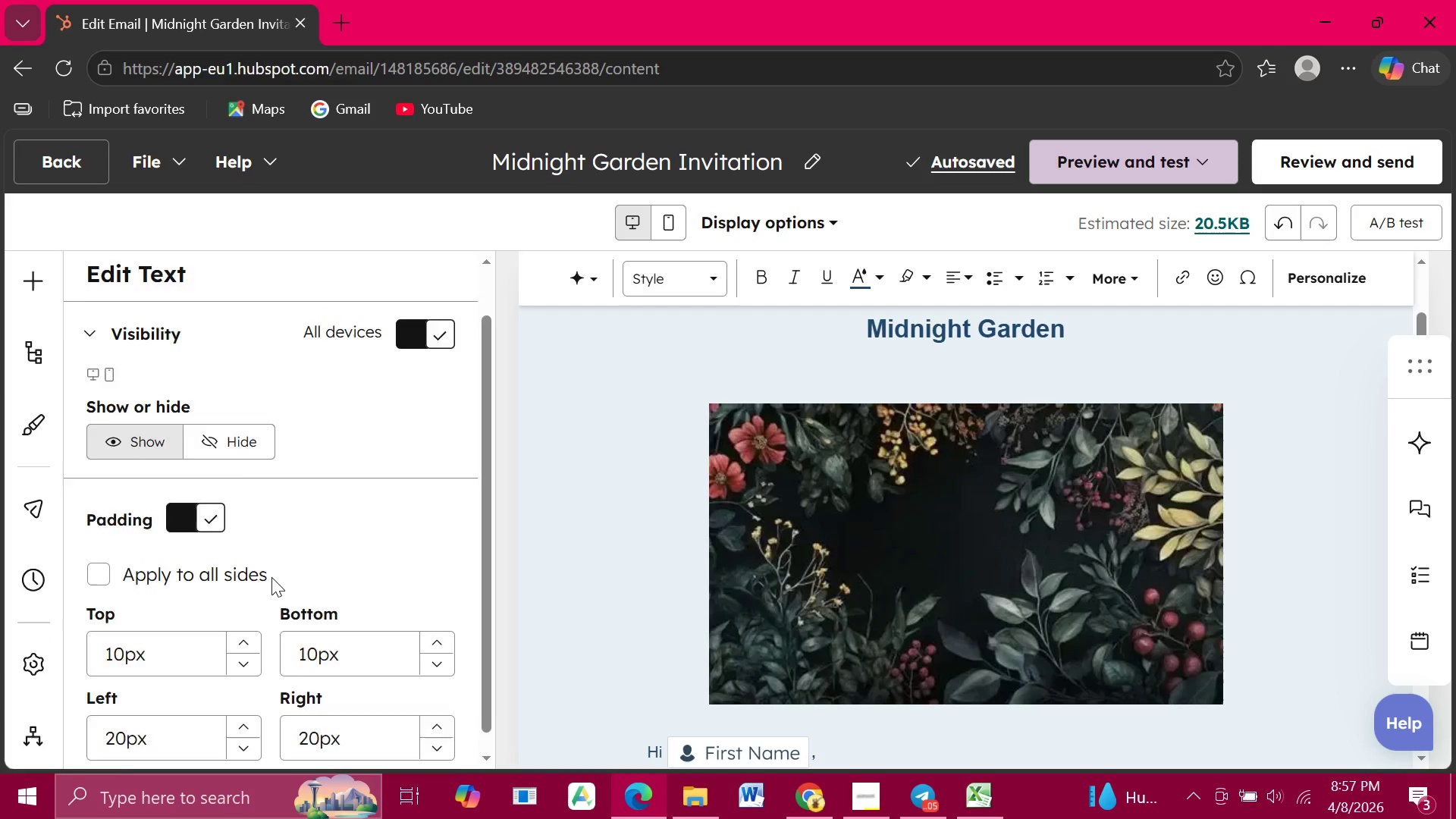 
scroll: coordinate [271, 577], scroll_direction: up, amount: 3.0
 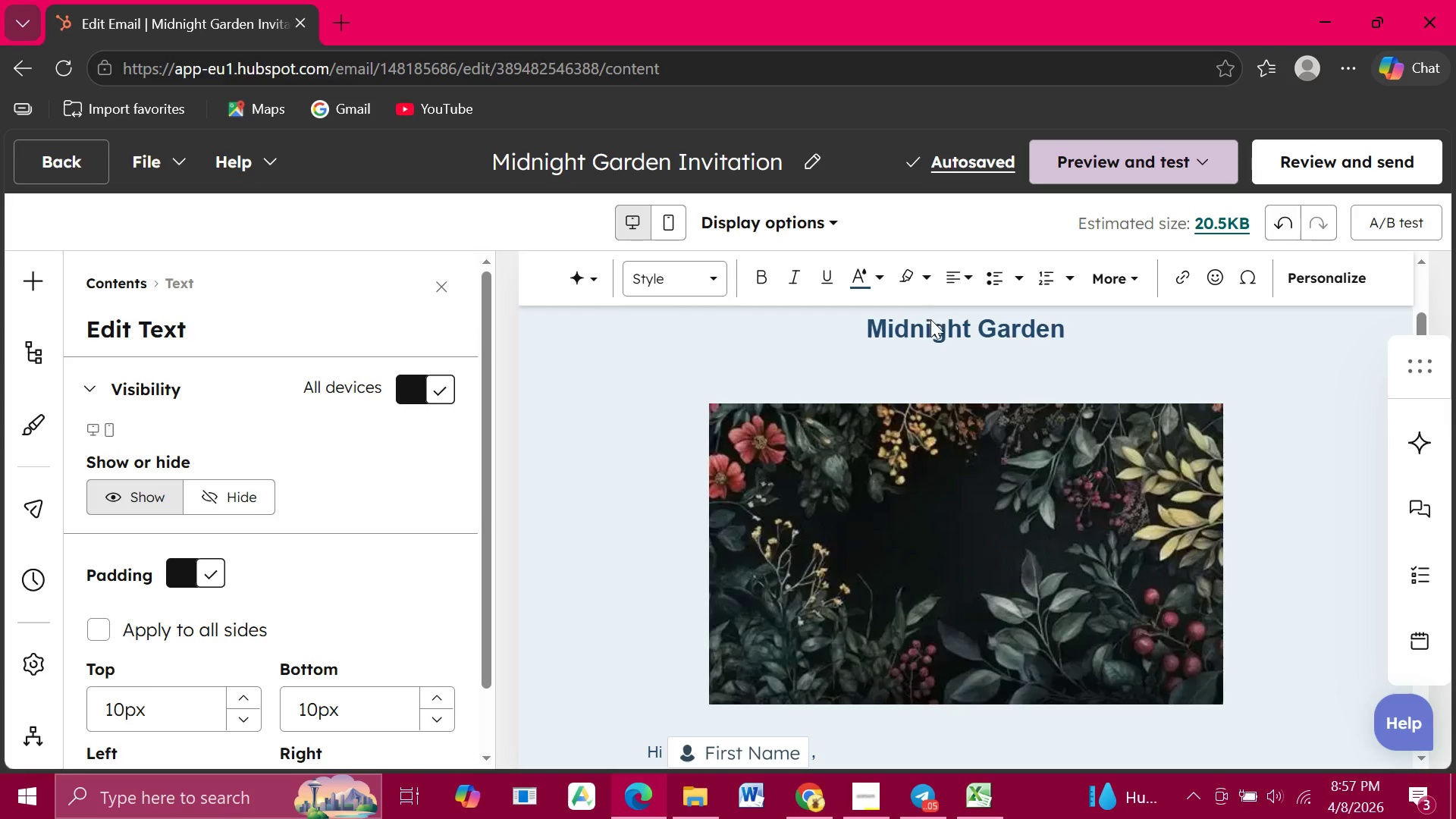 
left_click([930, 321])
 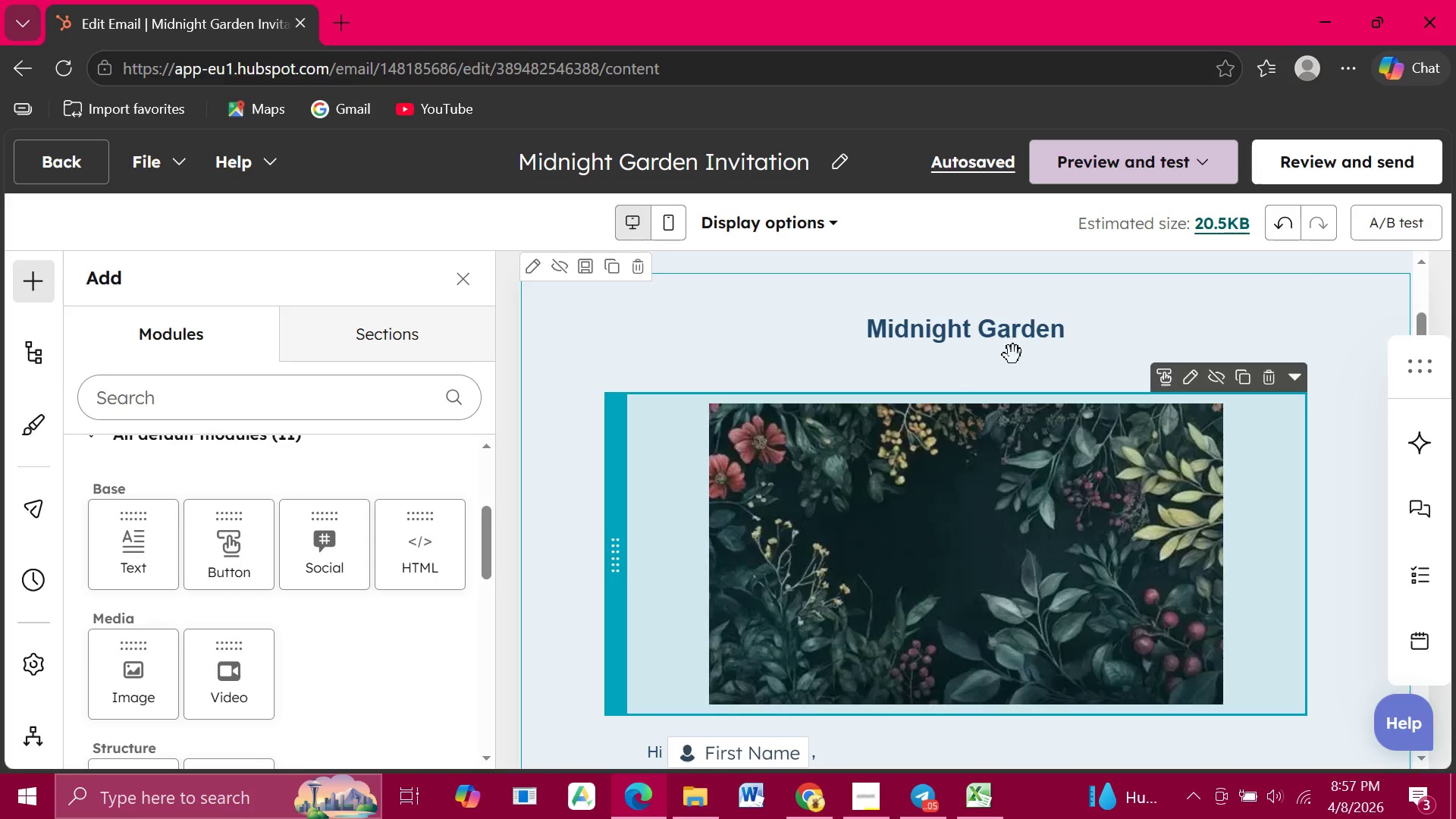 
left_click([1061, 331])
 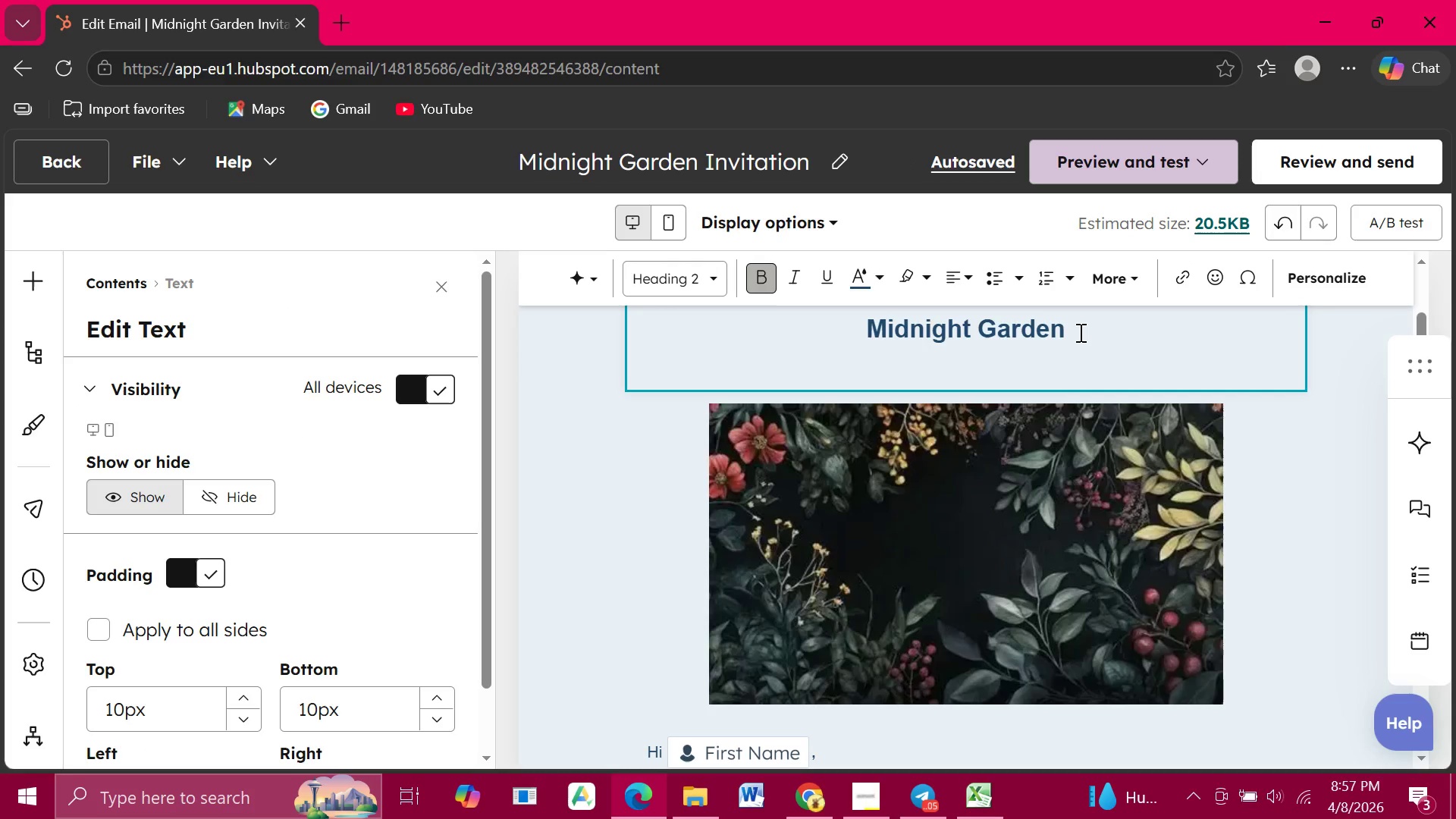 
wait(5.44)
 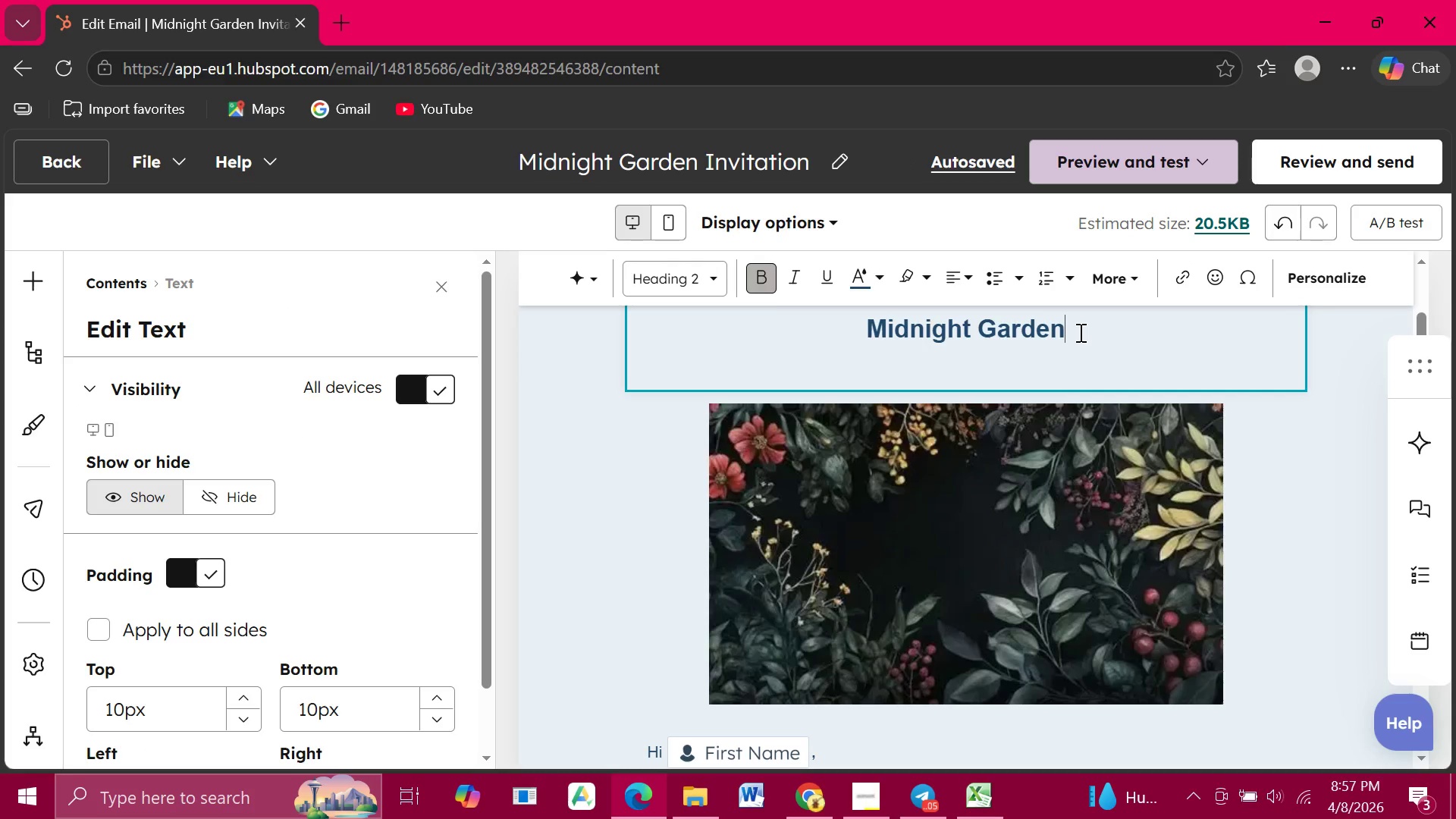 
type( After)
 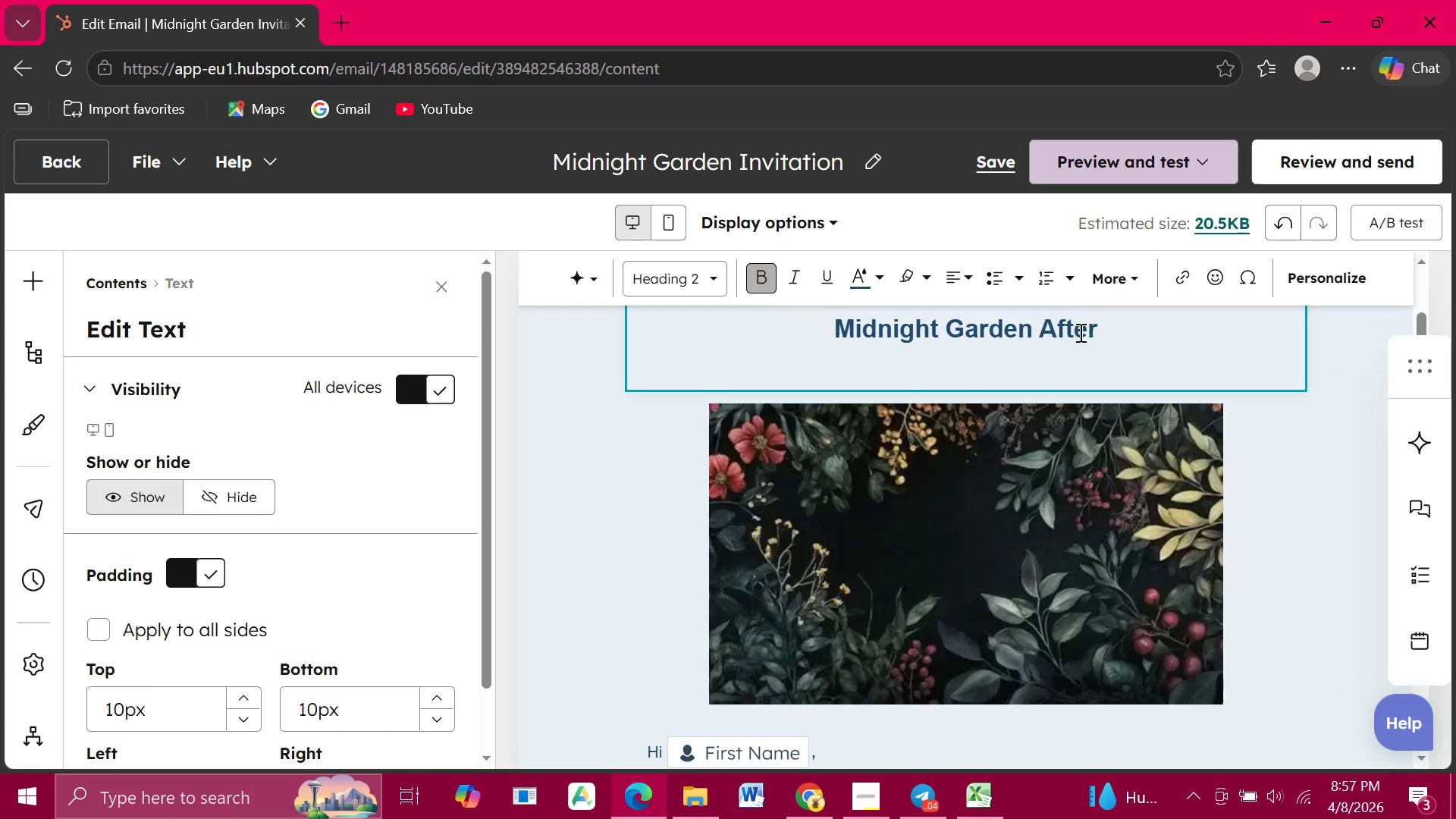 
key(Minus)
 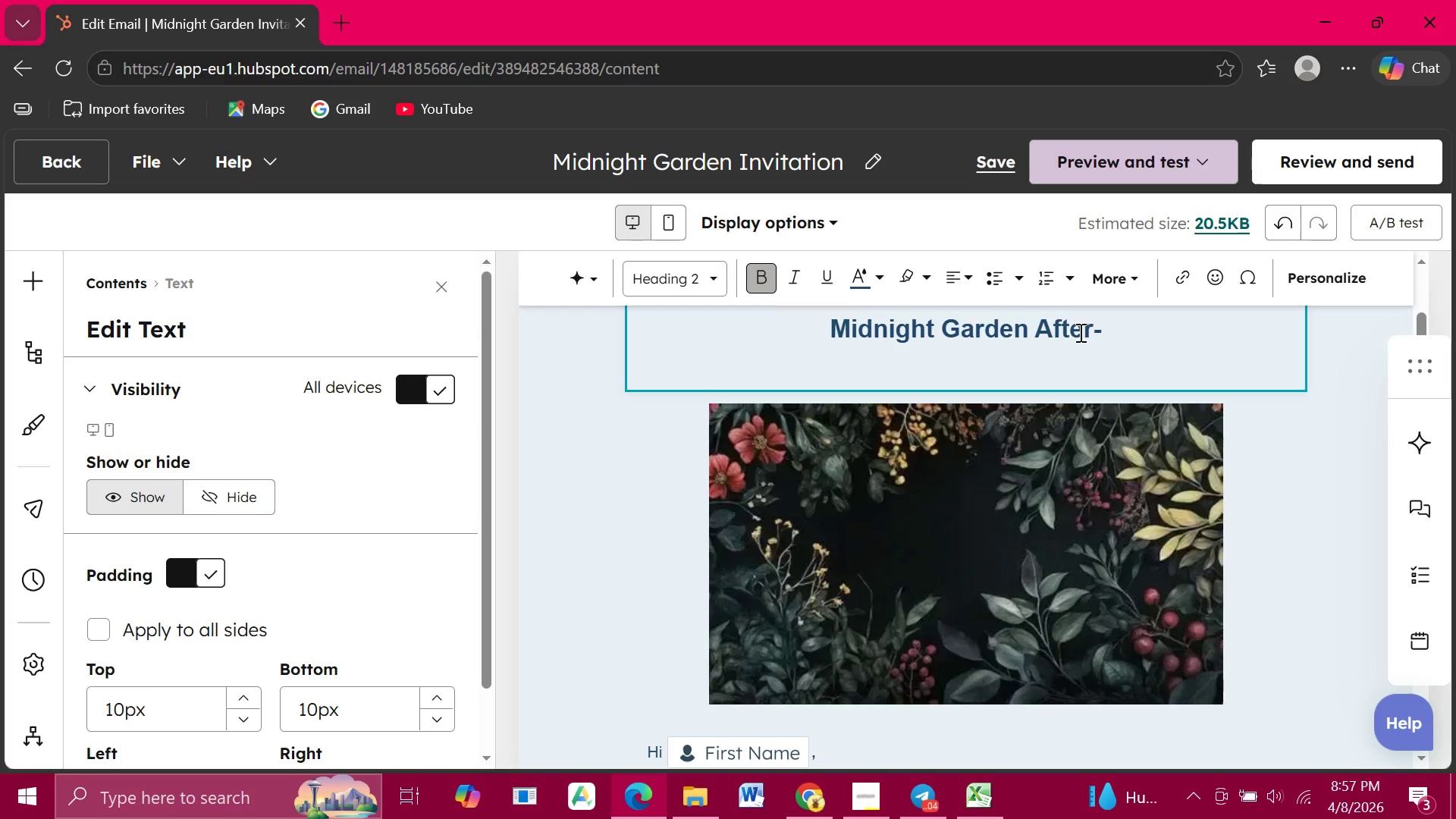 
type(Hours)
 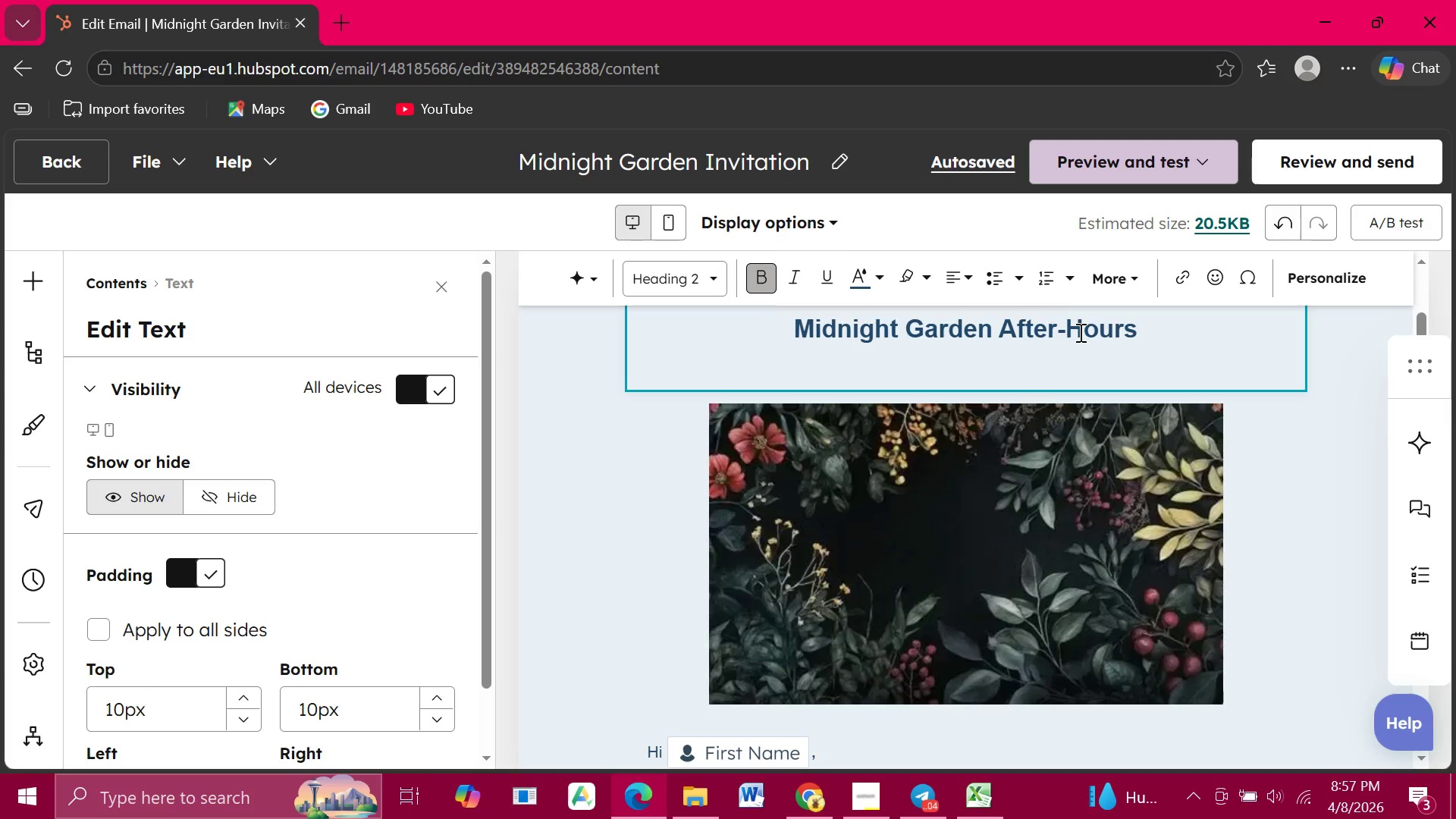 
wait(22.39)
 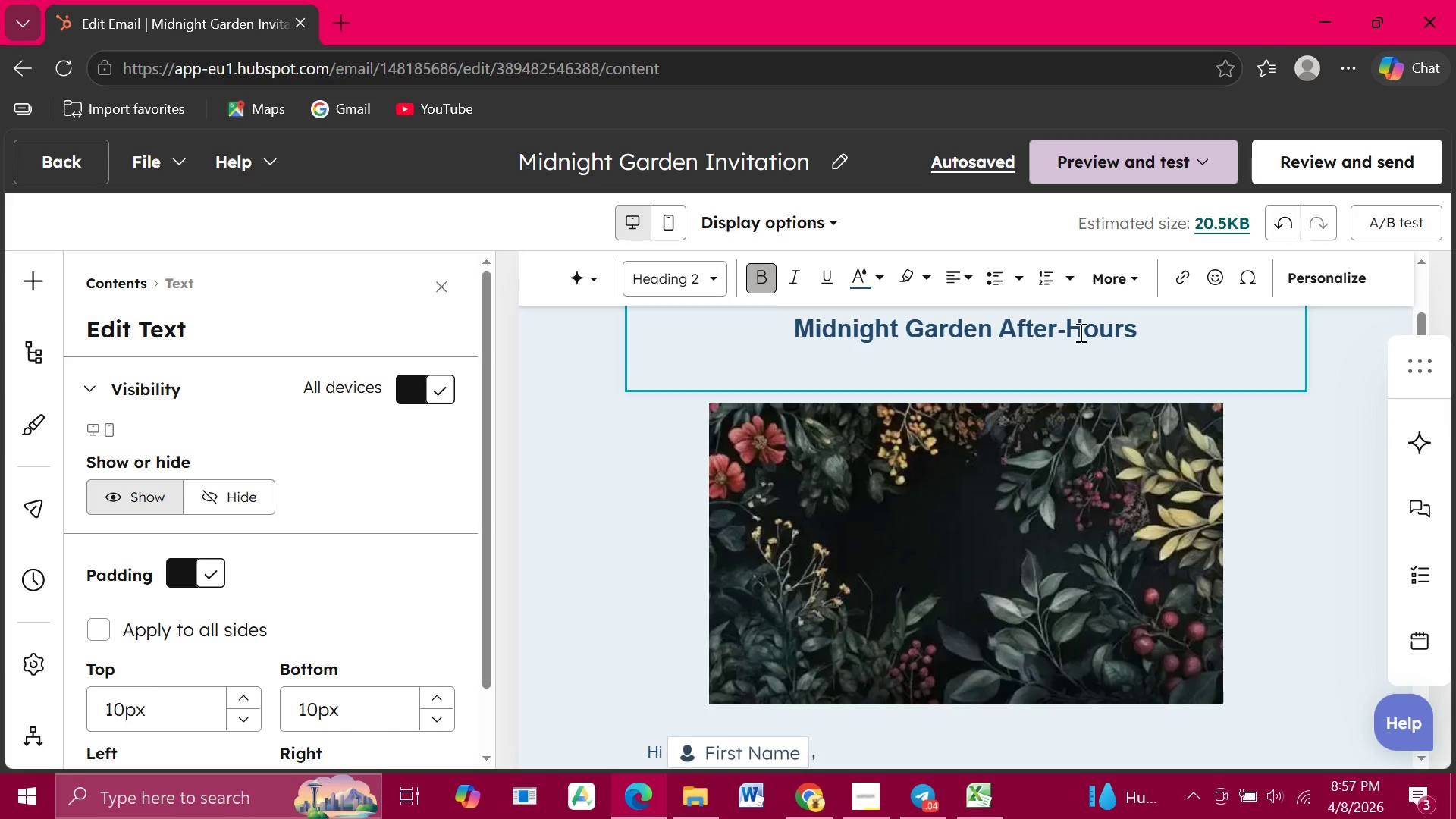 
left_click([246, 701])
 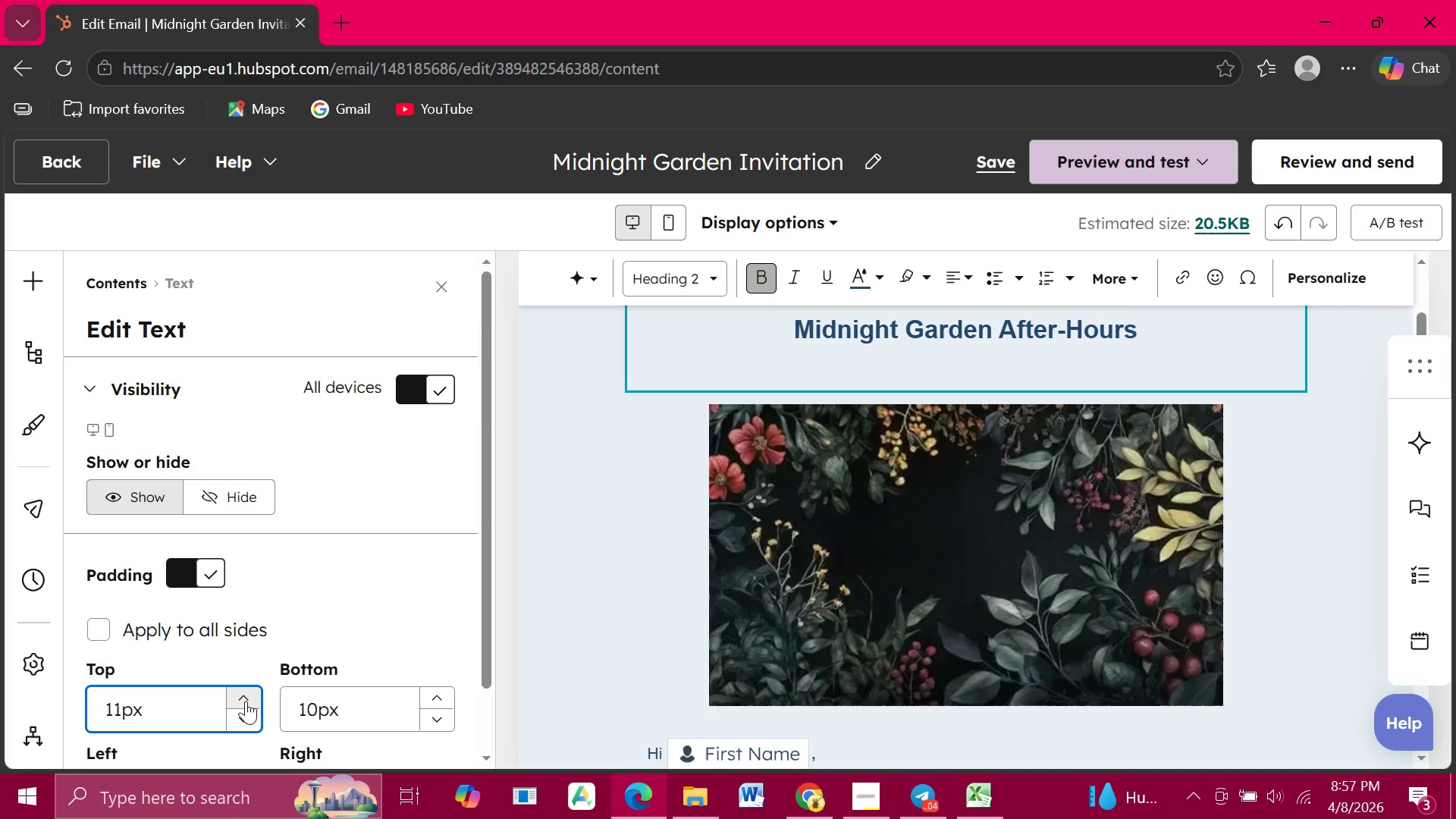 
left_click([246, 701])
 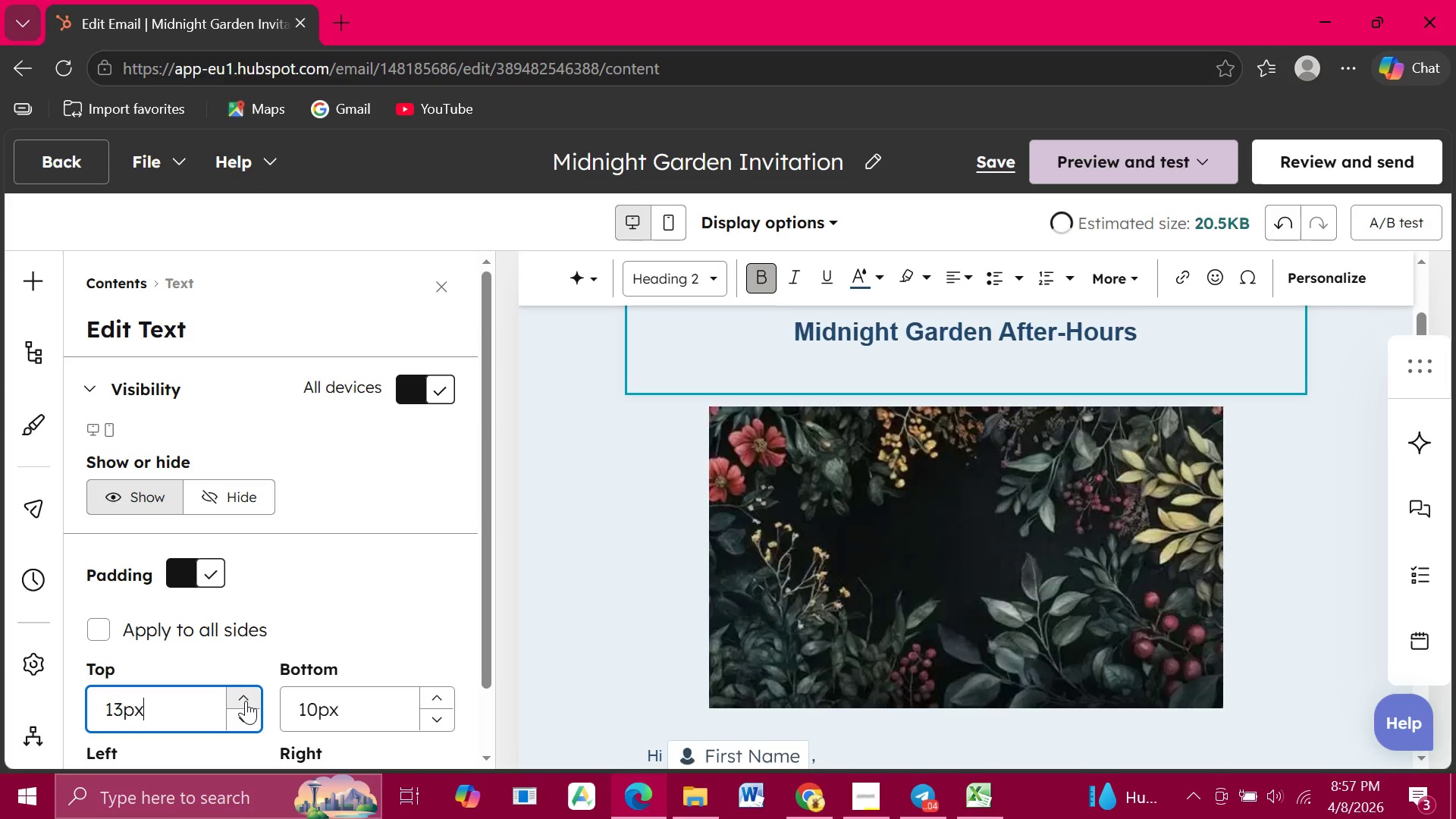 
double_click([246, 701])
 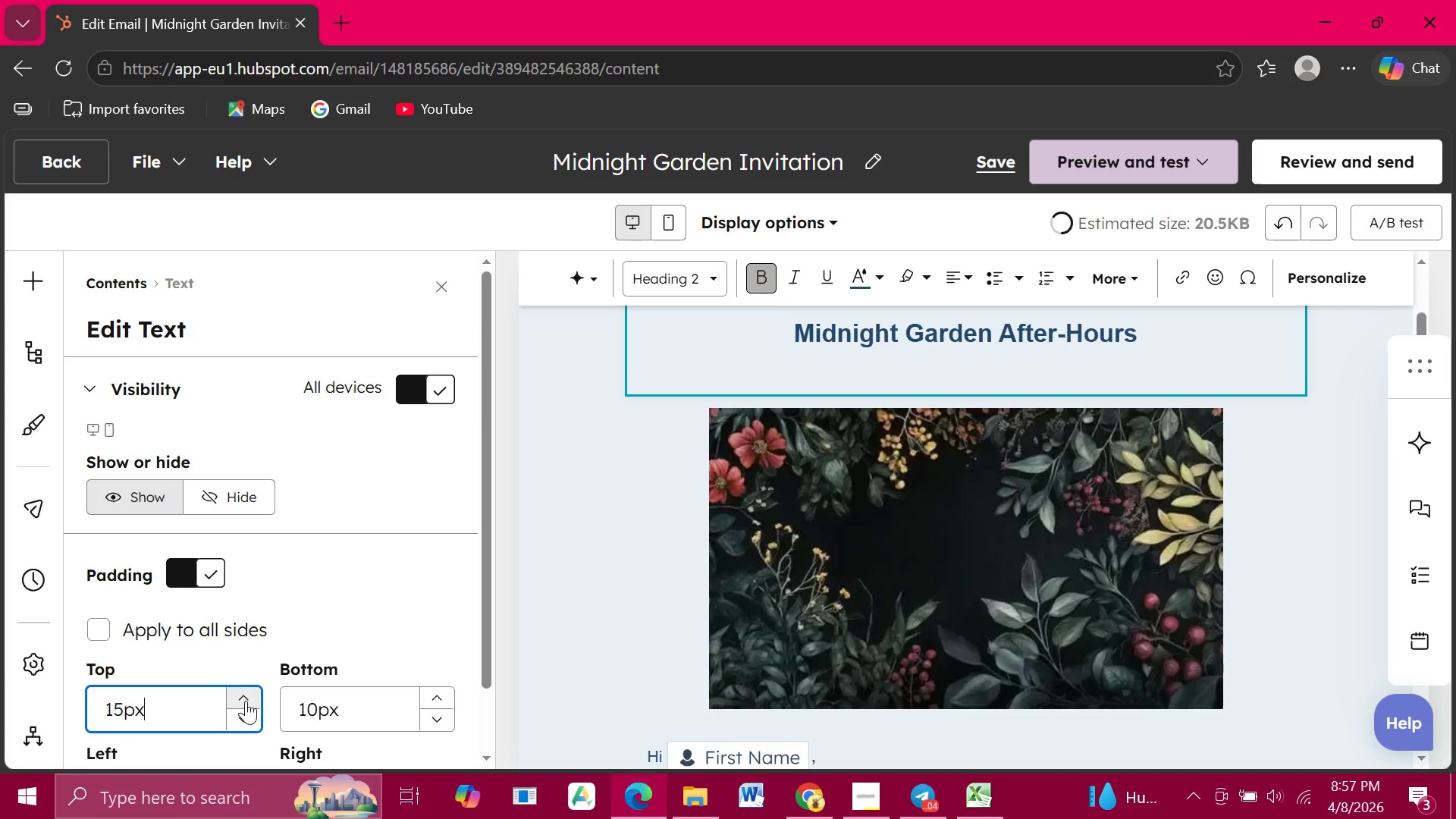 
triple_click([246, 701])
 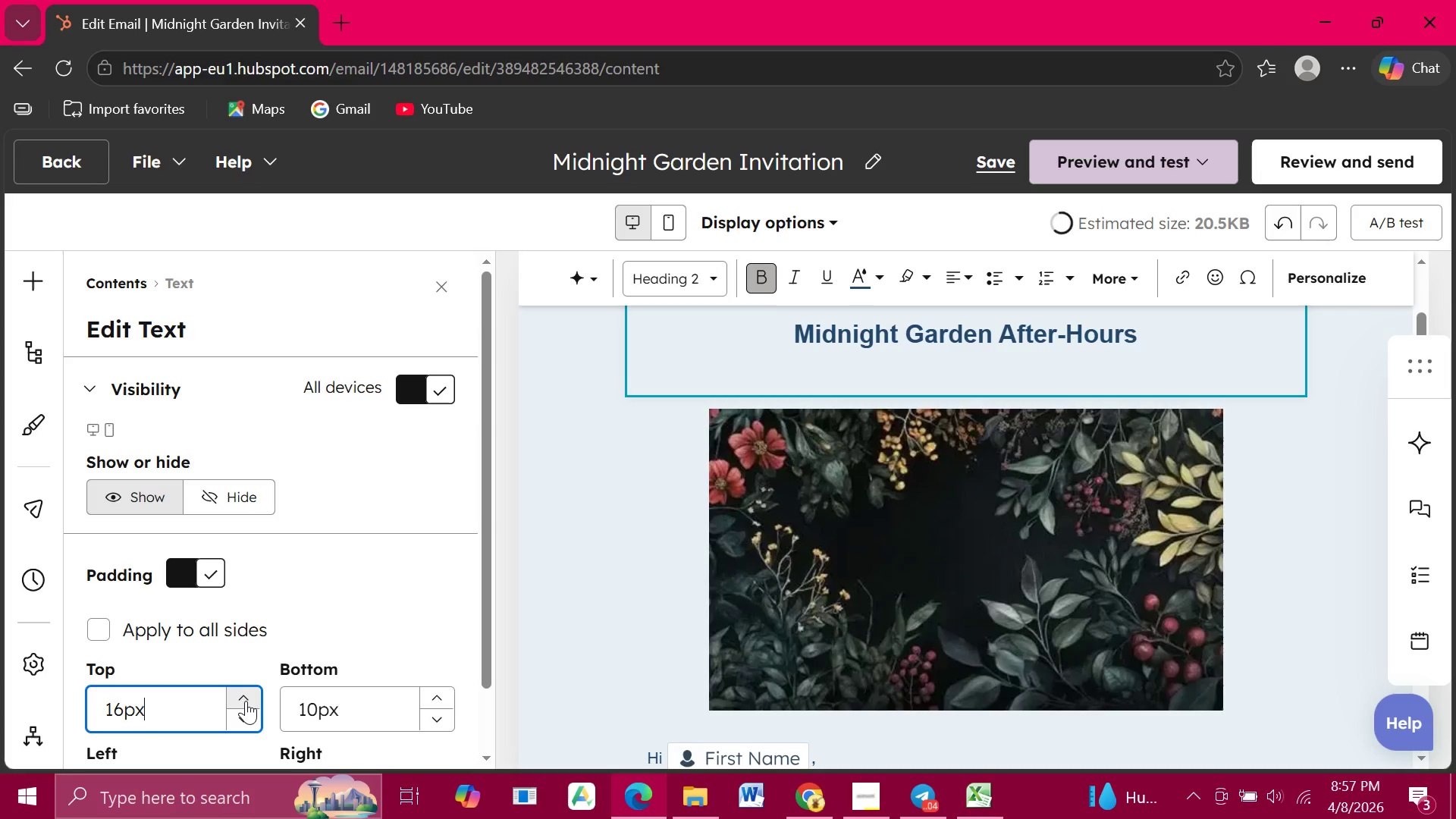 
triple_click([246, 701])
 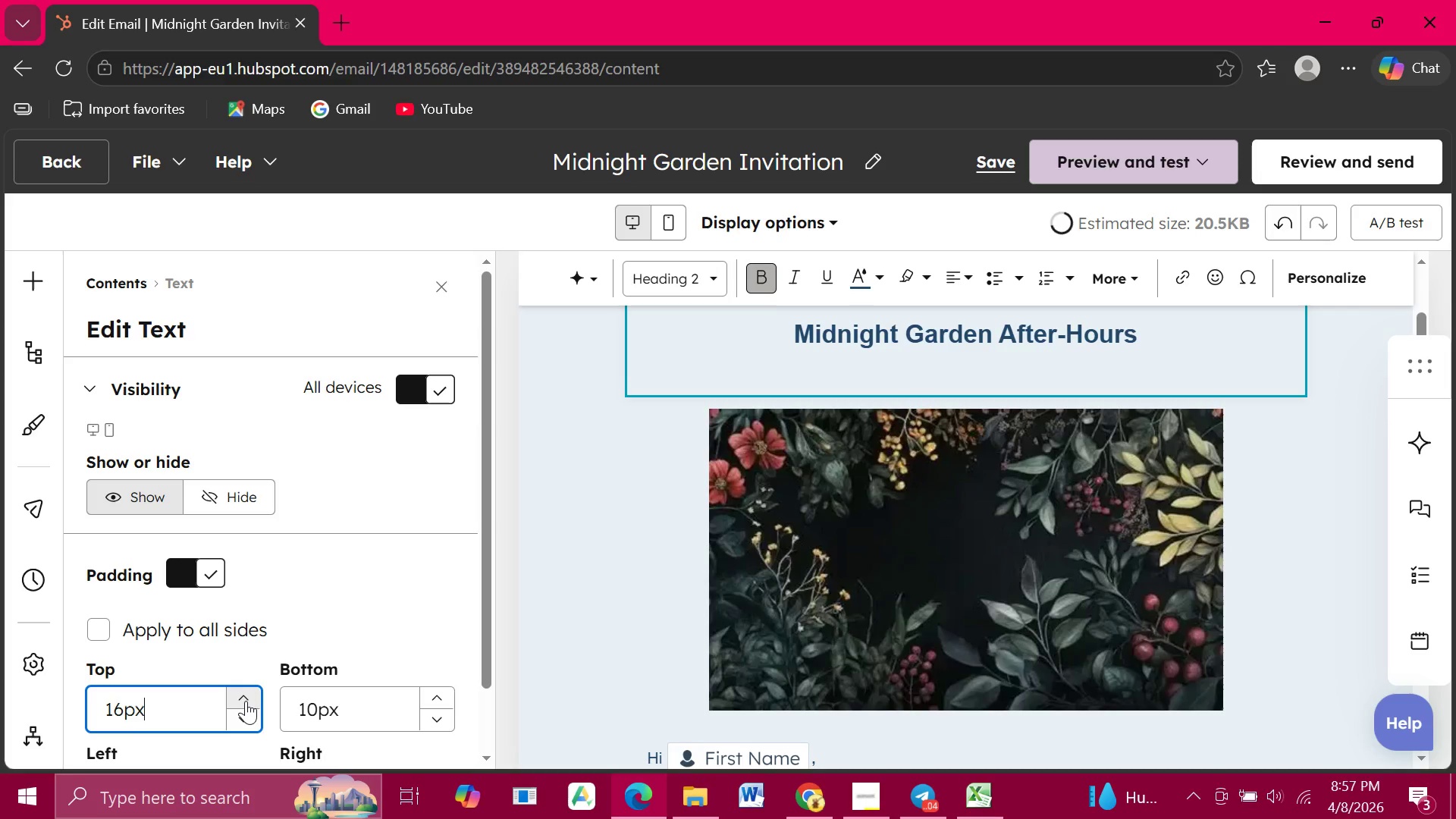 
triple_click([246, 701])
 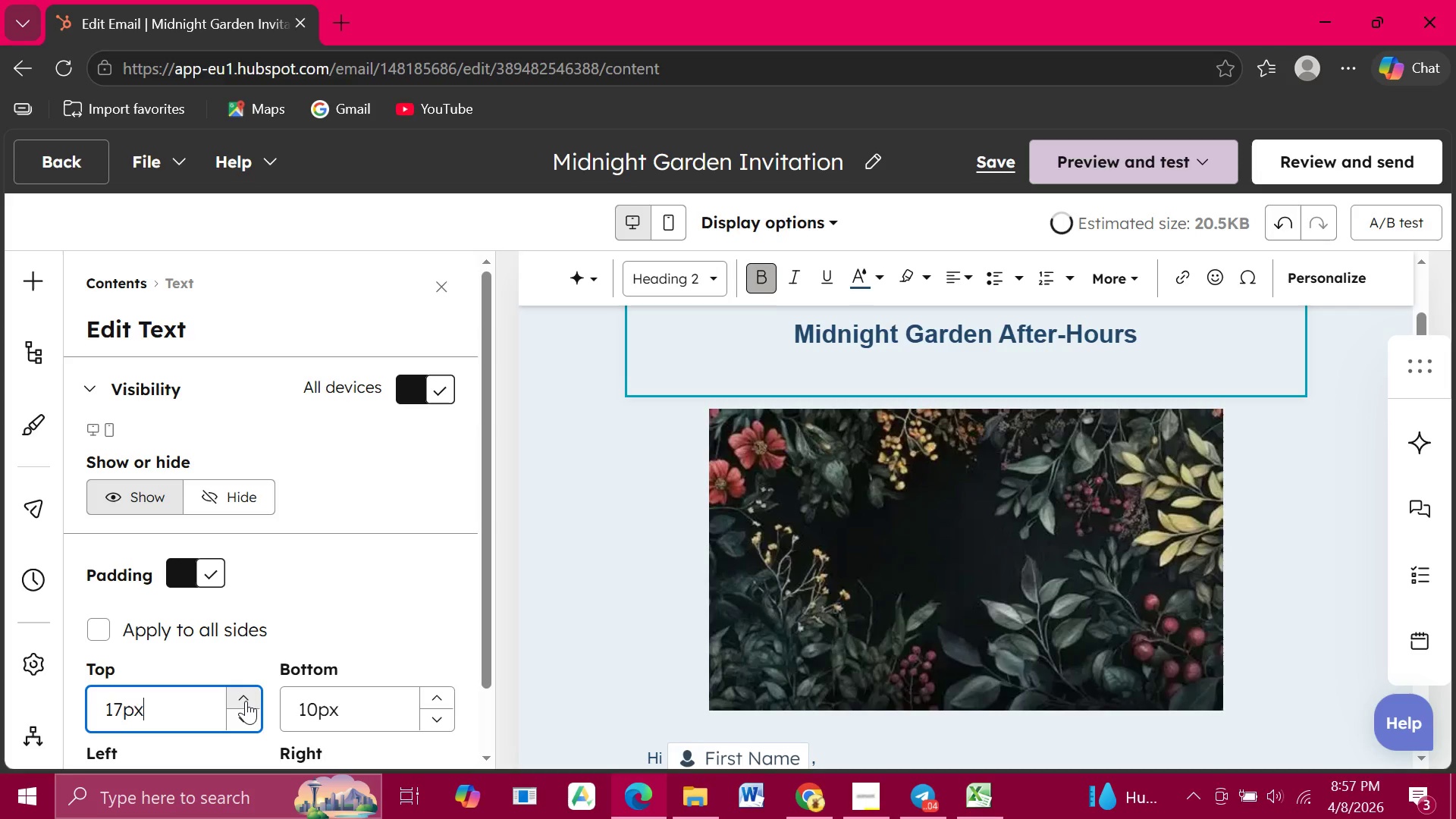 
triple_click([246, 701])
 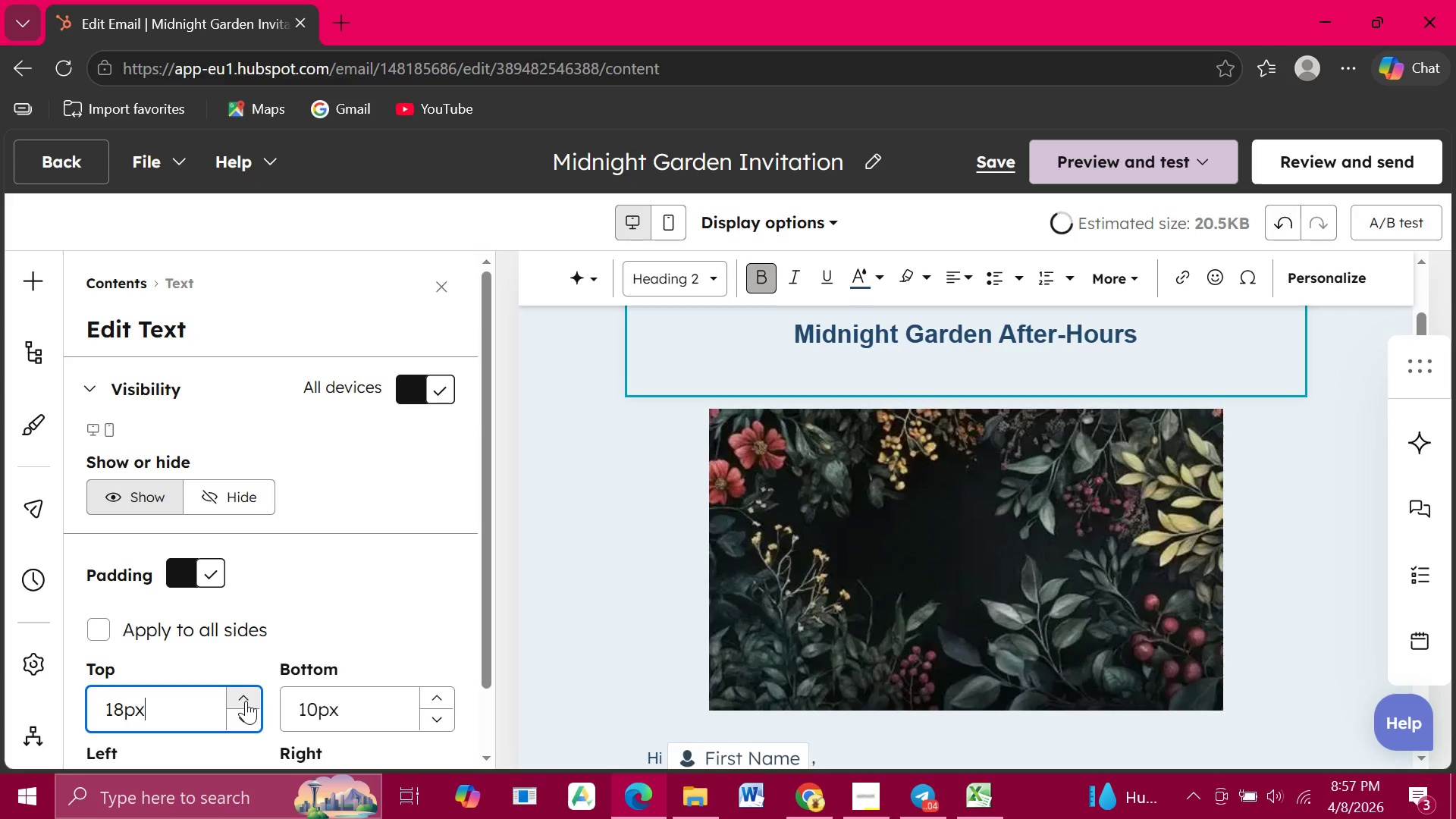 
triple_click([246, 701])
 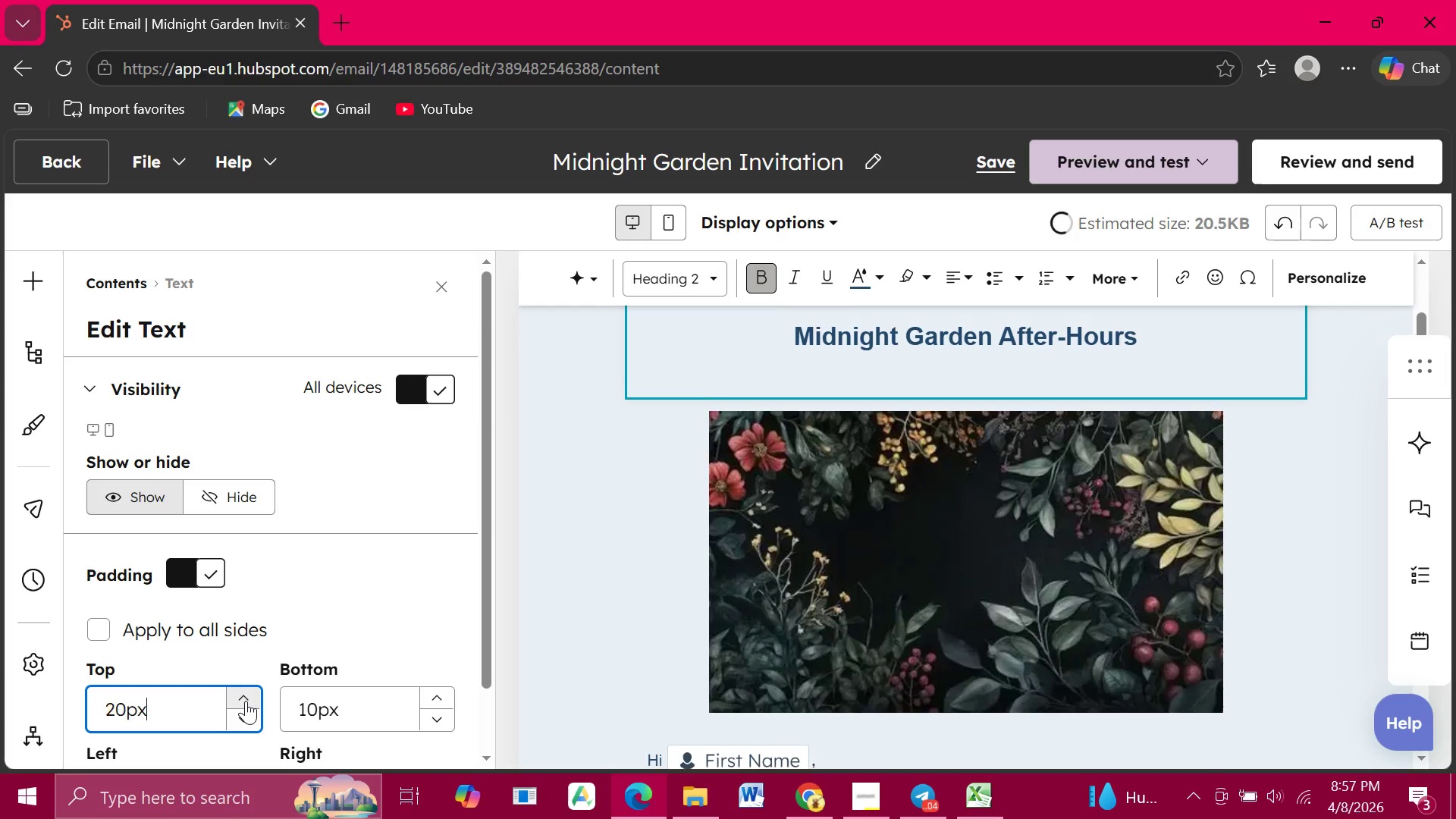 
triple_click([246, 701])
 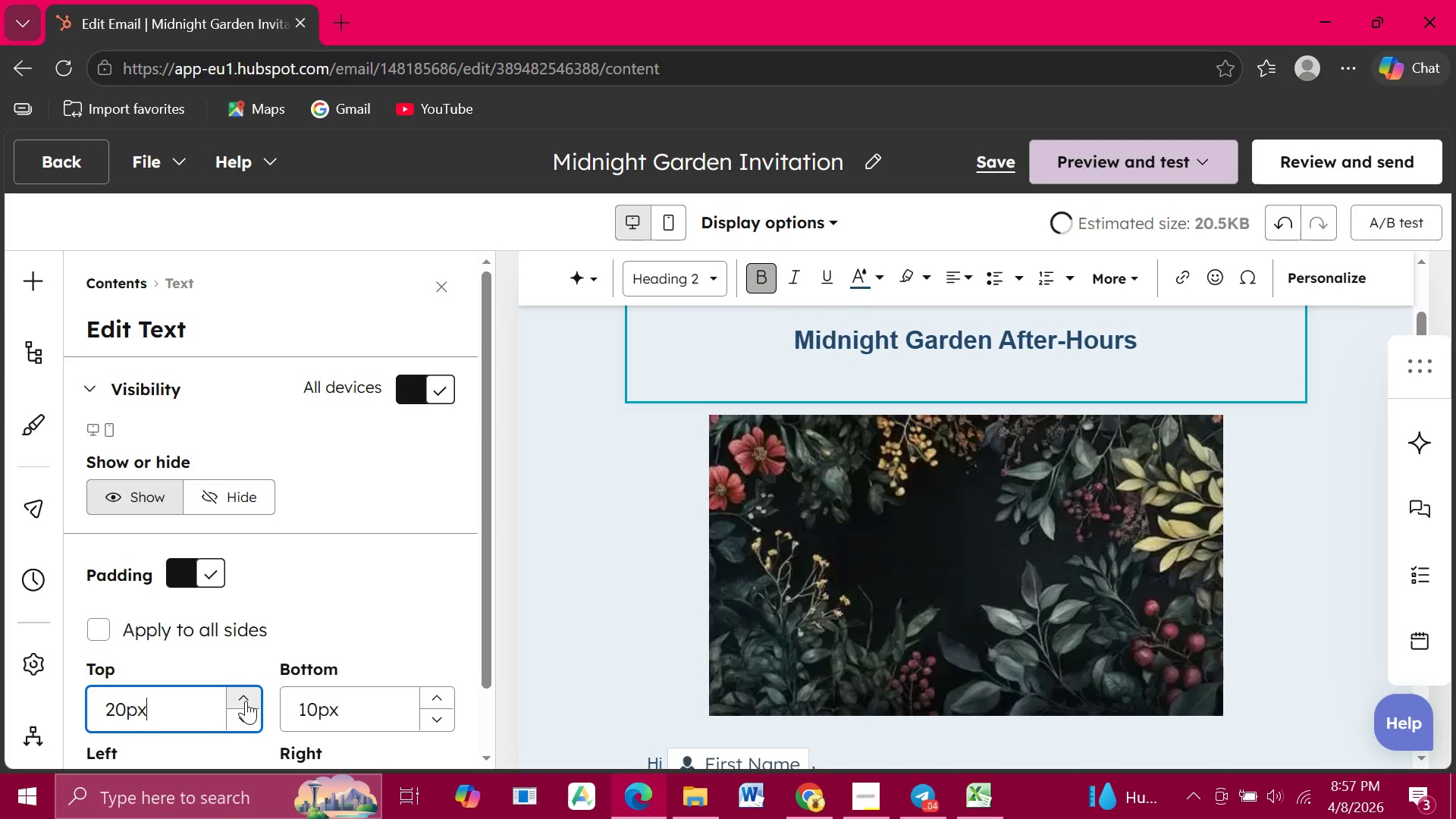 
triple_click([246, 701])
 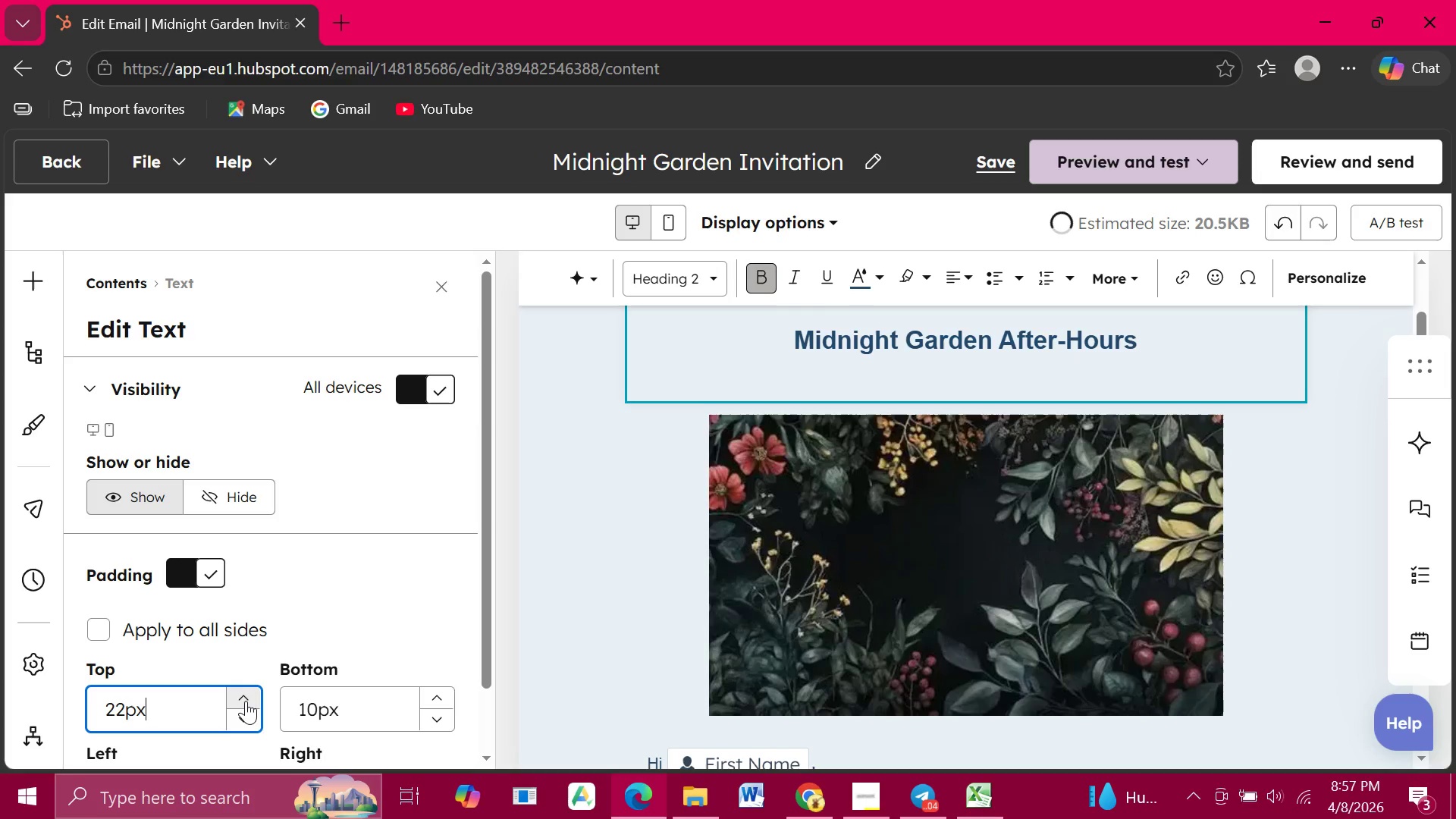 
triple_click([246, 701])
 